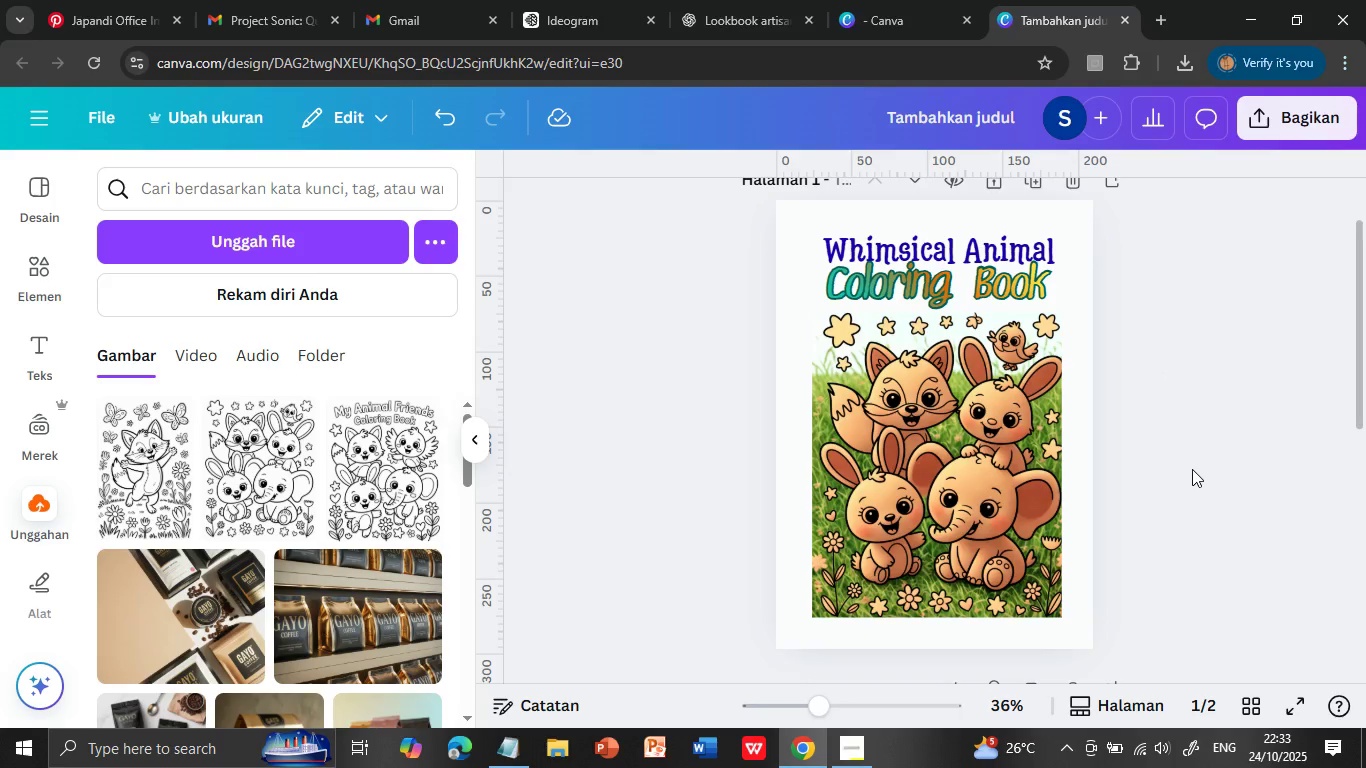 
scroll: coordinate [1192, 469], scroll_direction: up, amount: 4.0
 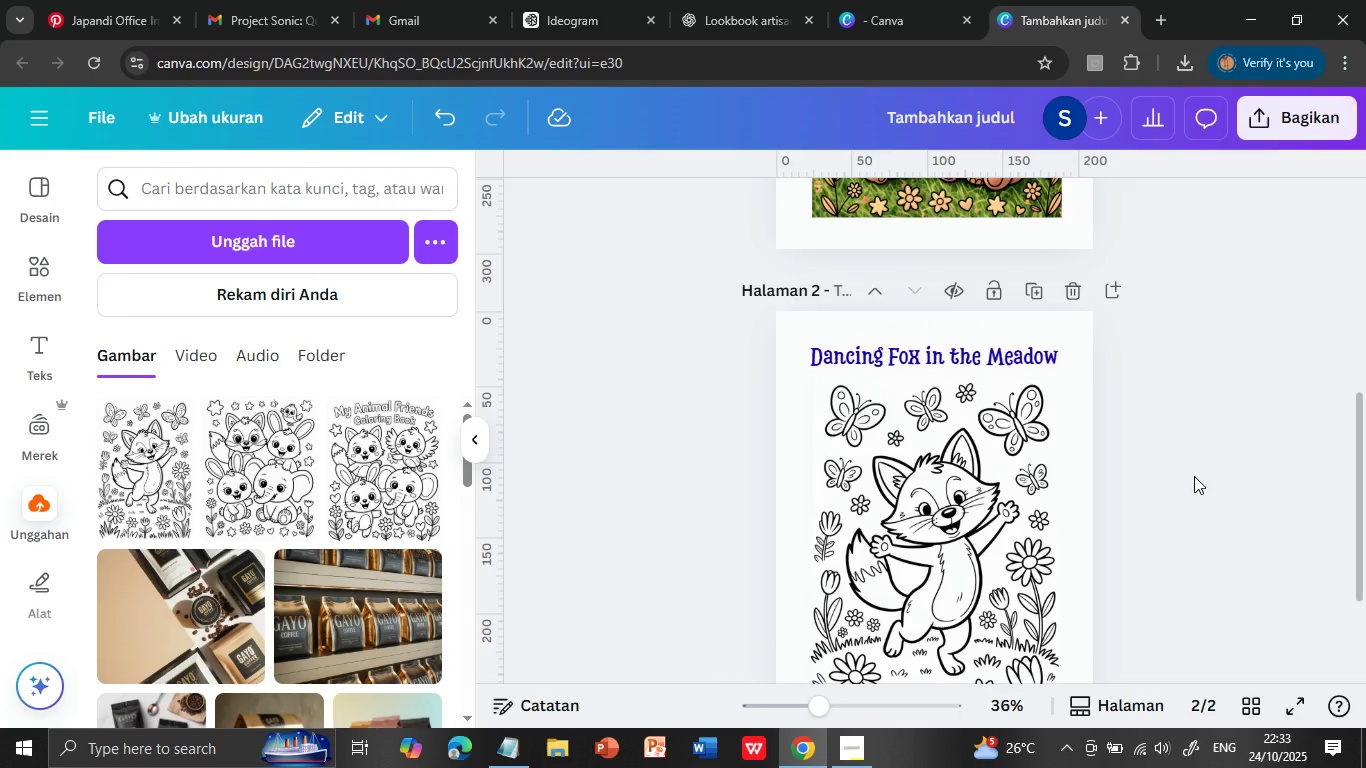 
wait(7.04)
 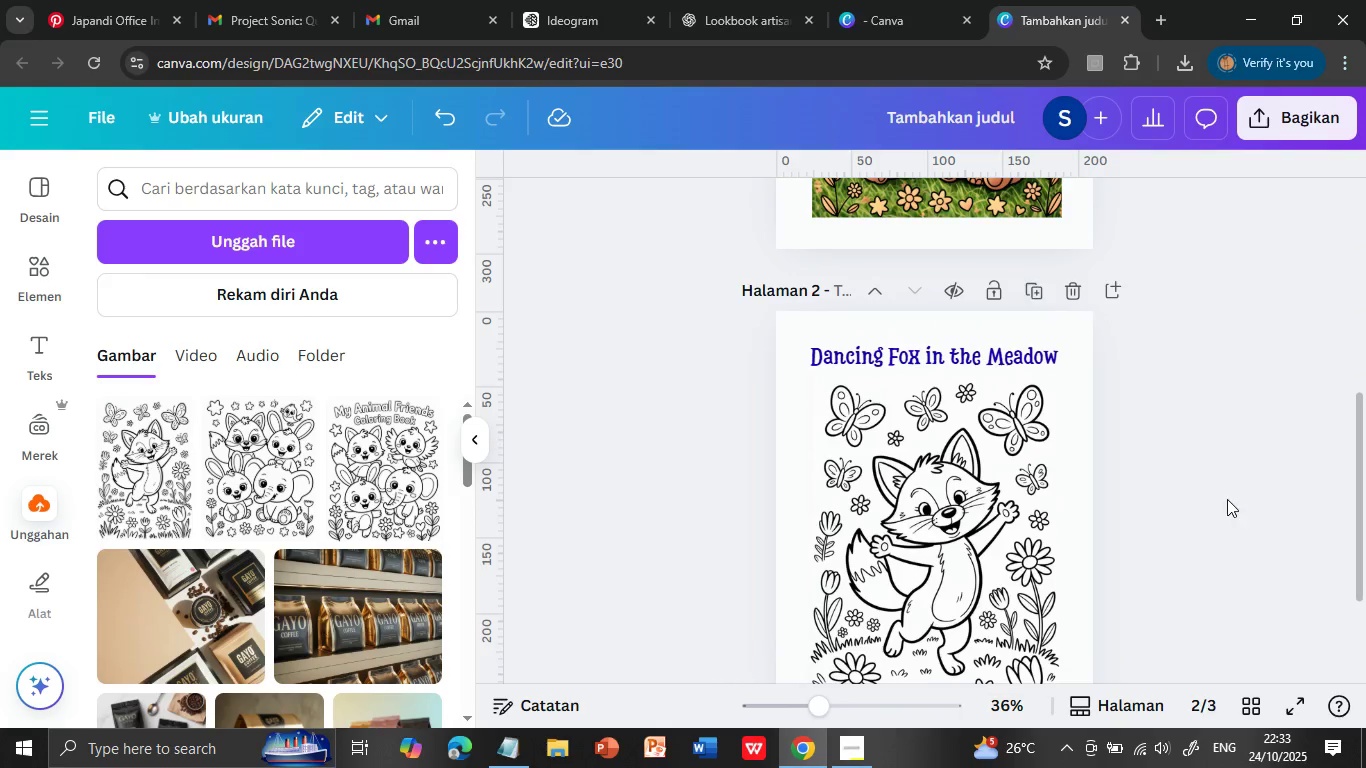 
scroll: coordinate [1194, 475], scroll_direction: down, amount: 5.0
 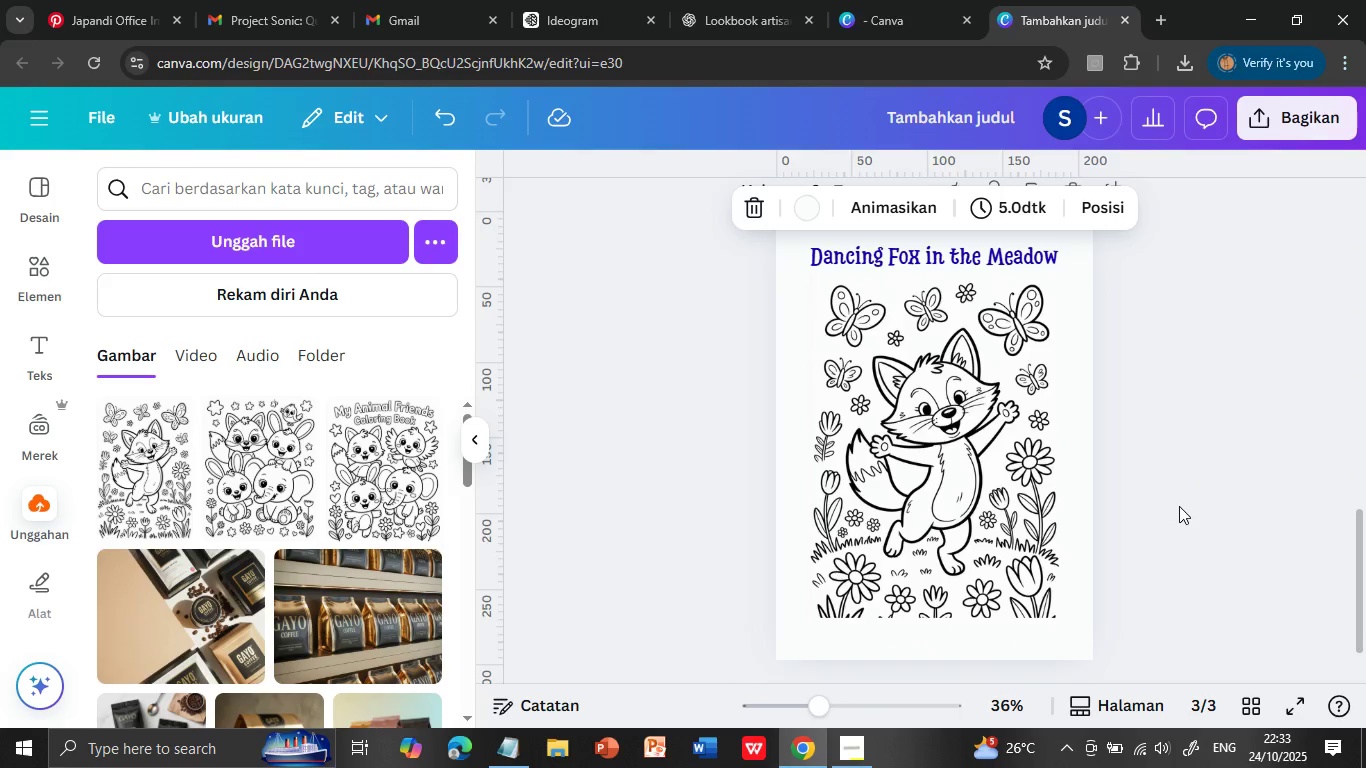 
scroll: coordinate [1194, 476], scroll_direction: up, amount: 1.0
 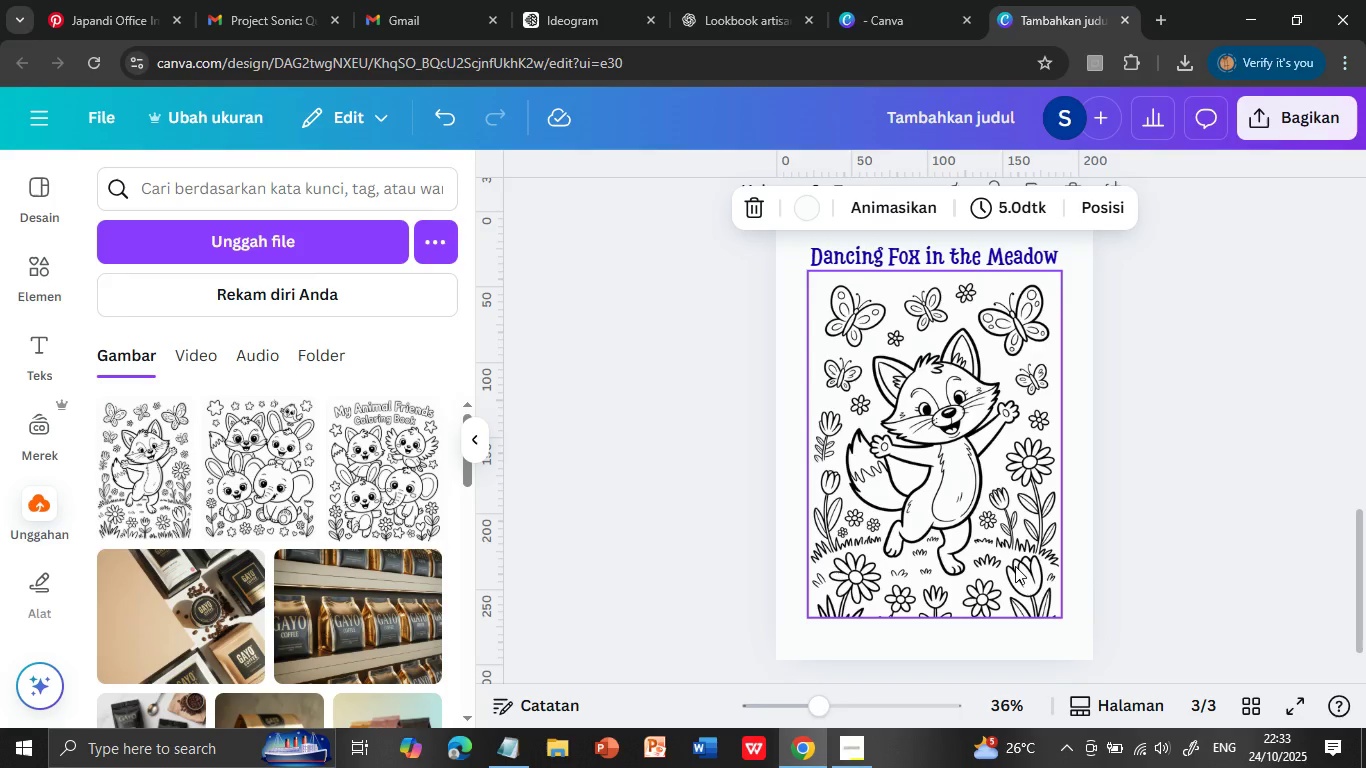 
left_click([1037, 286])
 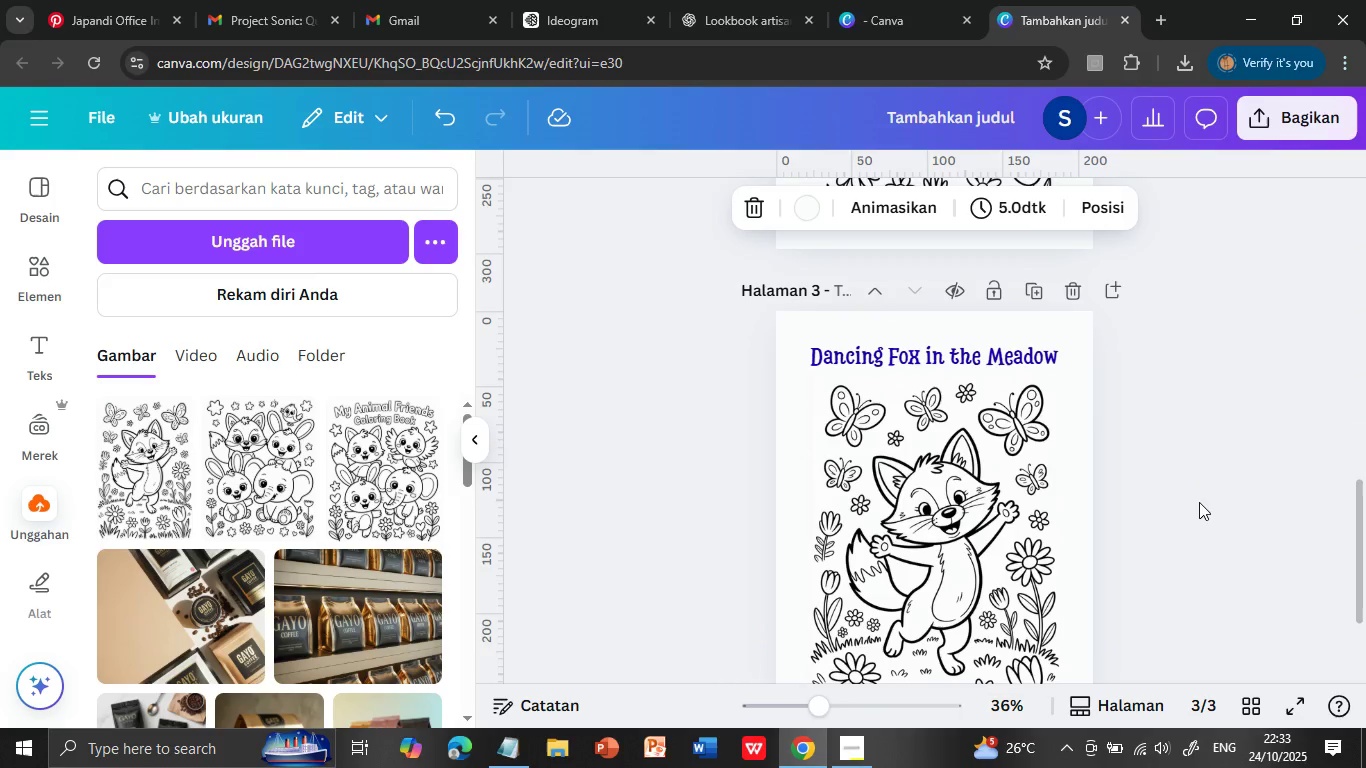 
scroll: coordinate [1179, 506], scroll_direction: down, amount: 1.0
 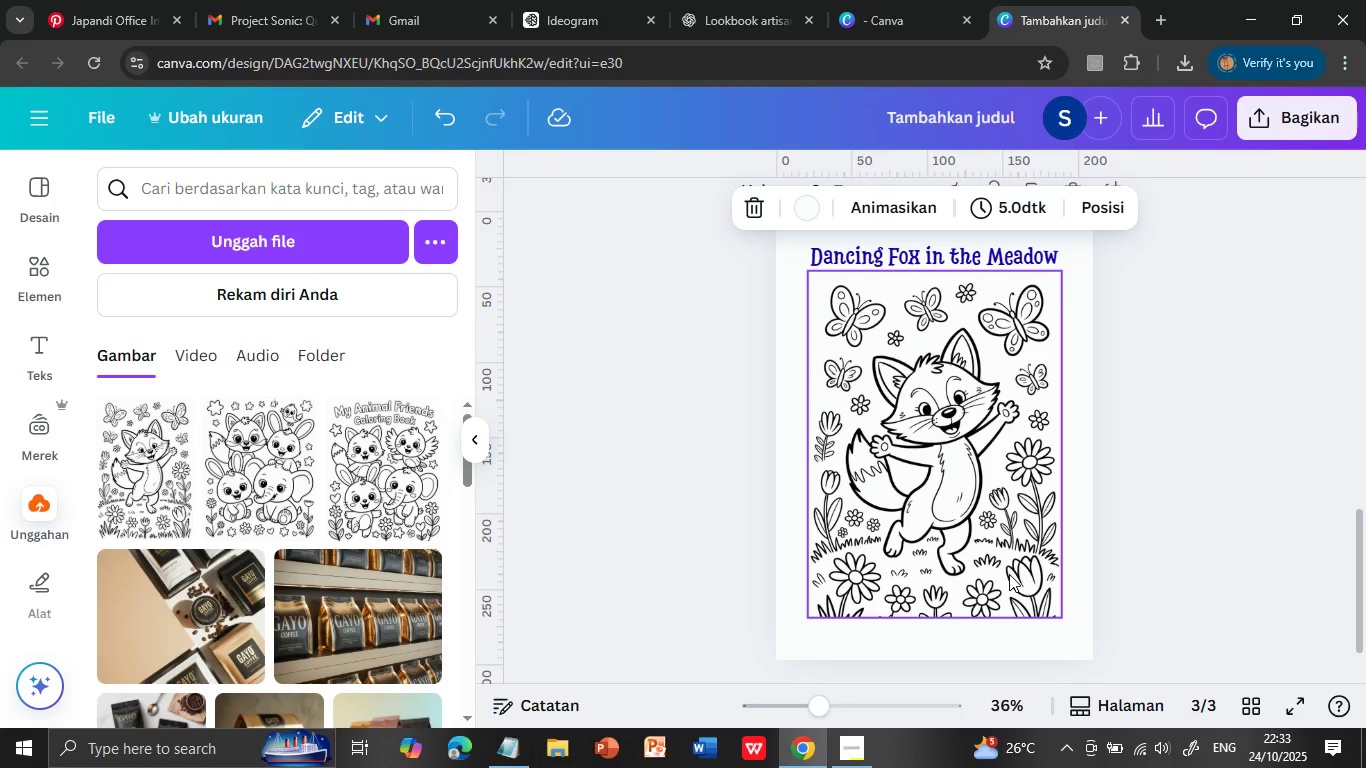 
scroll: coordinate [1179, 506], scroll_direction: up, amount: 1.0
 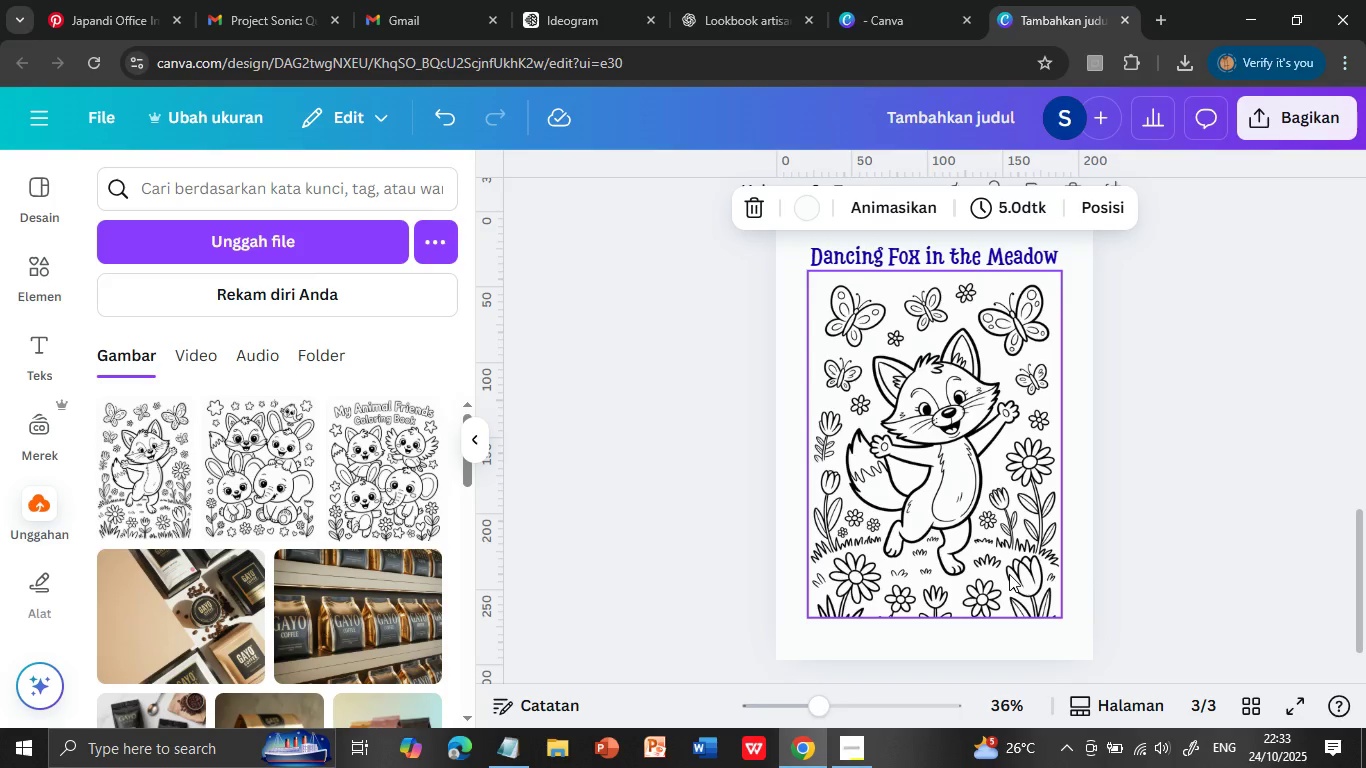 
scroll: coordinate [1179, 506], scroll_direction: down, amount: 1.0
 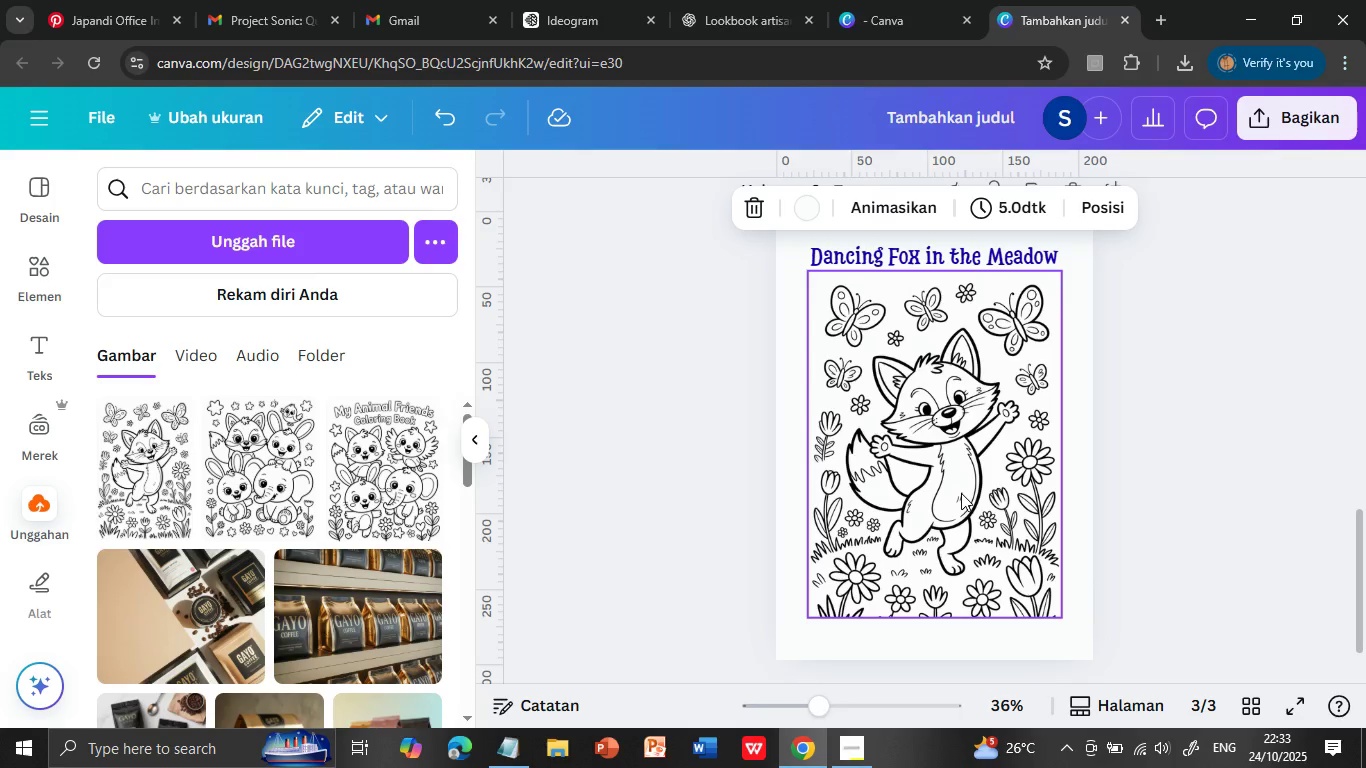 
wait(7.62)
 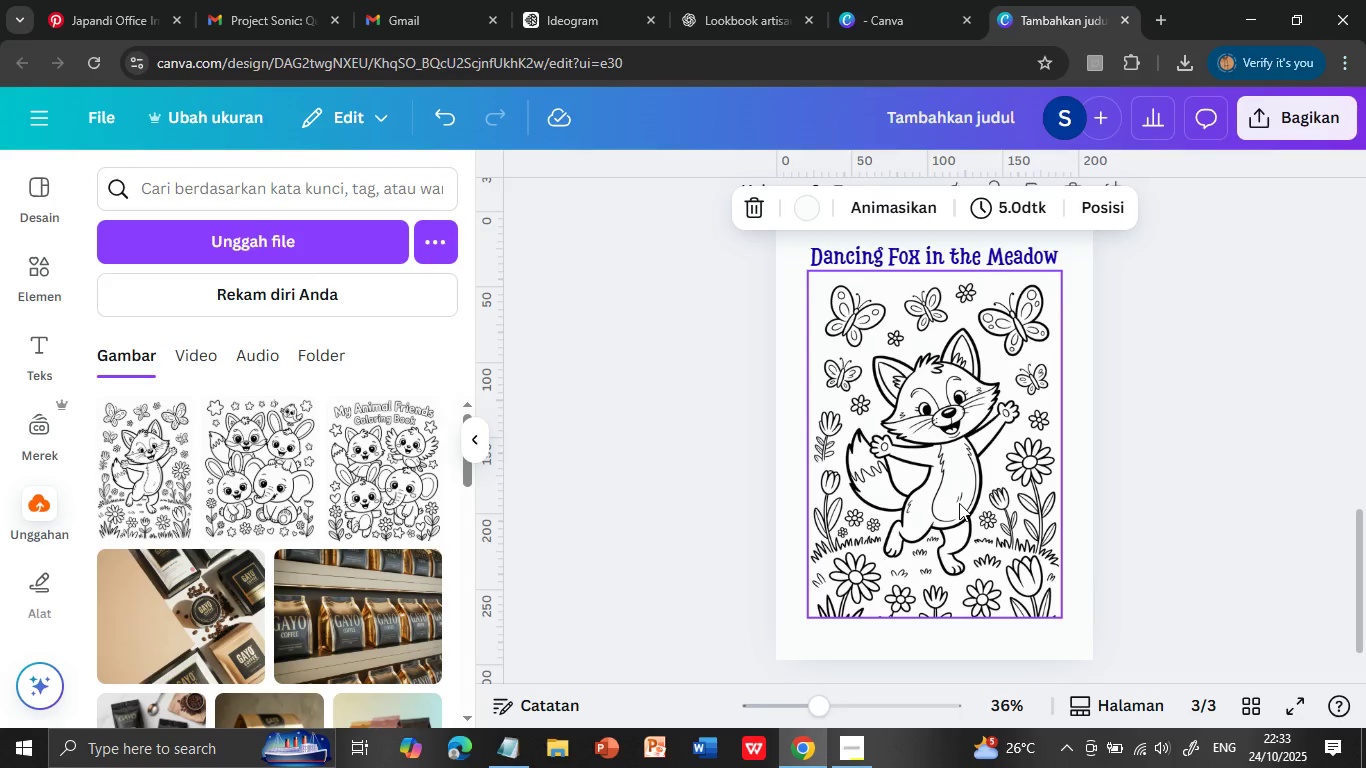 
left_click([961, 493])
 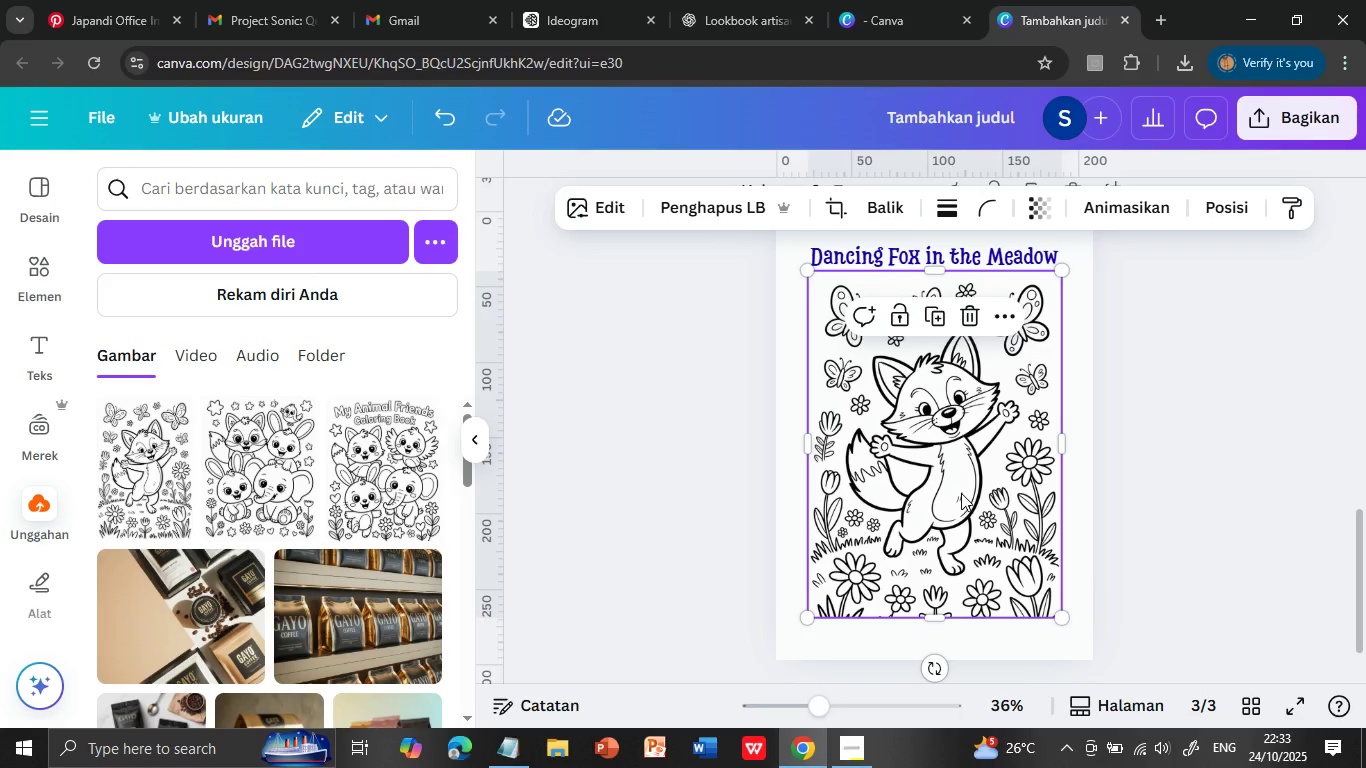 
key(Delete)
 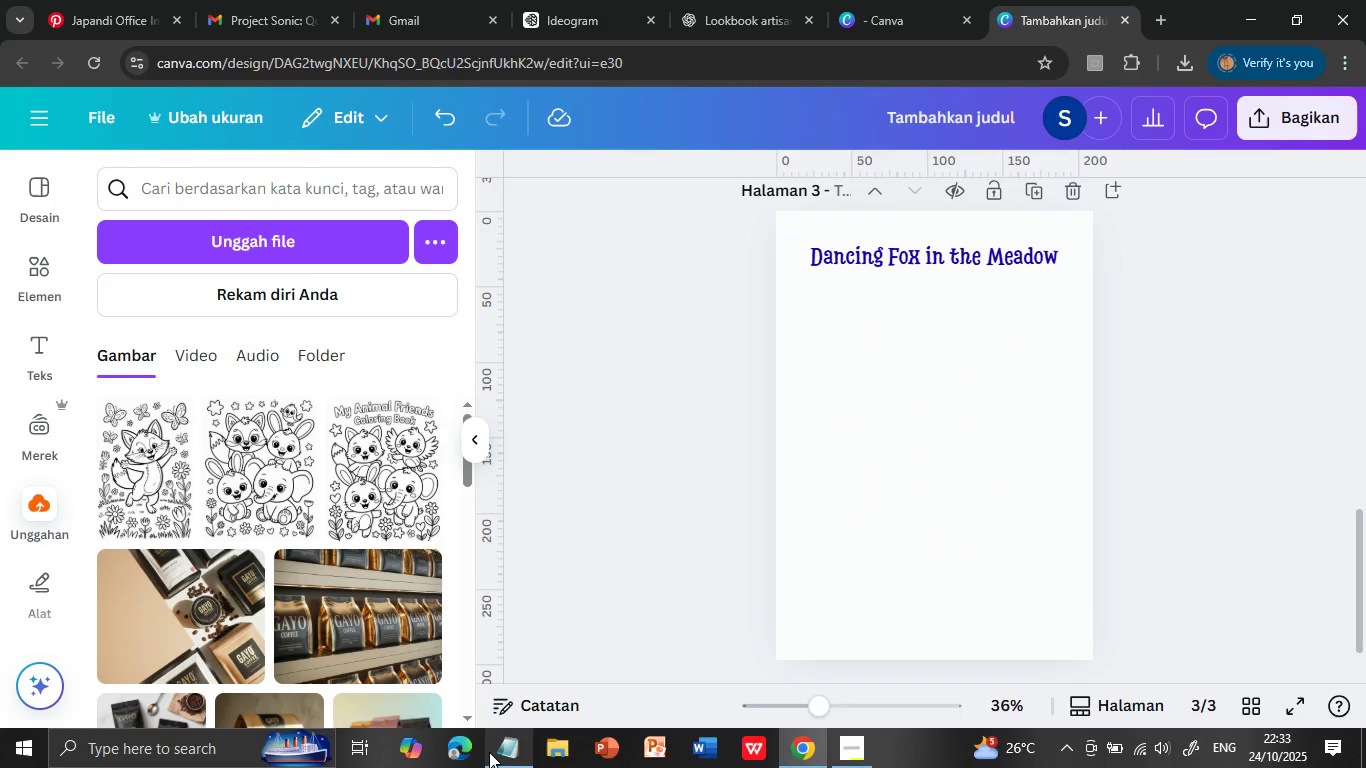 
scroll: coordinate [743, 484], scroll_direction: down, amount: 2.0
 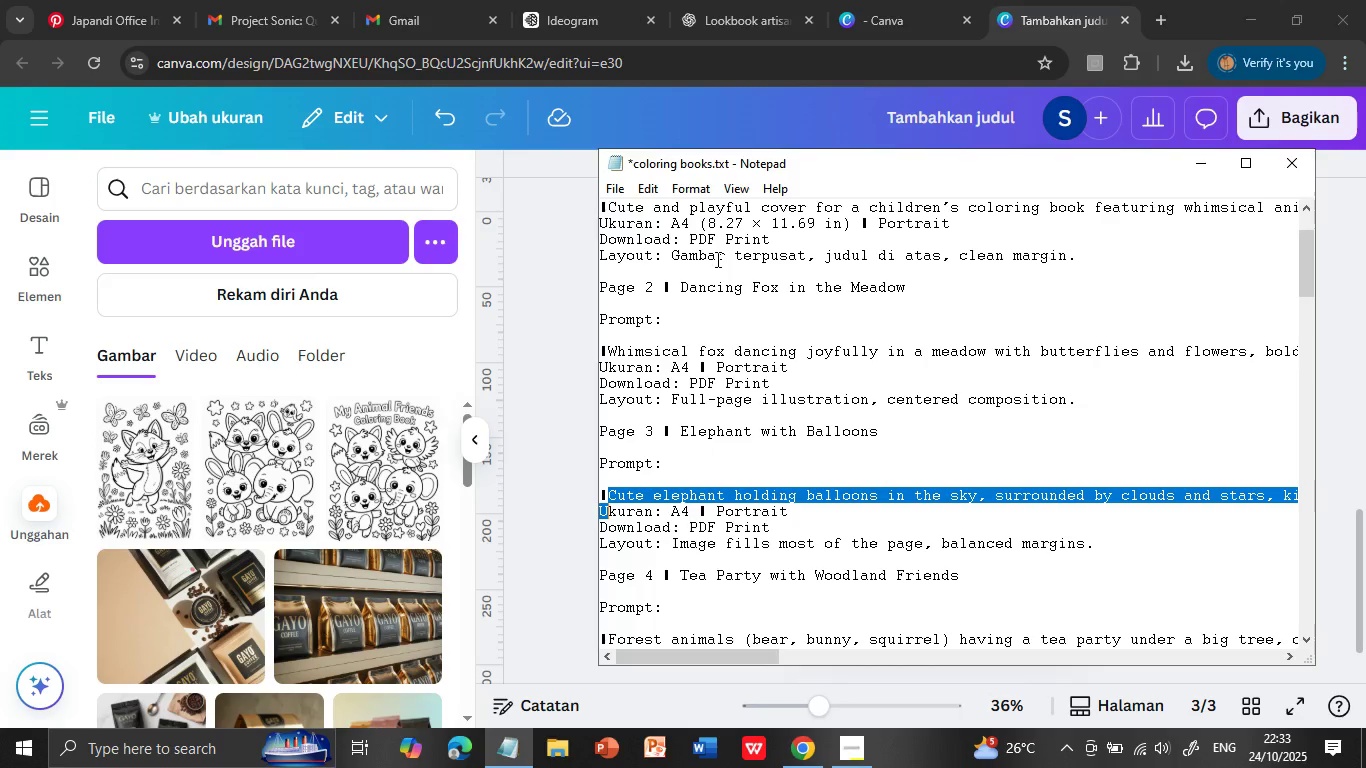 
left_click([610, 495])
 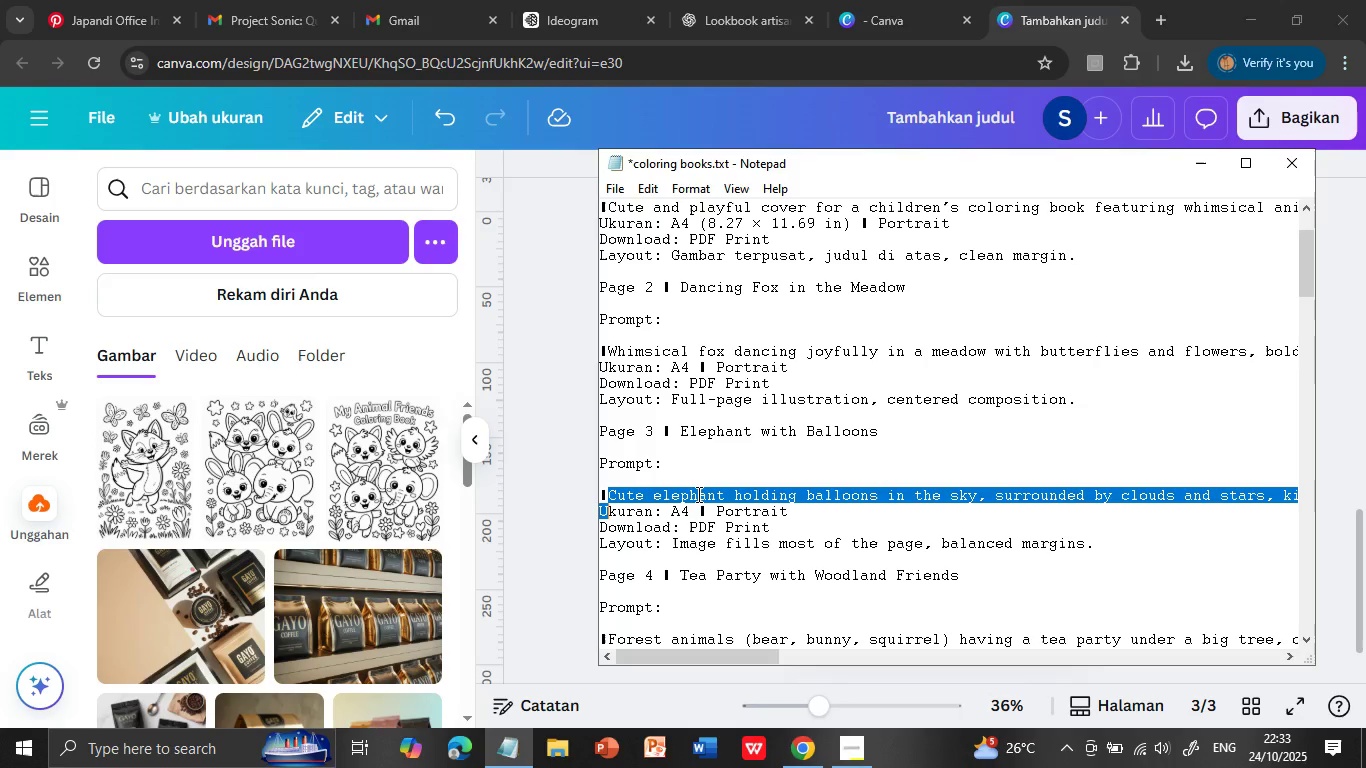 
key(Shift+ArrowDown)
 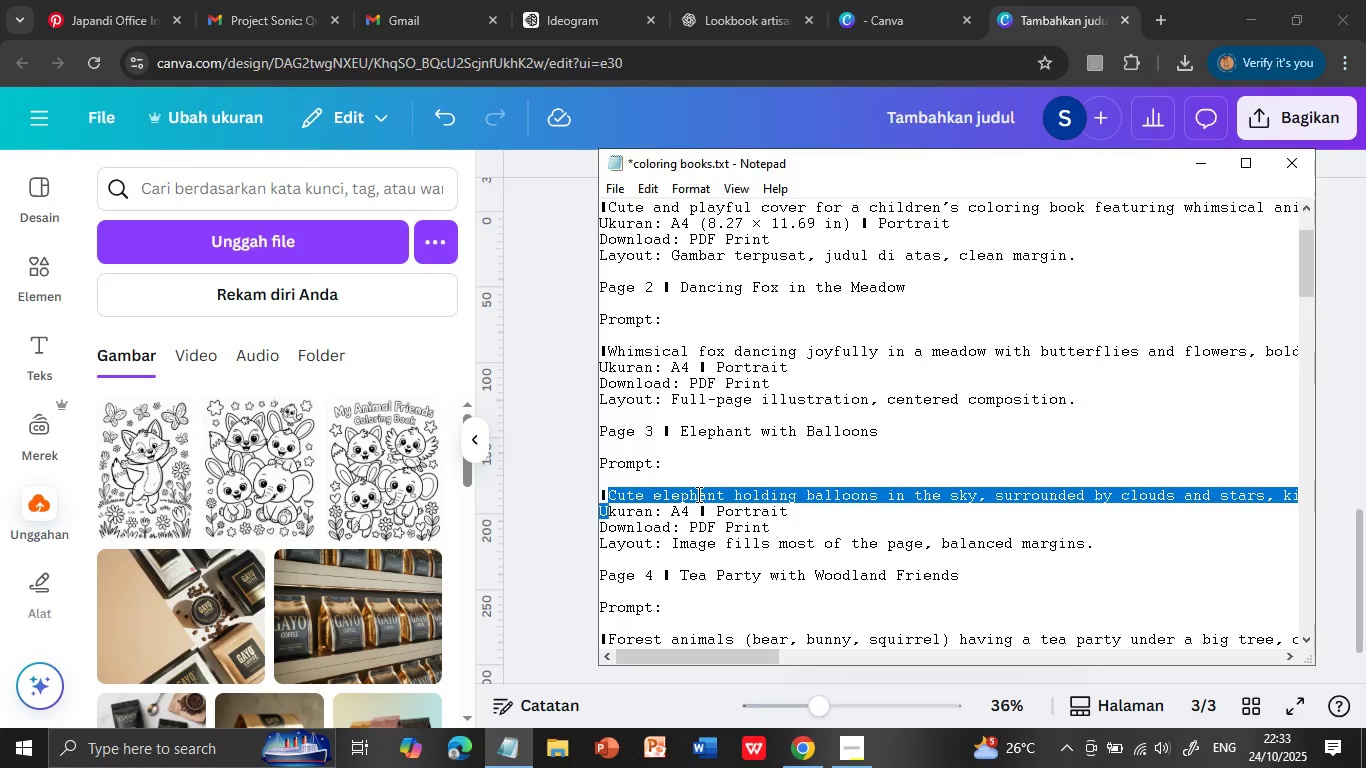 
key(Control+C)
 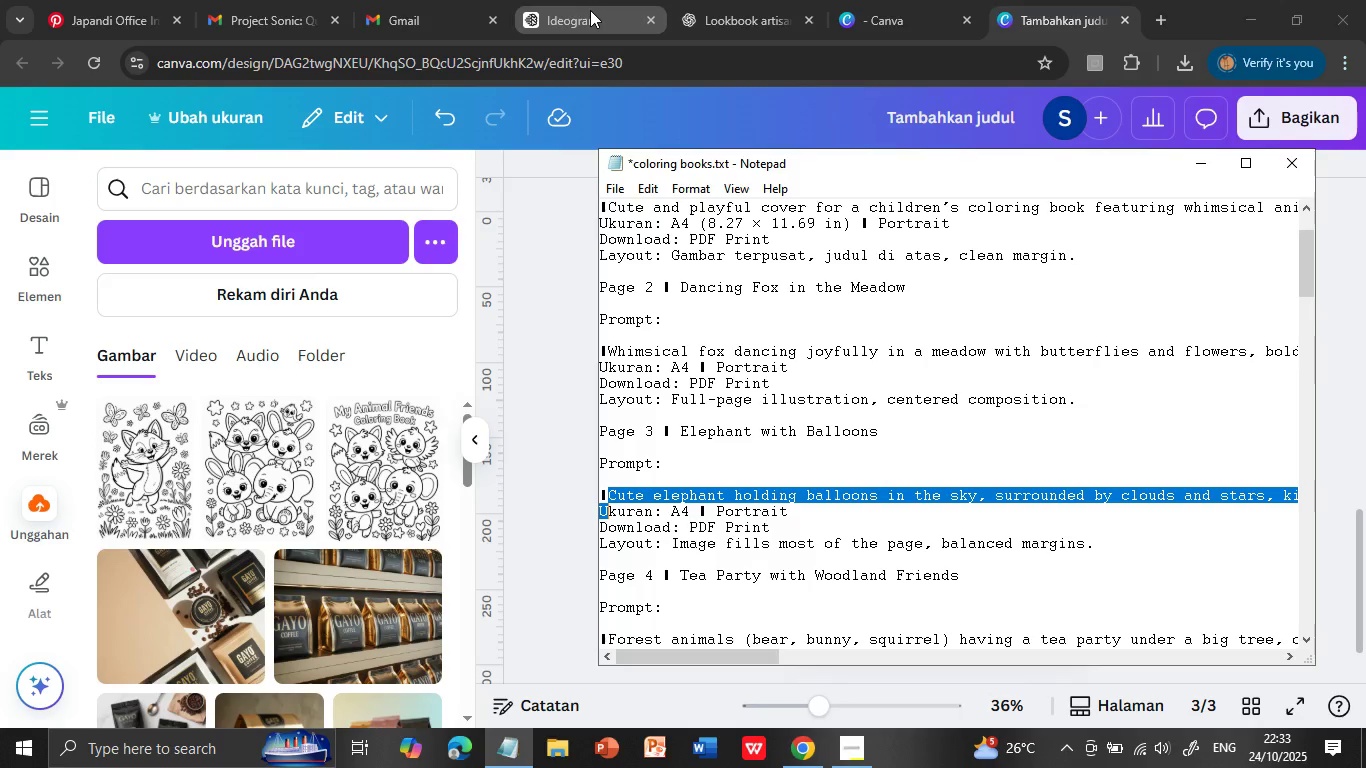 
left_click([590, 10])
 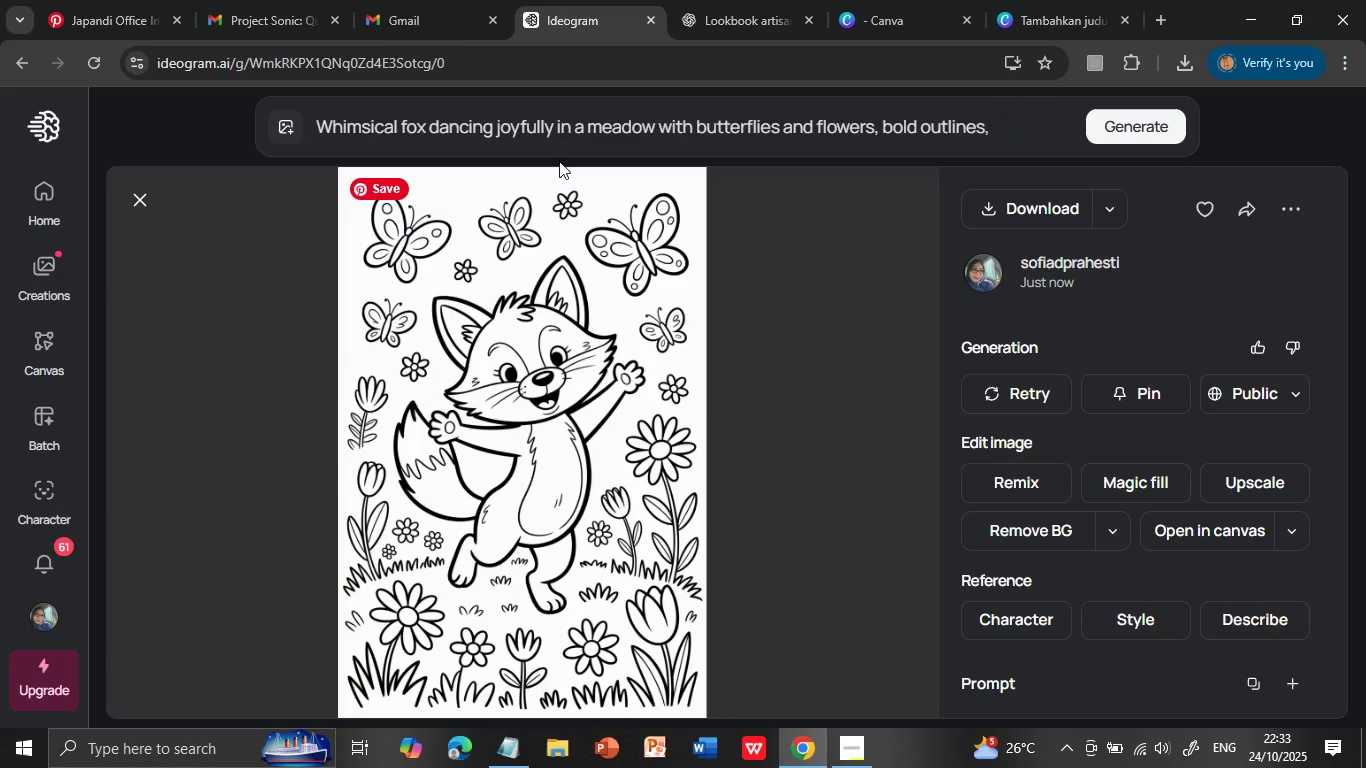 
left_click([560, 127])
 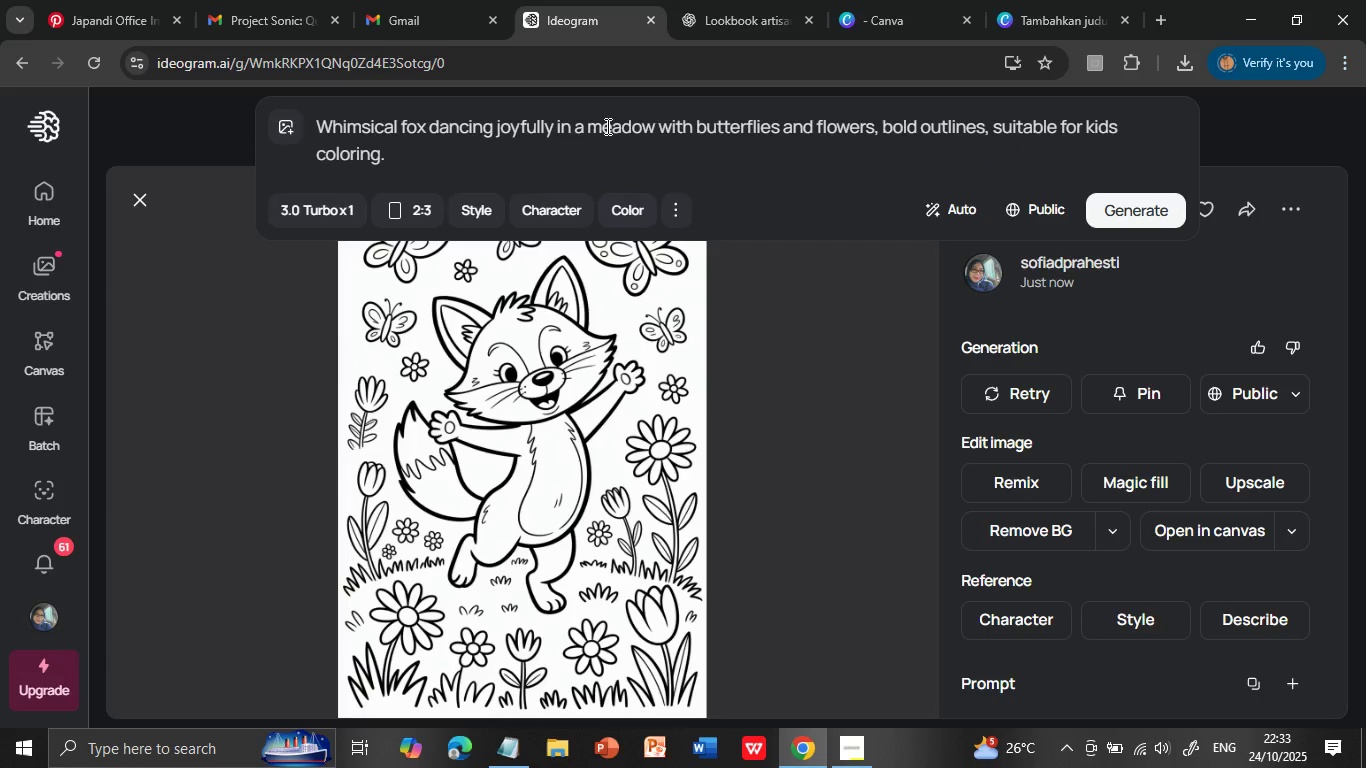 
double_click([605, 126])
 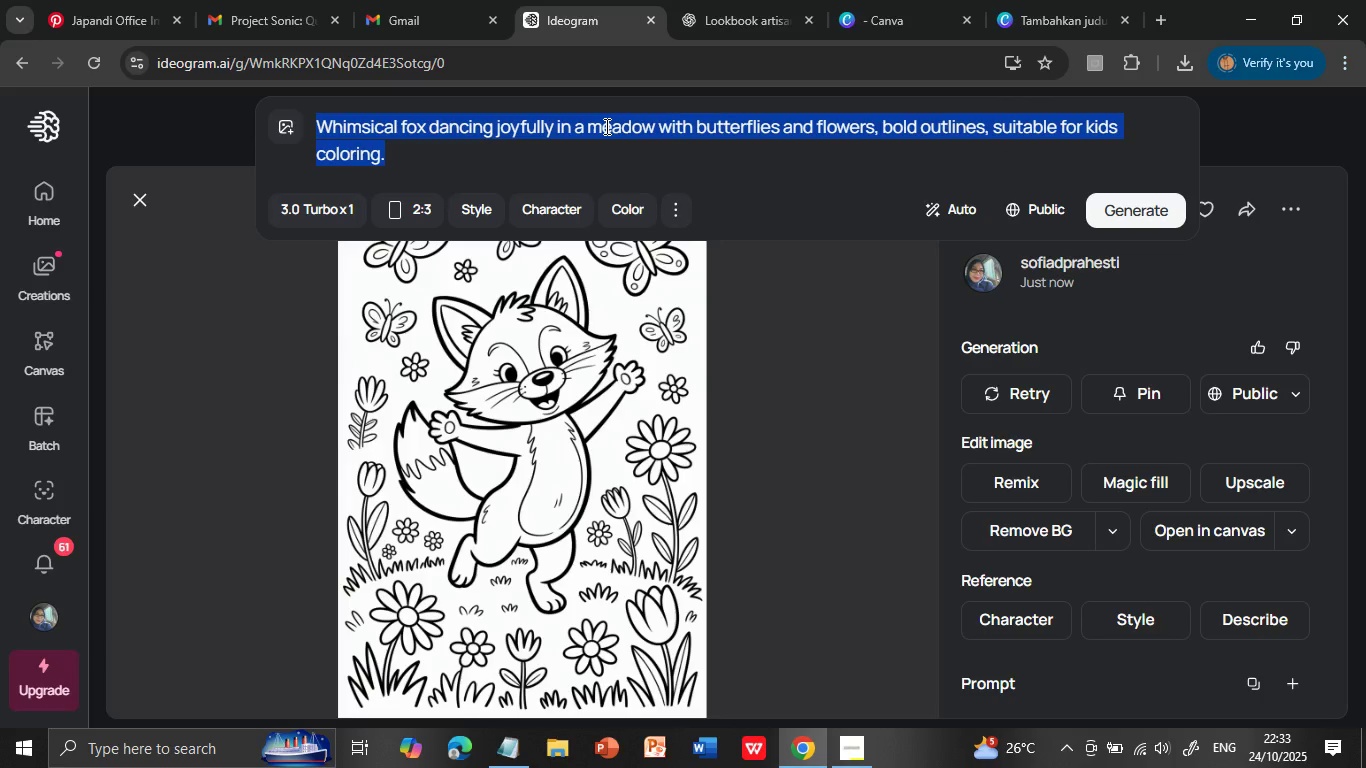 
triple_click([605, 126])
 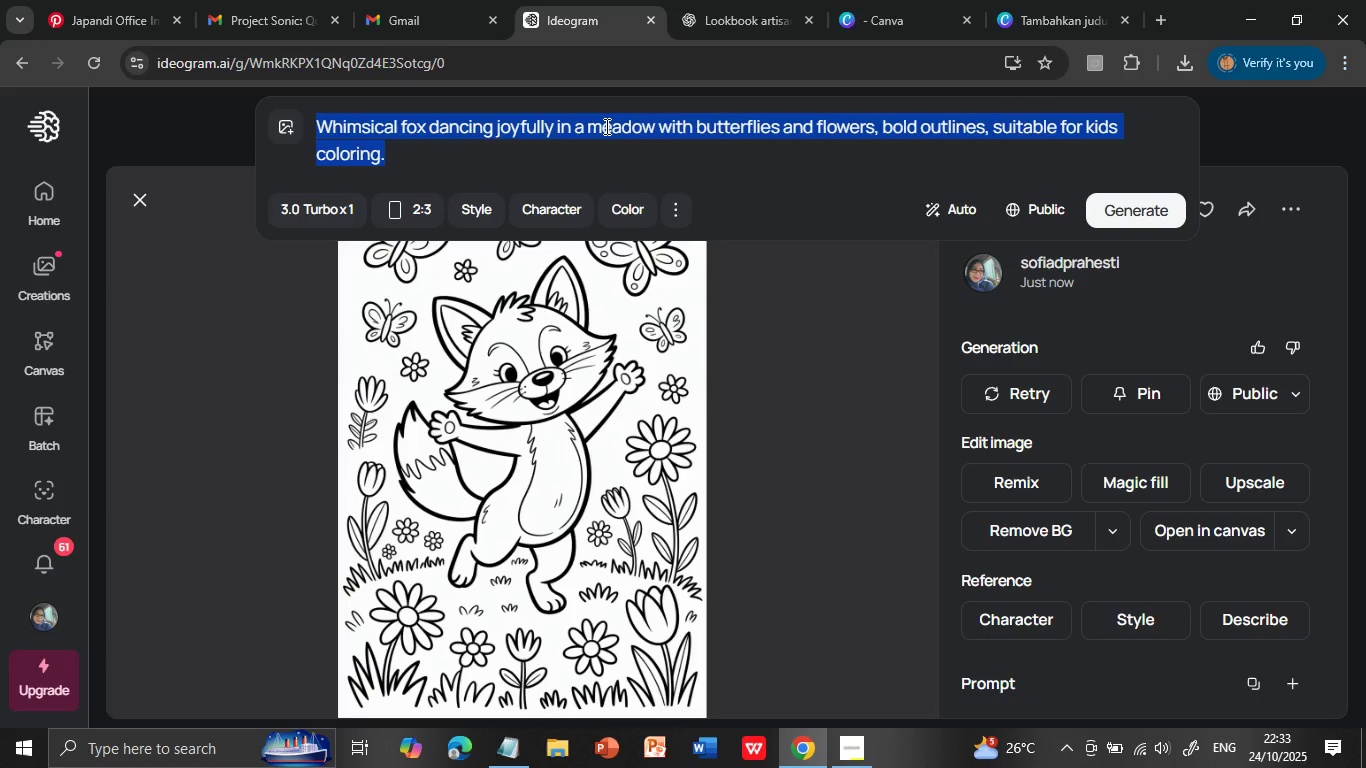 
key(Control+V)
 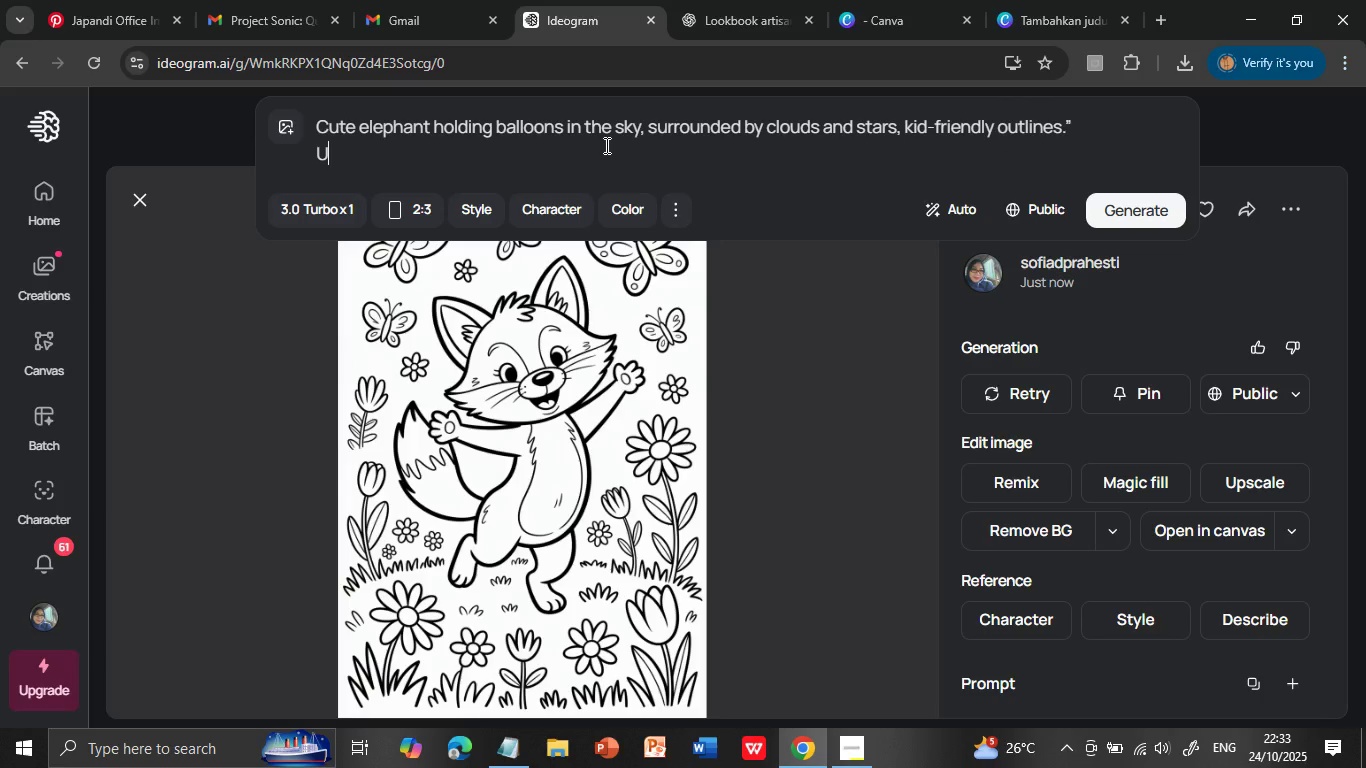 
key(Backspace)
 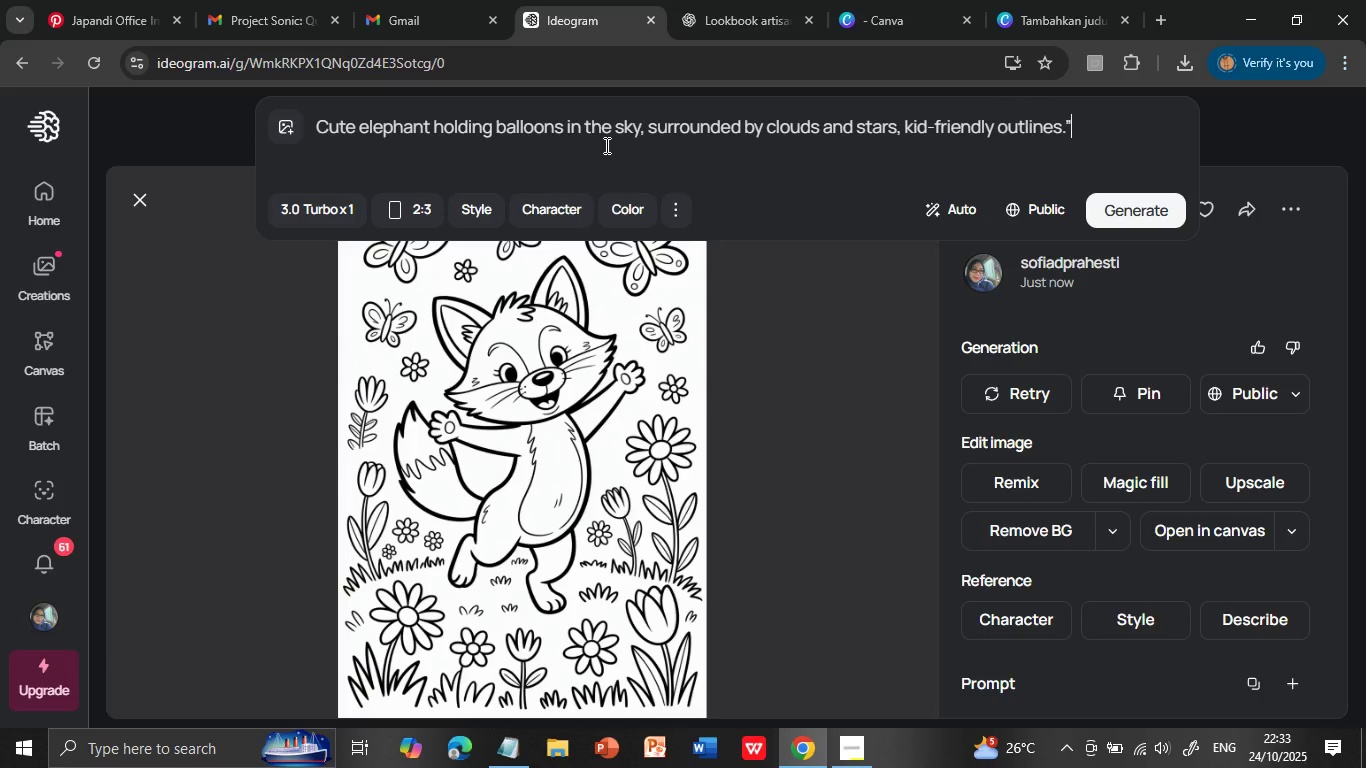 
key(Backspace)
 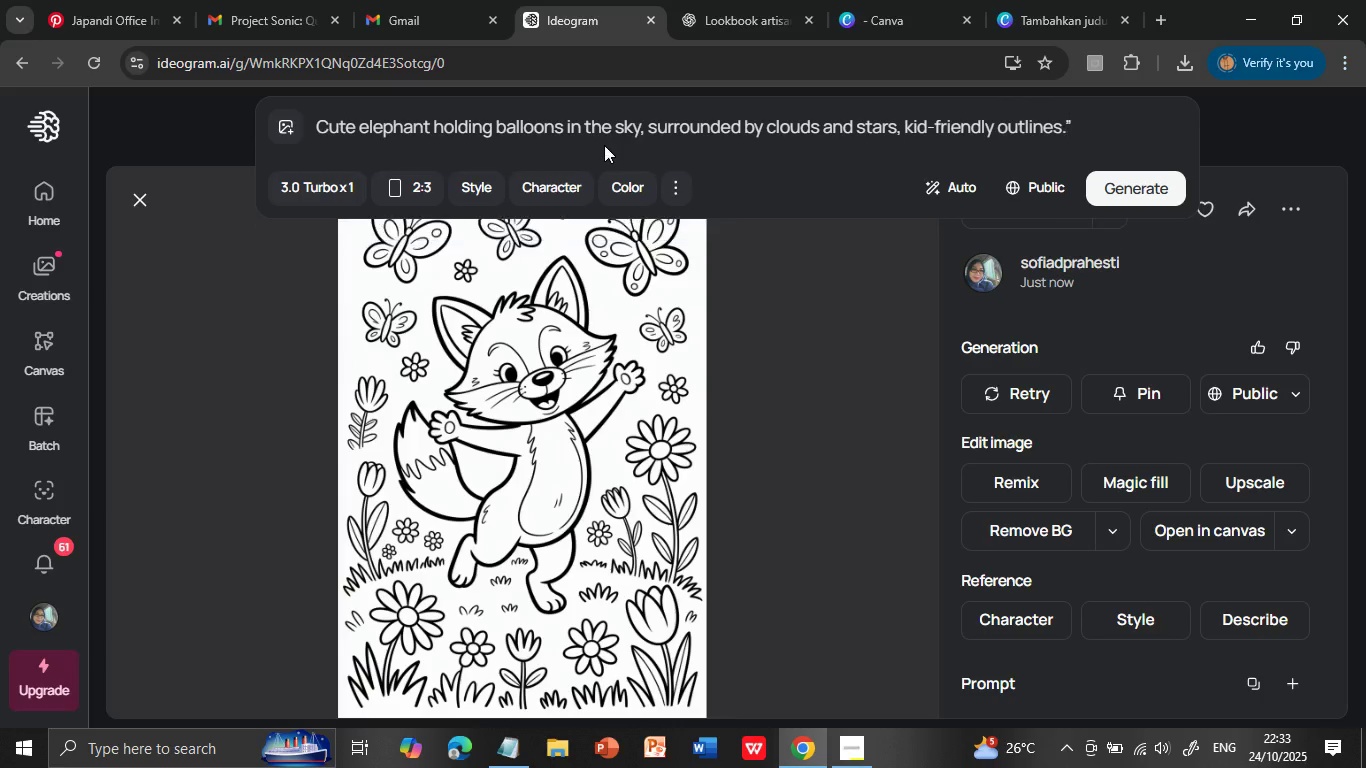 
key(Backspace)
 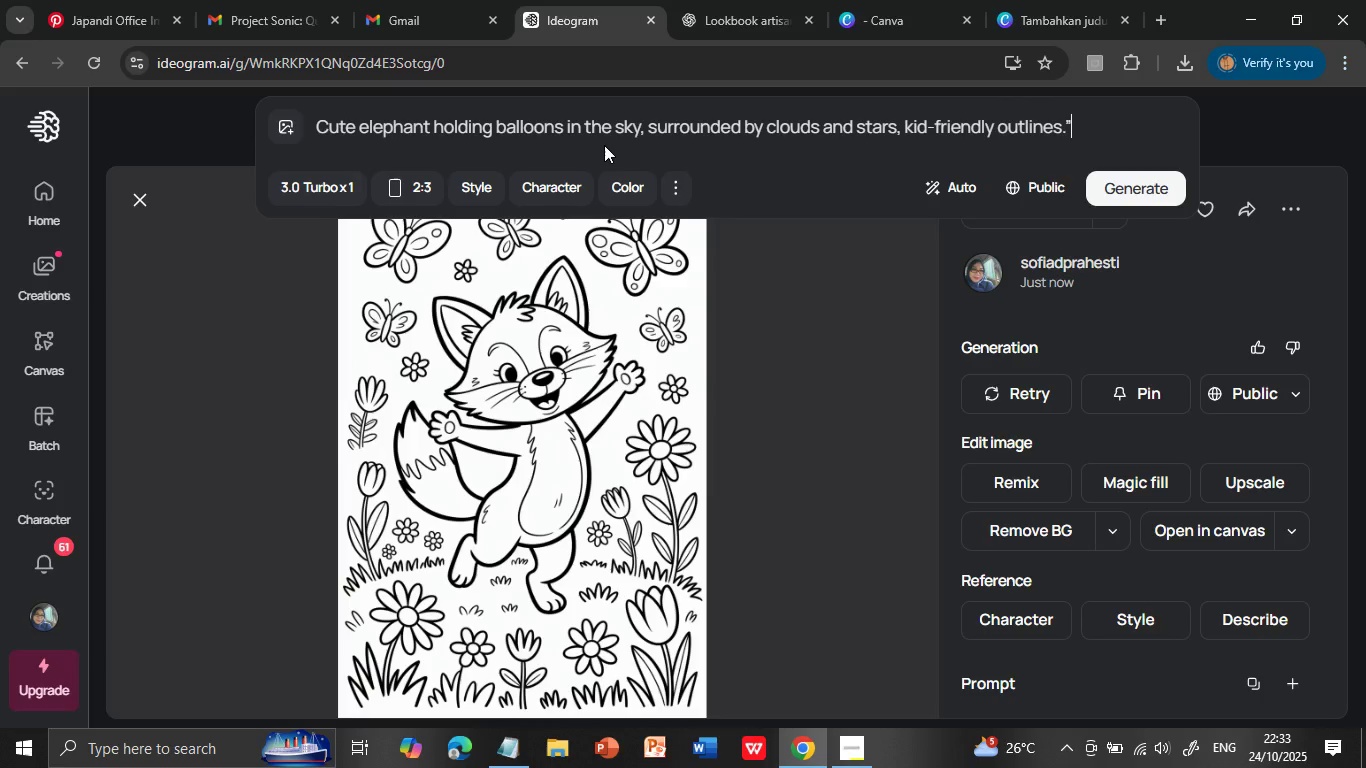 
key(Backspace)
 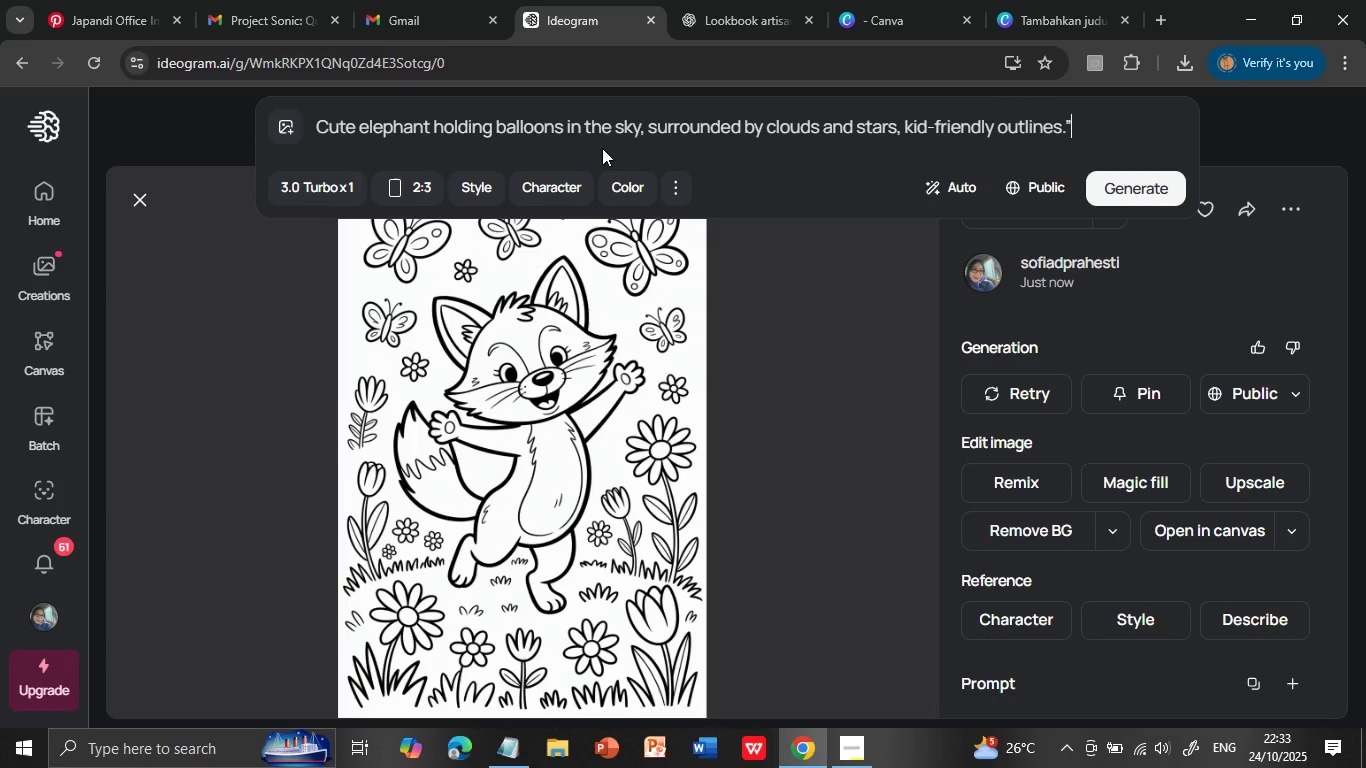 
key(Backspace)
 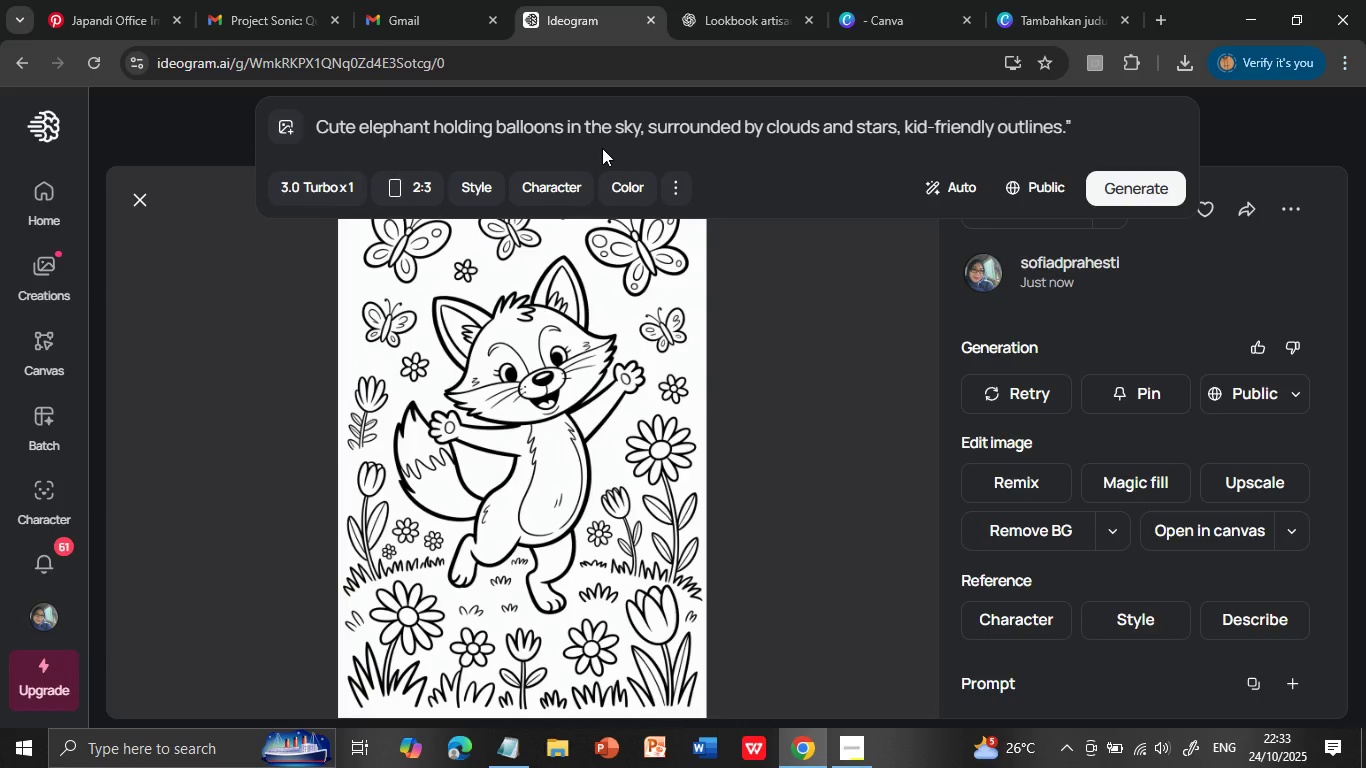 
key(Backspace)
 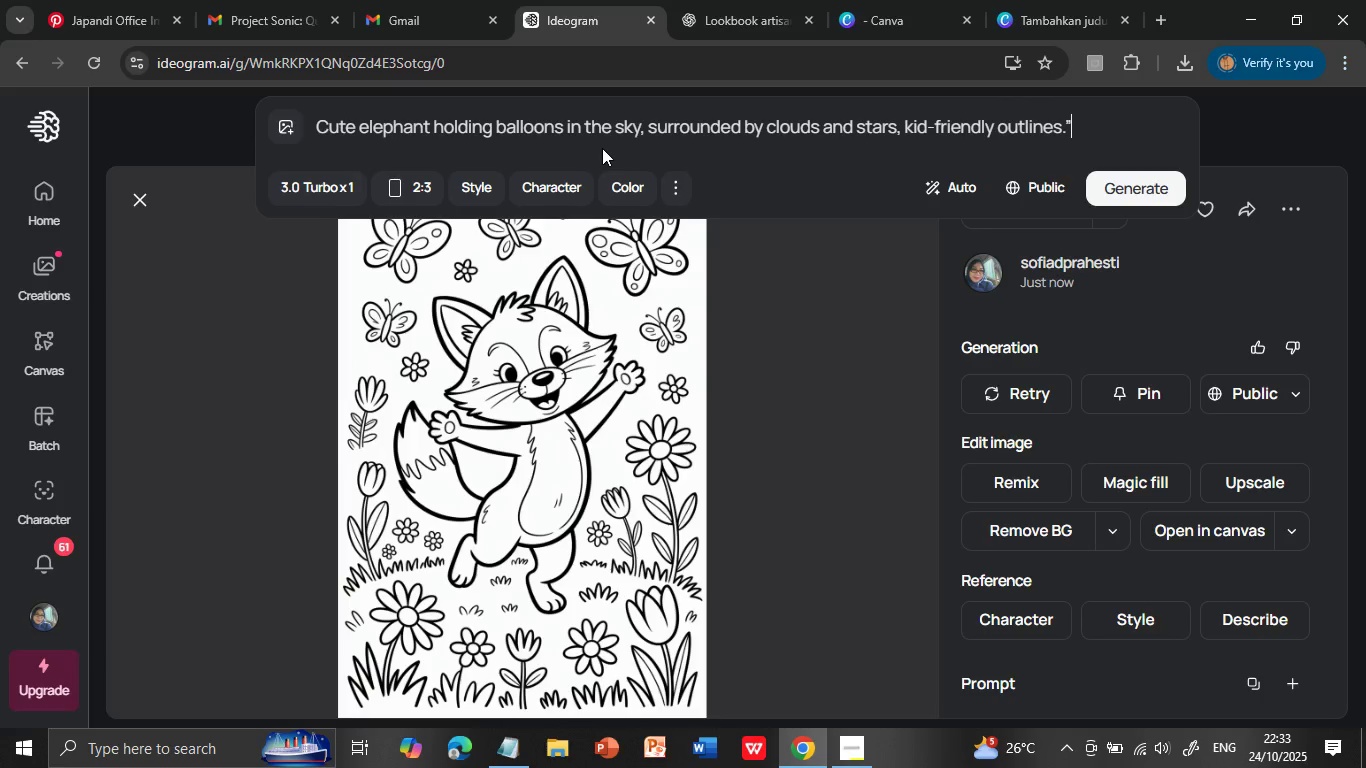 
key(Backspace)
 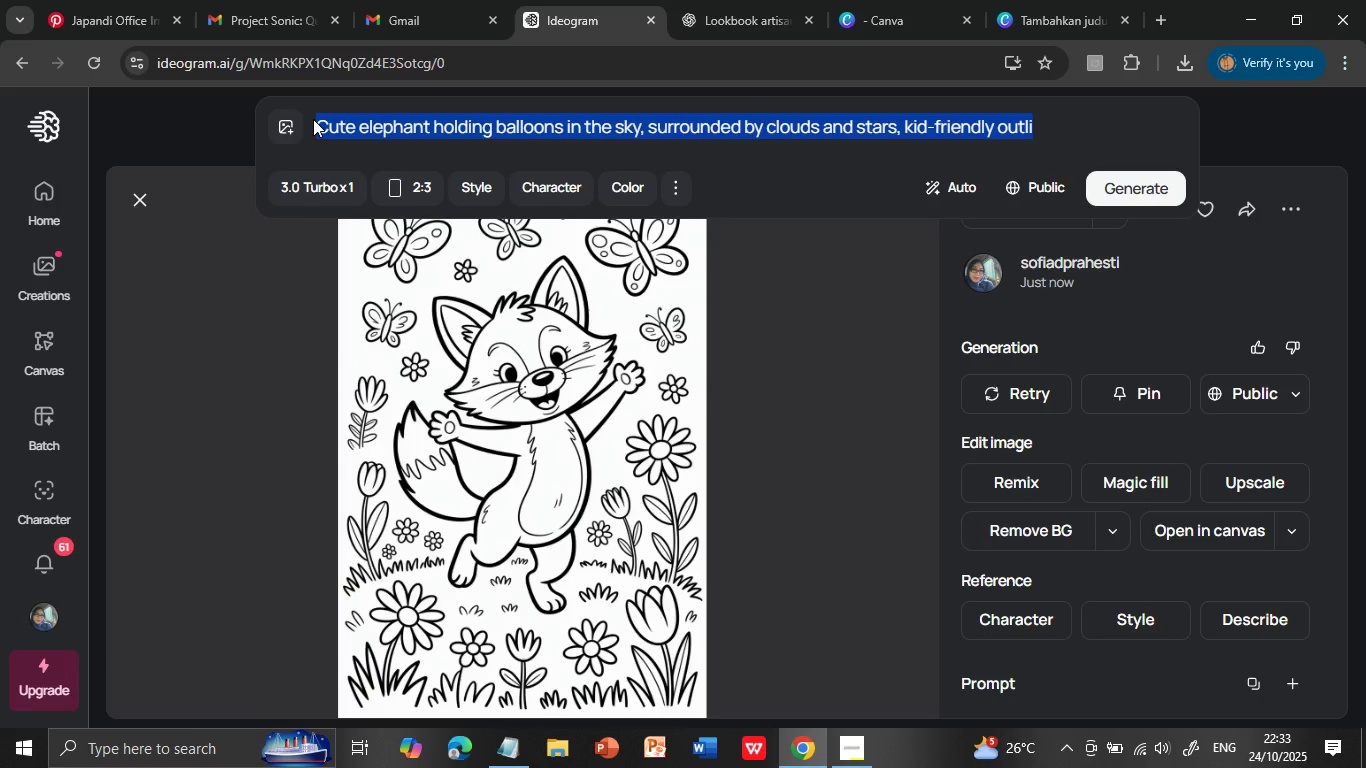 
left_click_drag(start_coordinate=[1072, 123], to_coordinate=[313, 119])
 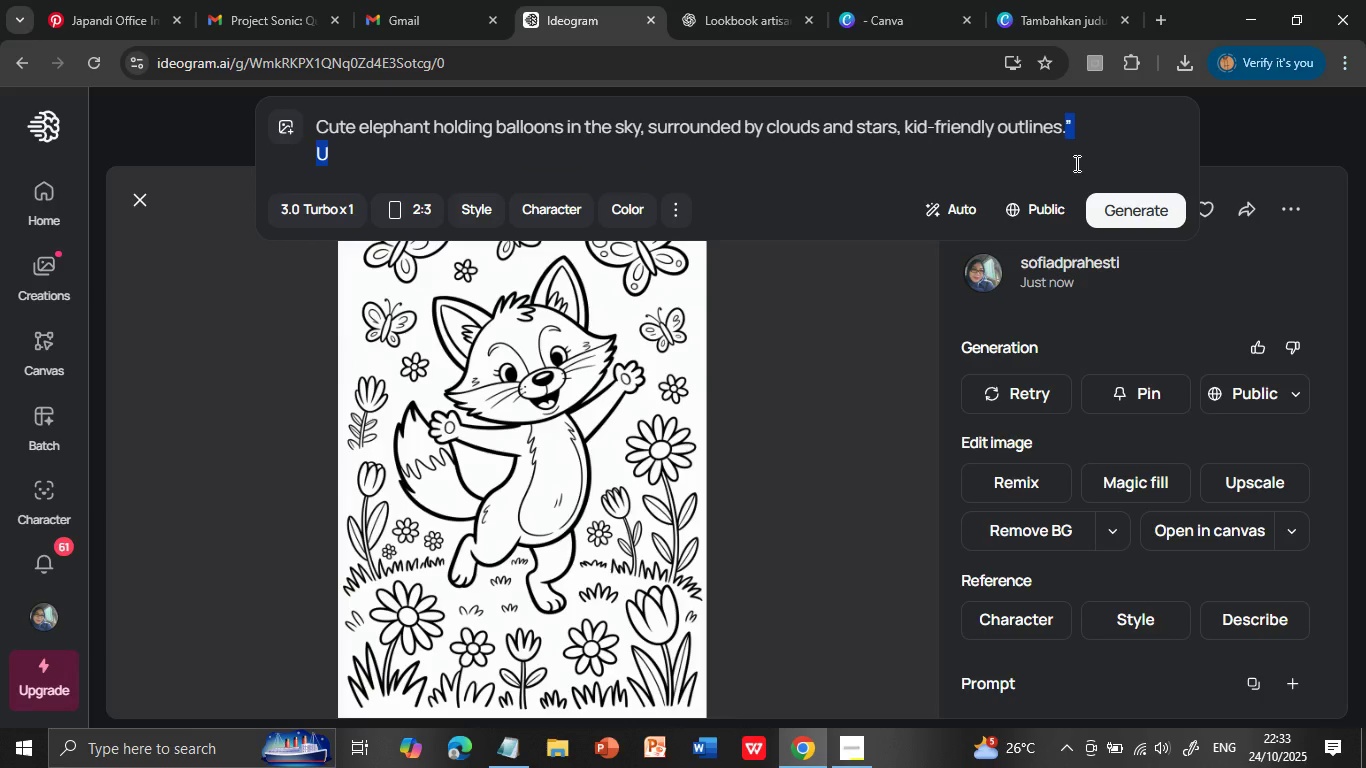 
key(Control+V)
 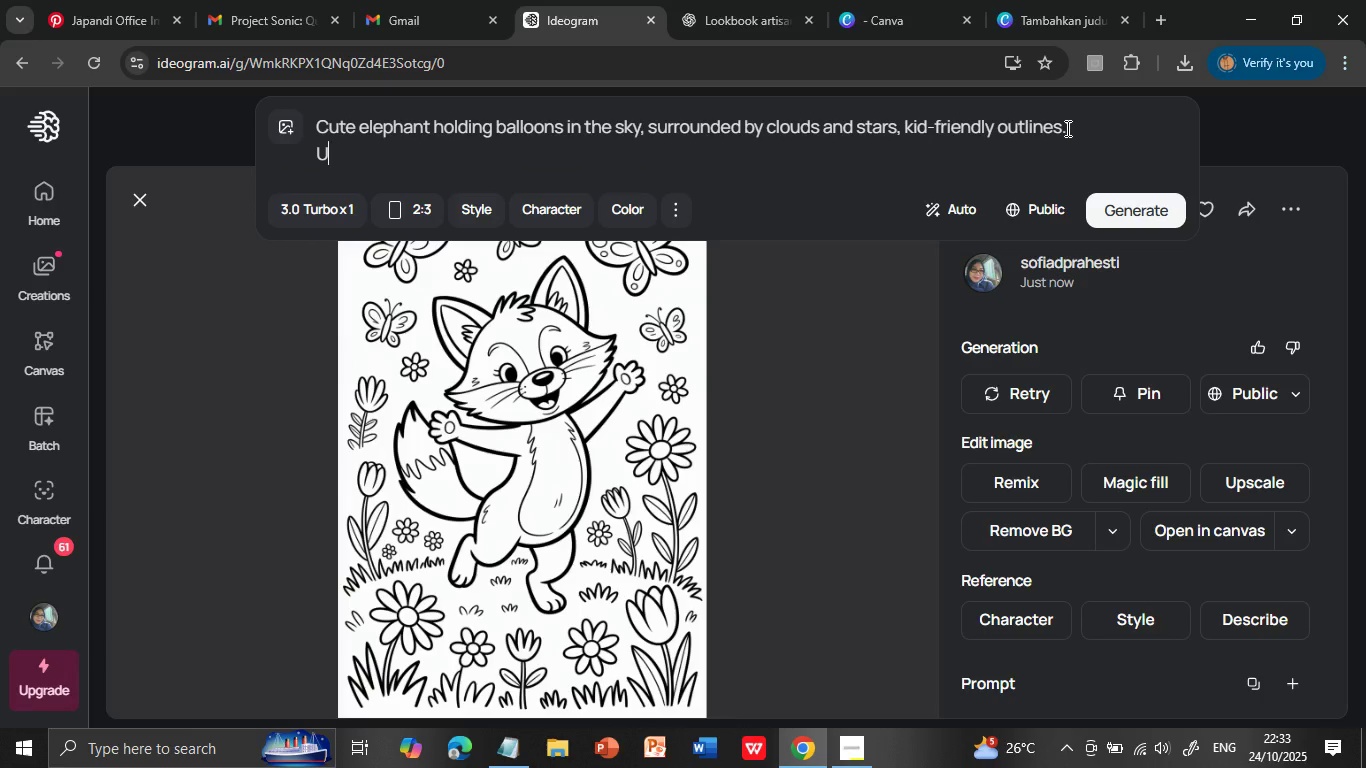 
left_click_drag(start_coordinate=[1066, 128], to_coordinate=[1084, 153])
 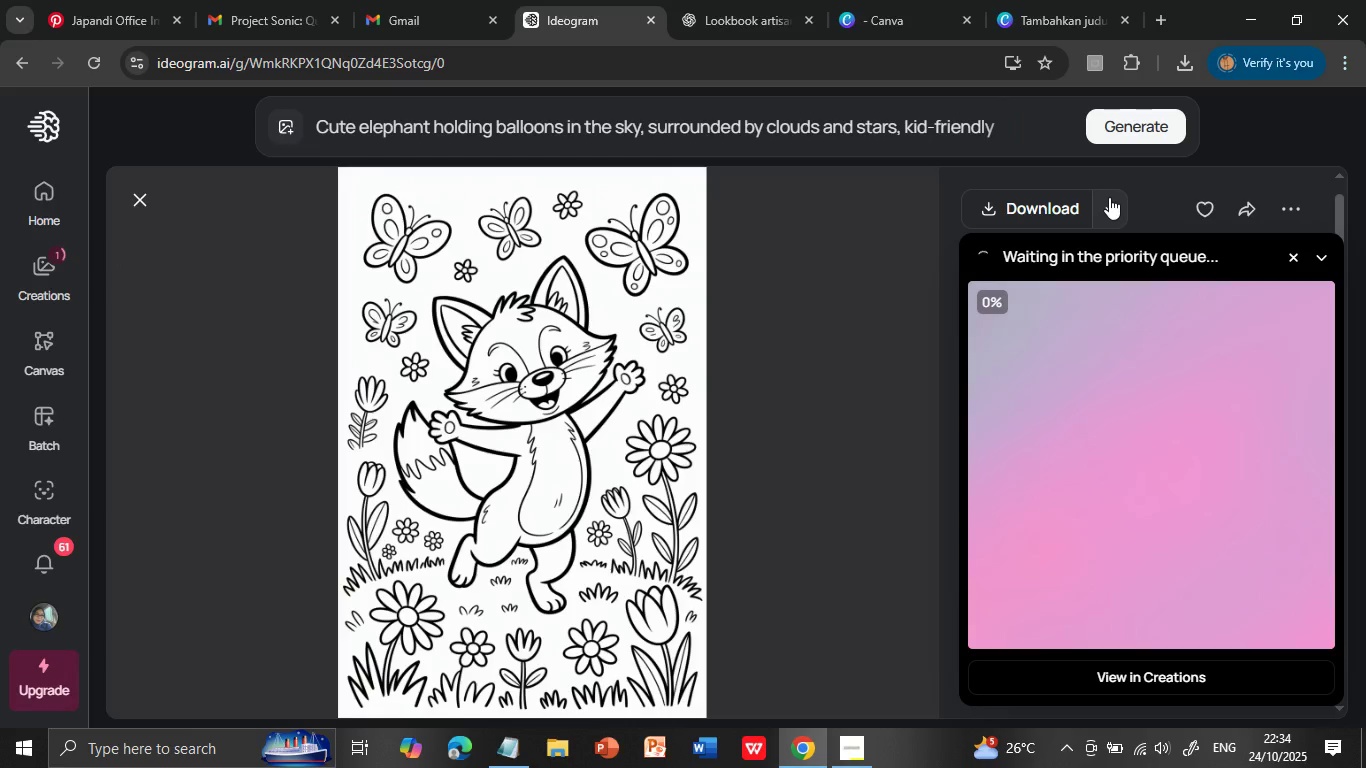 
left_click([1109, 197])
 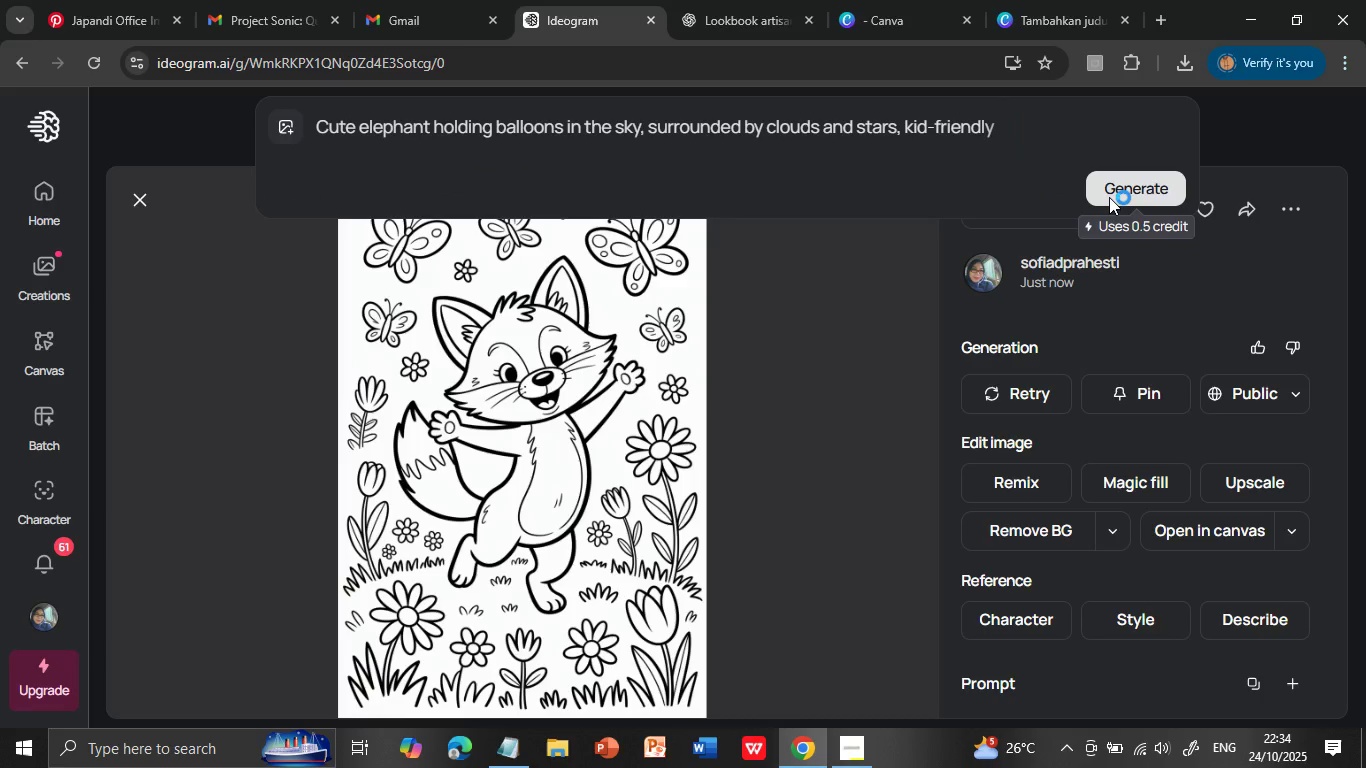 
wait(24.27)
 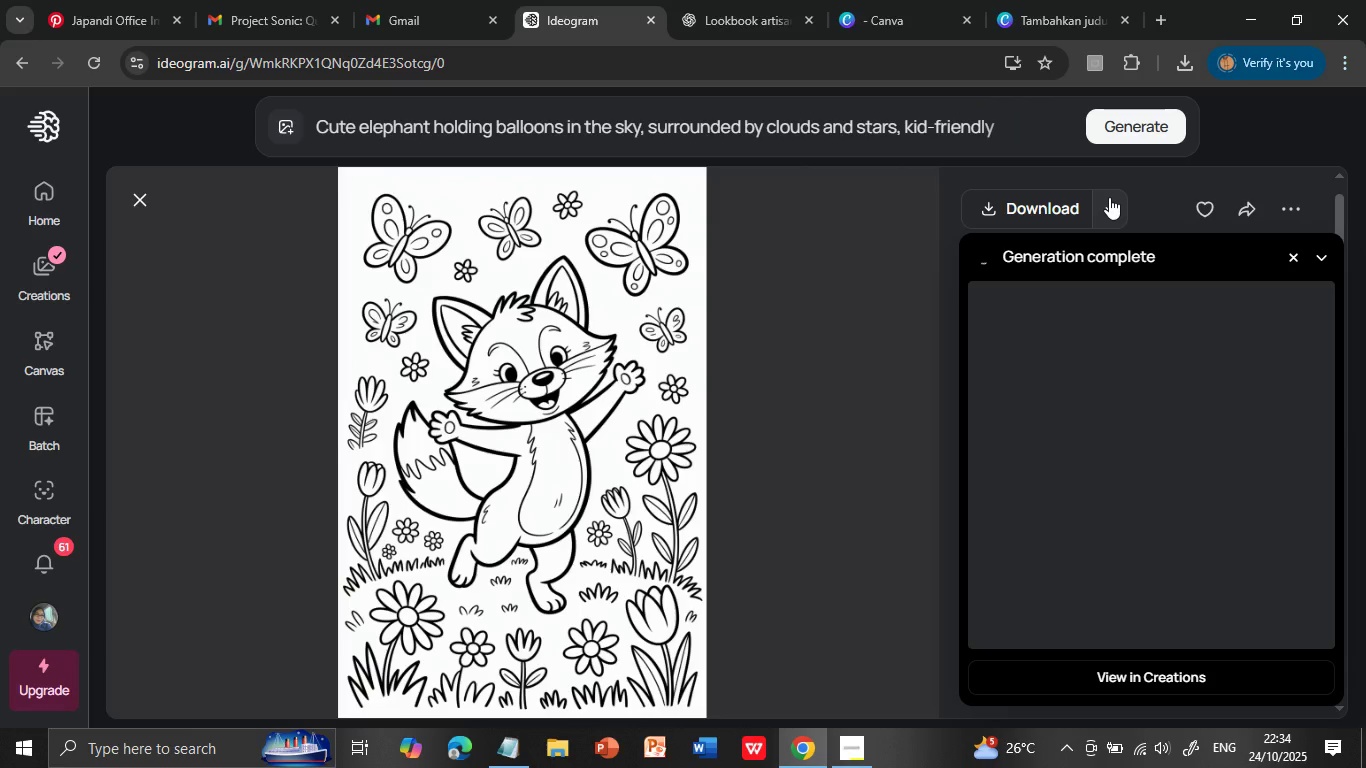 
left_click([936, 122])
 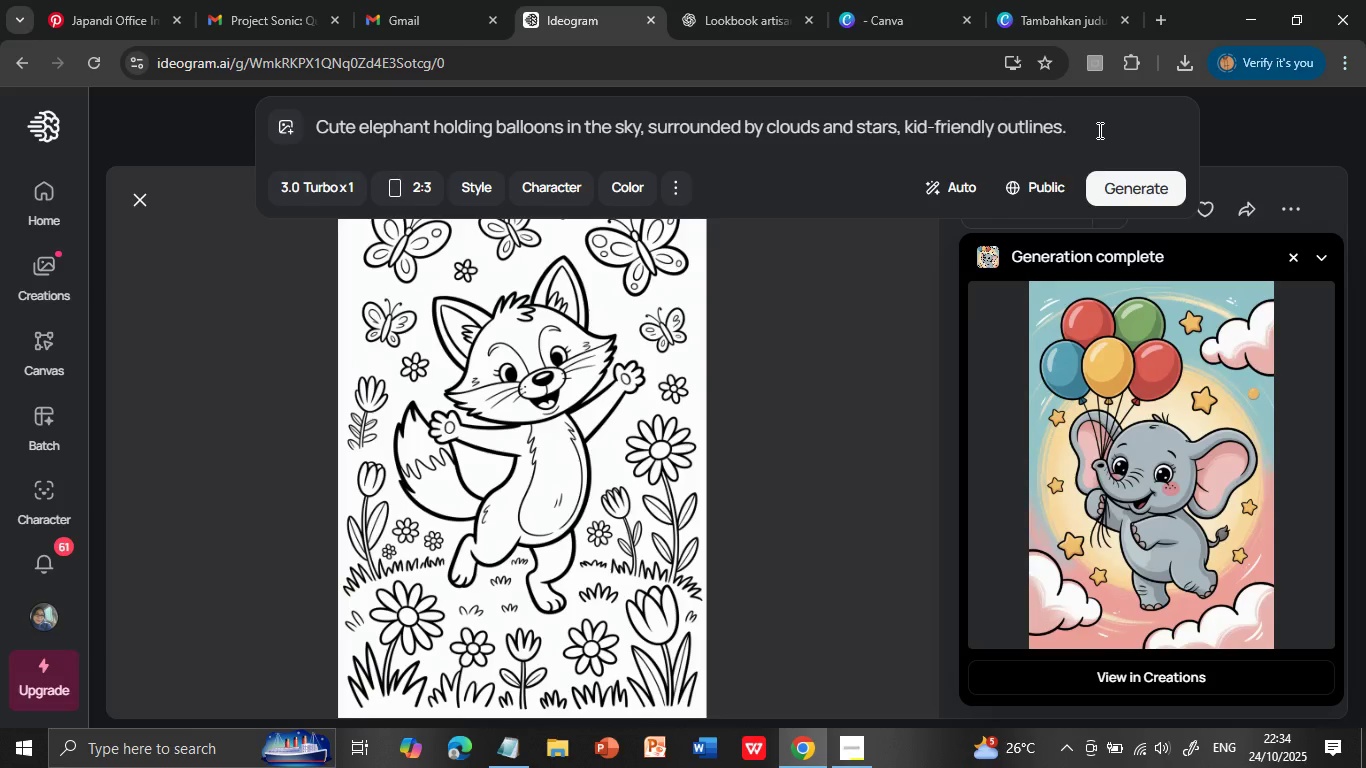 
left_click([1086, 125])
 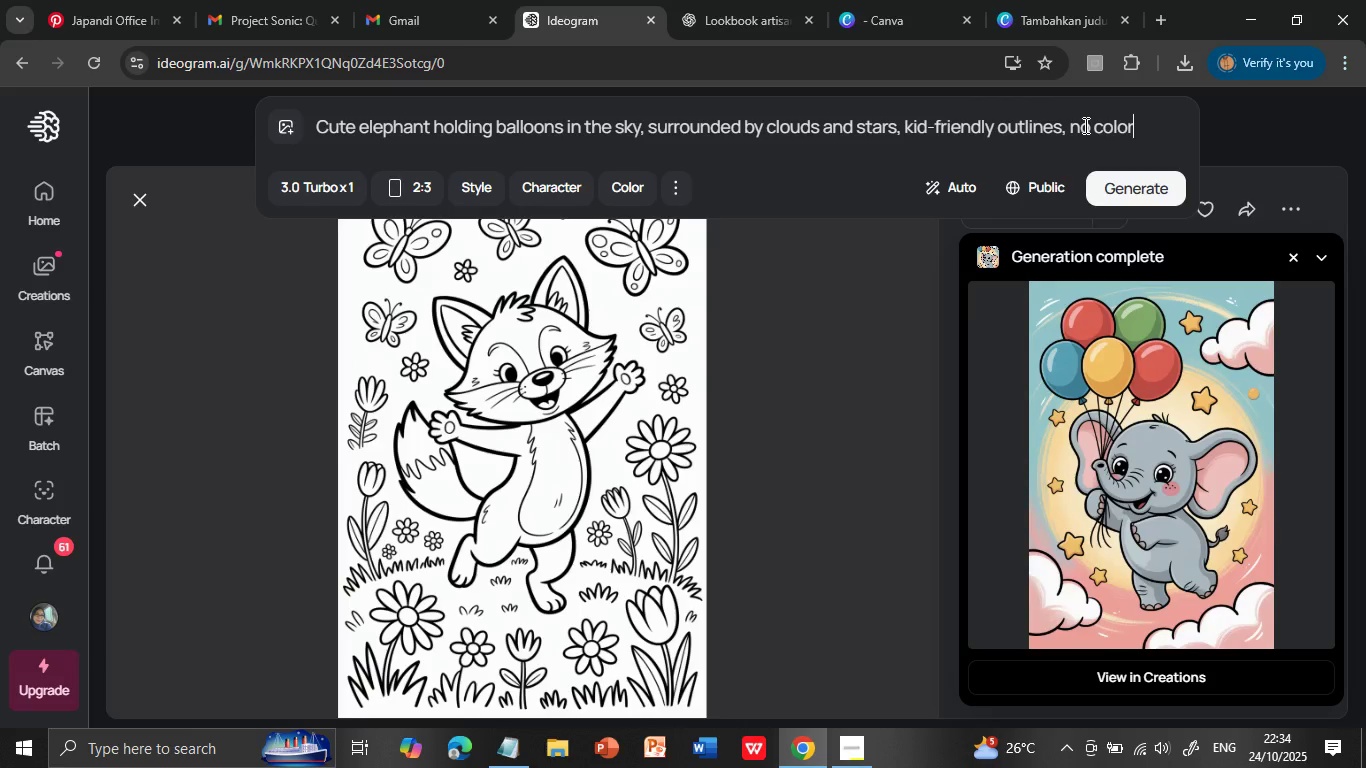 
type( no cl)
 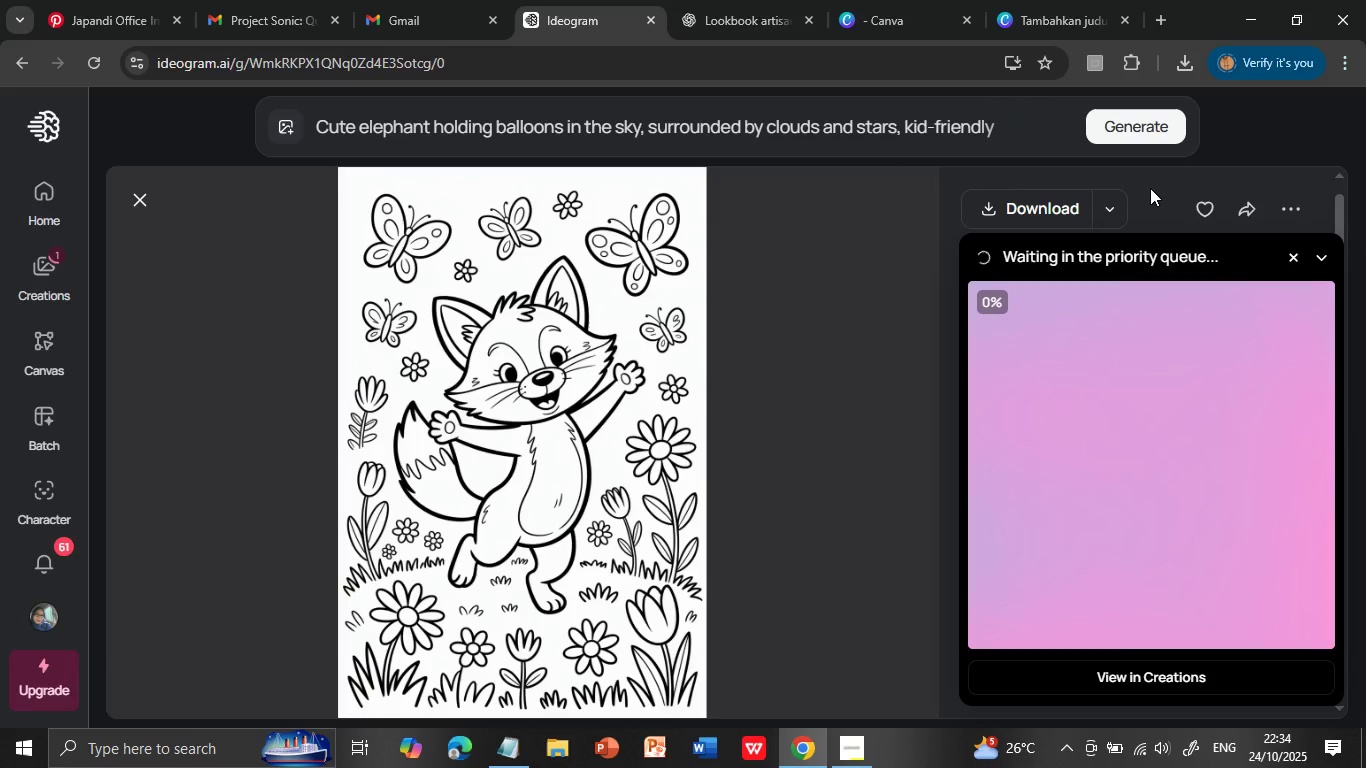 
left_click([1150, 188])
 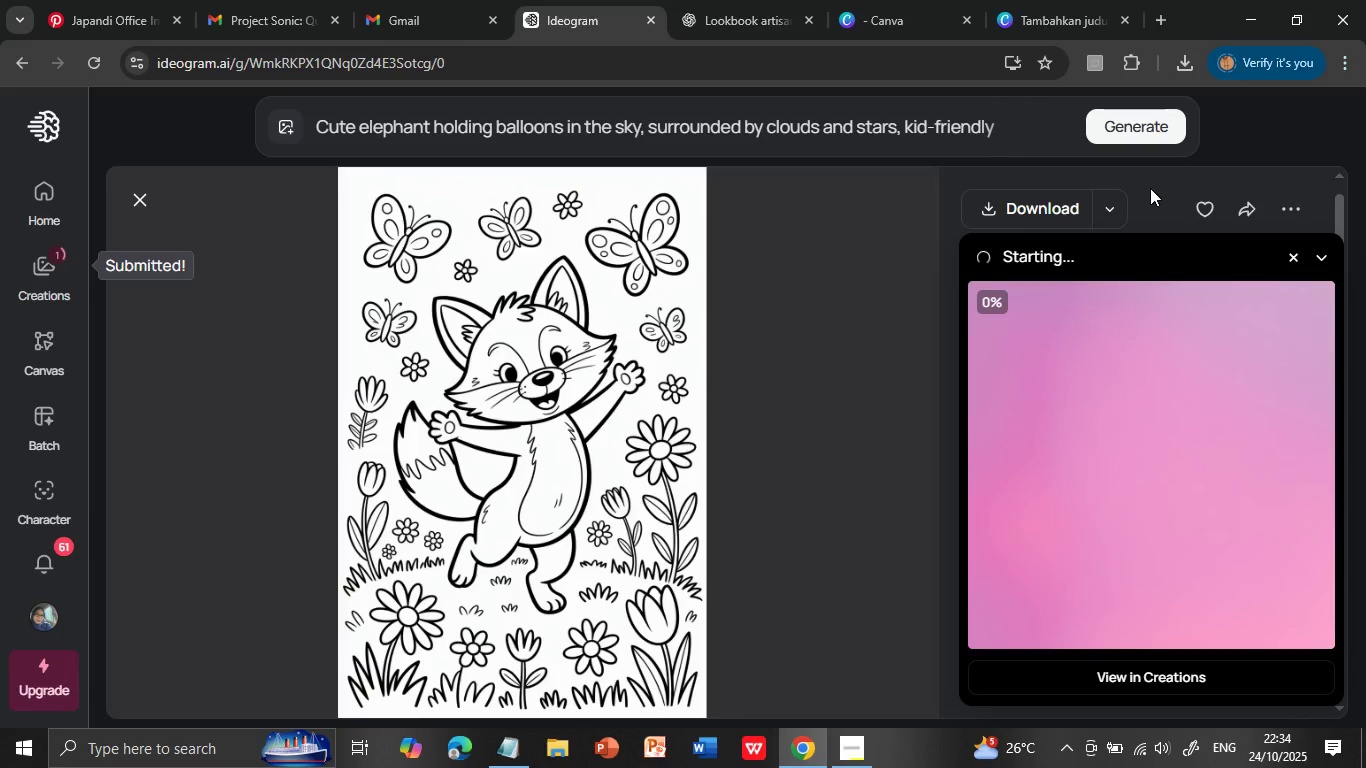 
wait(21.91)
 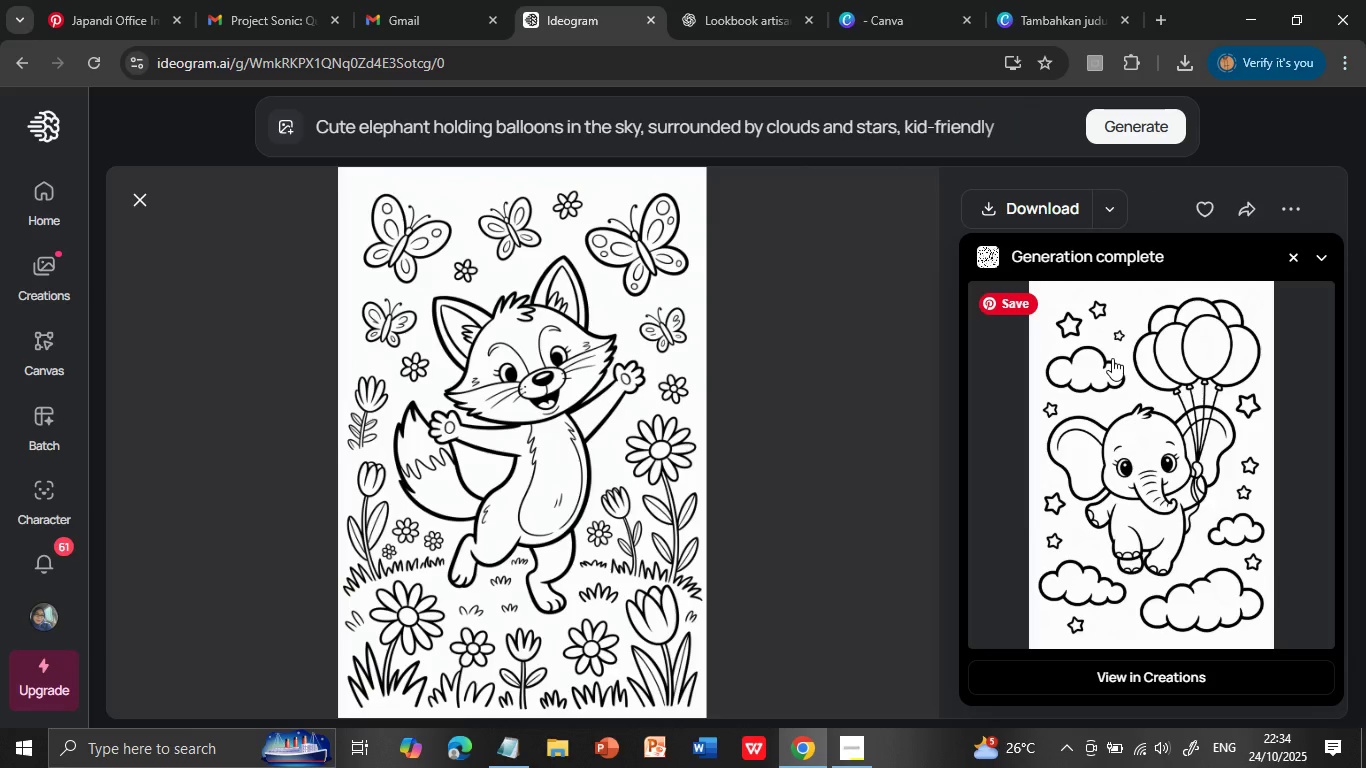 
left_click([1132, 472])
 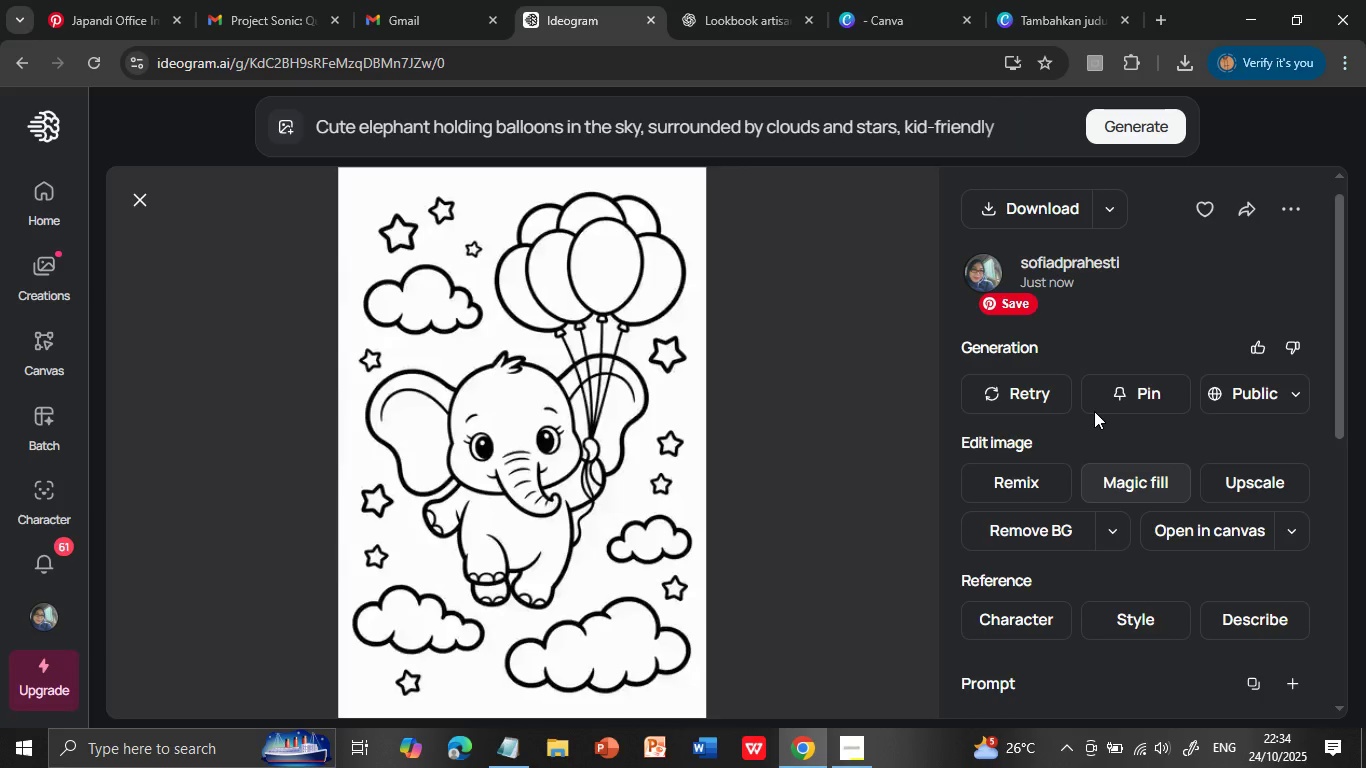 
left_click([1025, 213])
 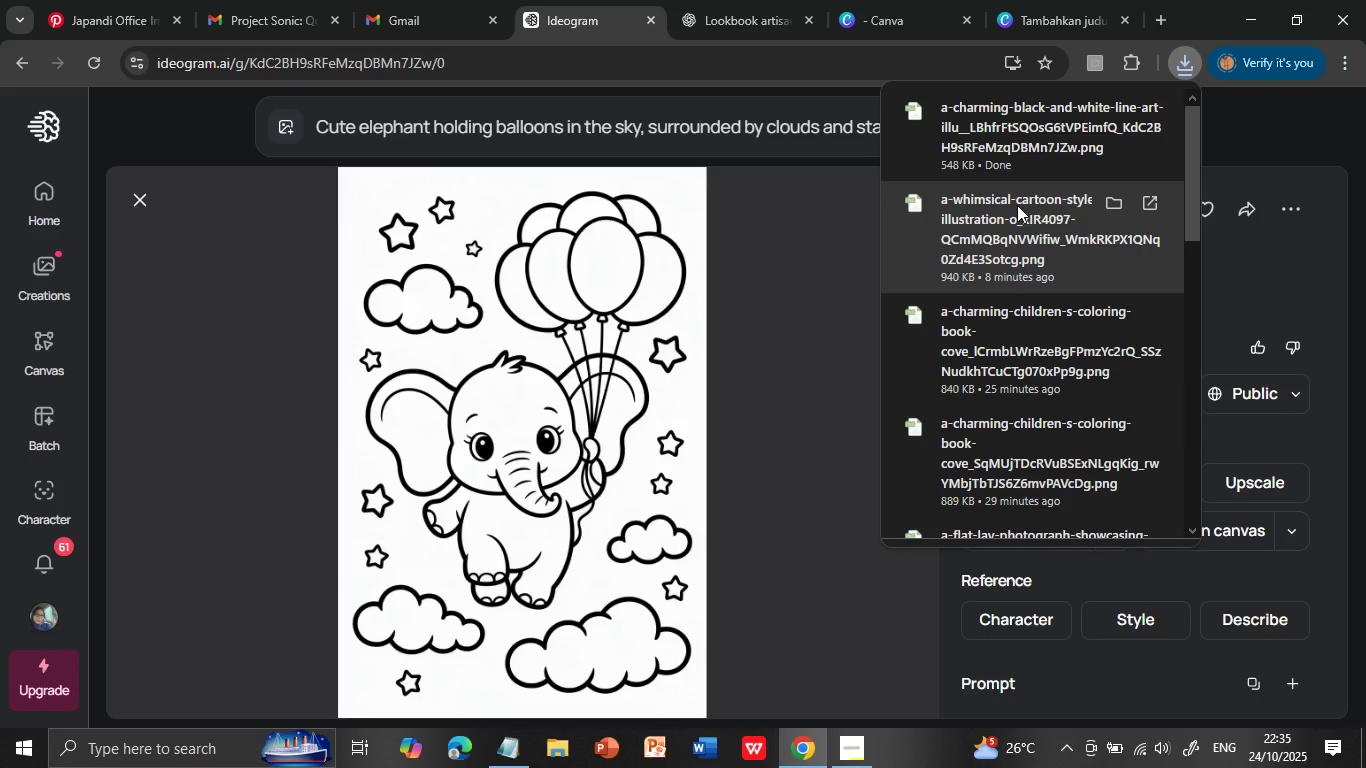 
wait(39.23)
 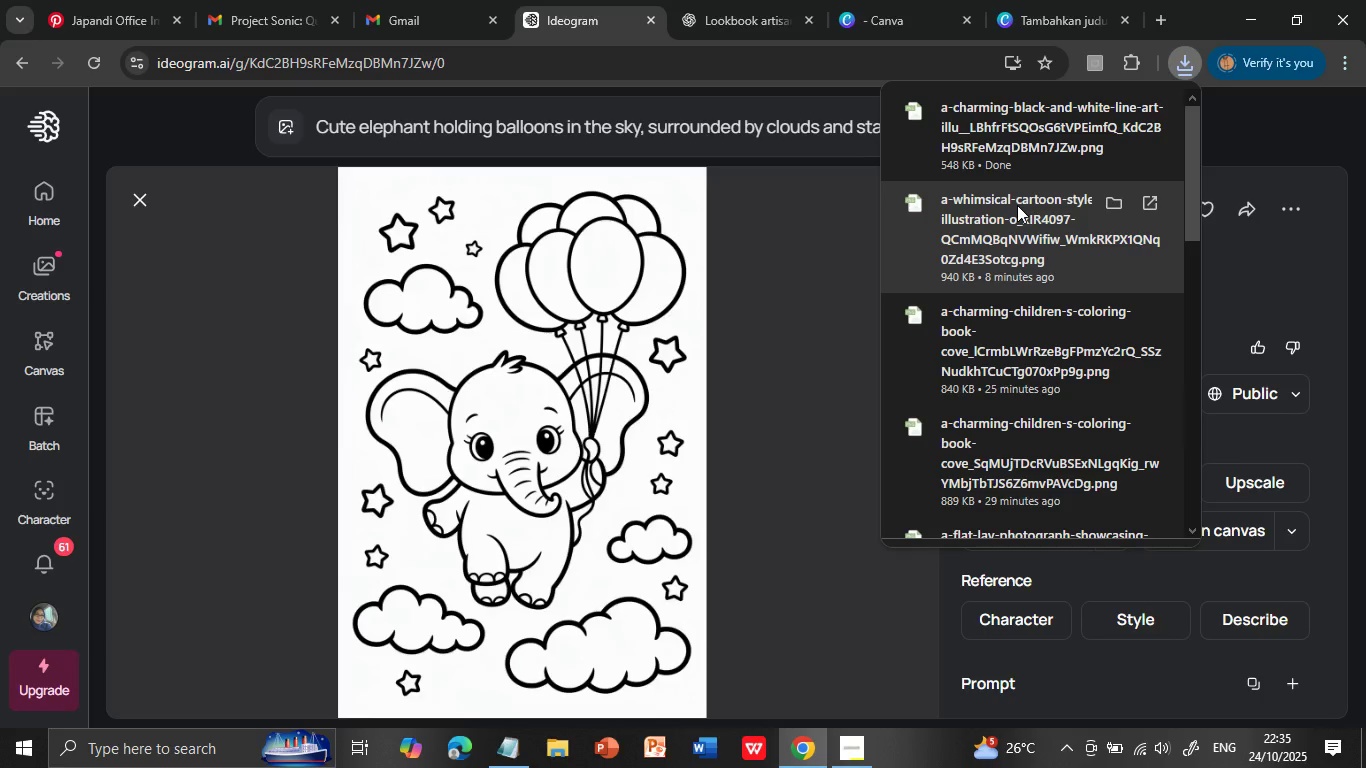 
left_click([1051, 13])
 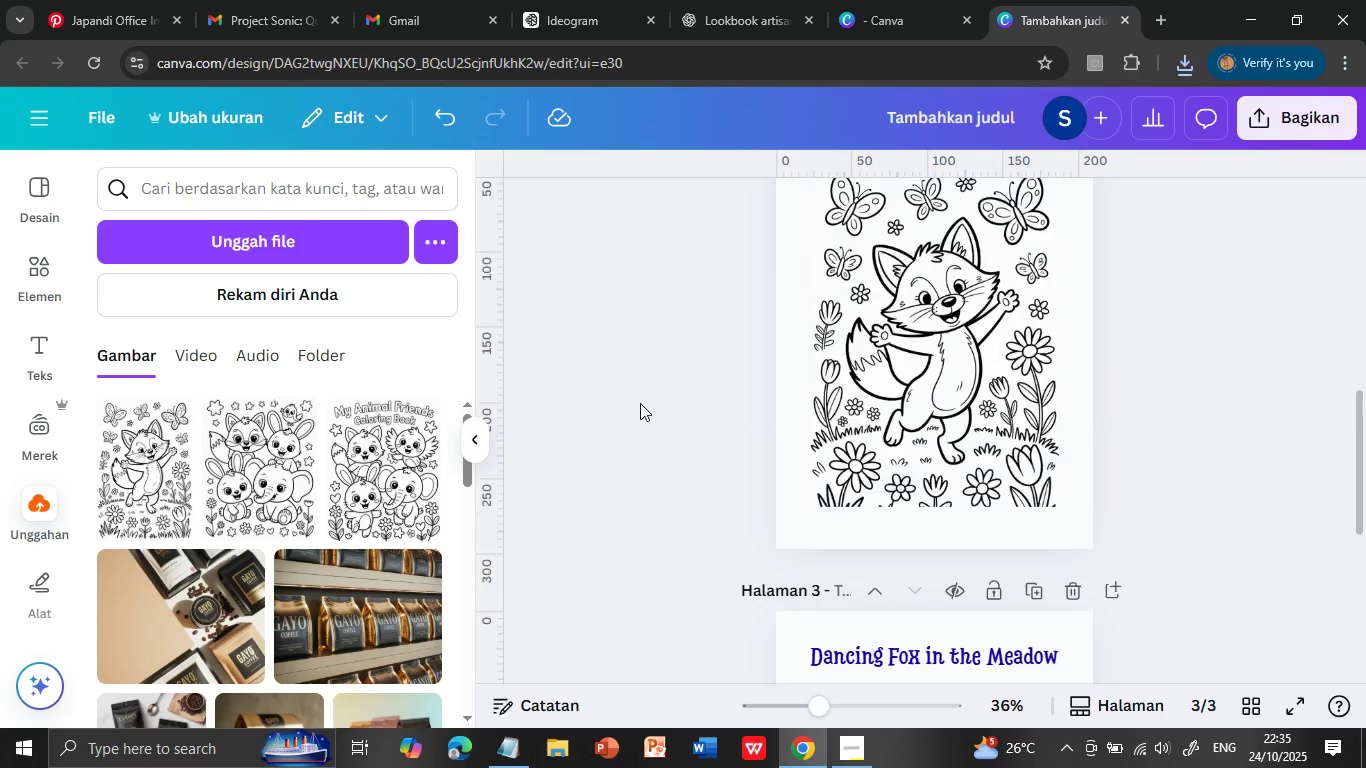 
wait(5.2)
 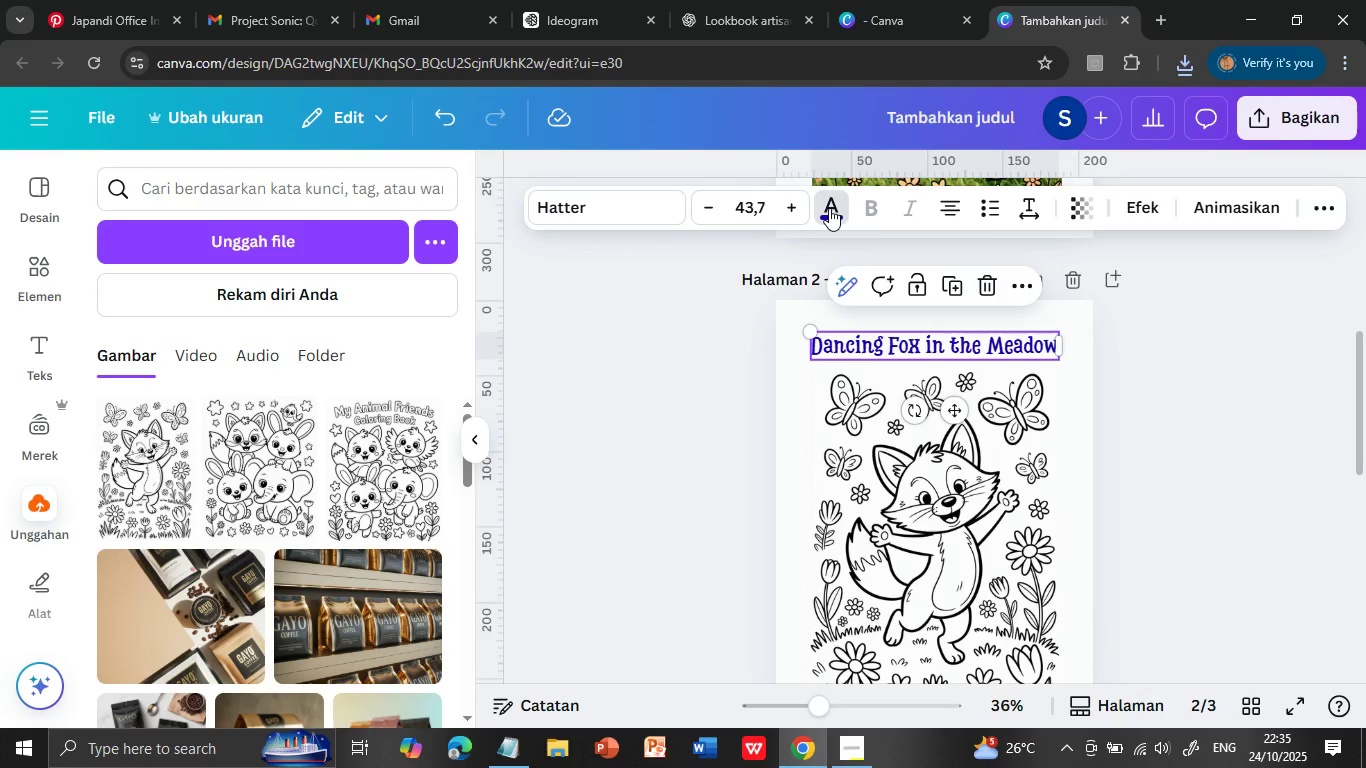 
scroll: coordinate [640, 403], scroll_direction: up, amount: 6.0
 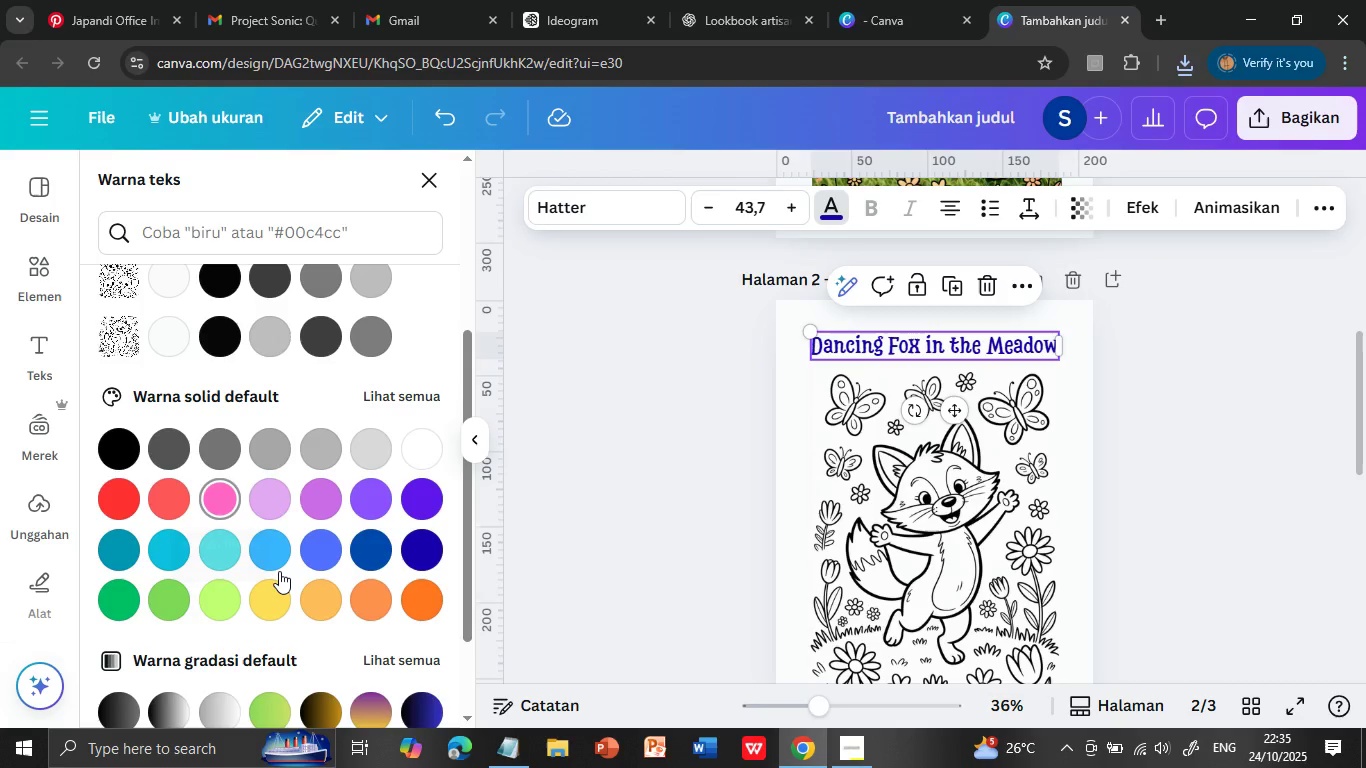 
left_click([881, 347])
 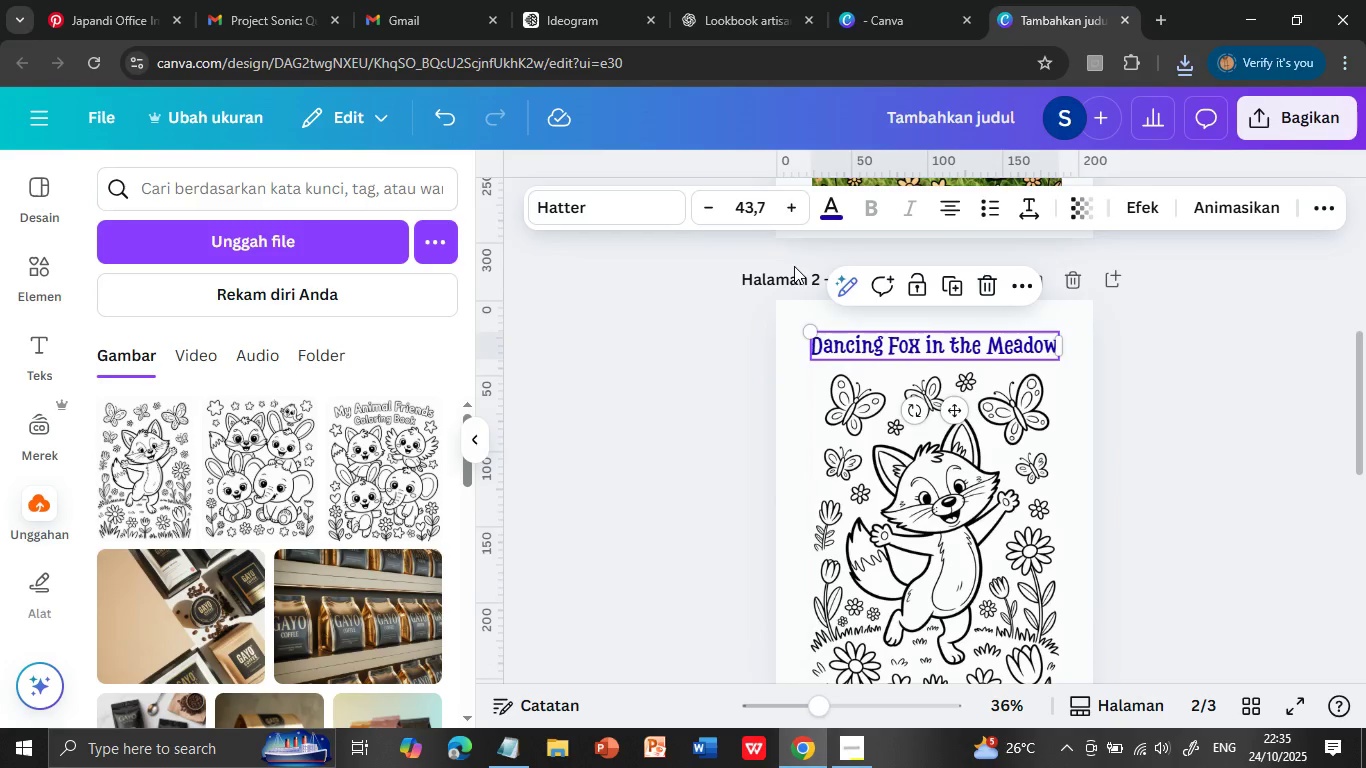 
left_click([829, 208])
 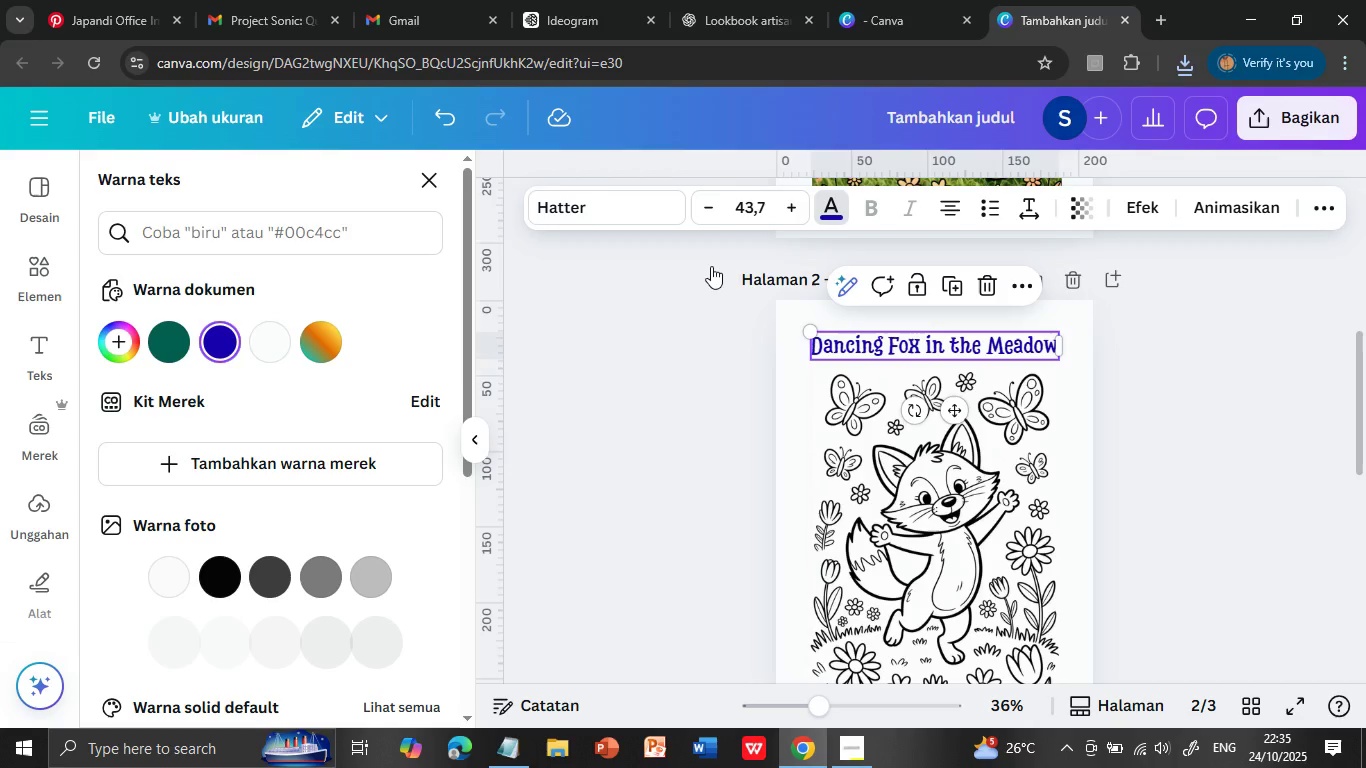 
scroll: coordinate [280, 571], scroll_direction: down, amount: 4.0
 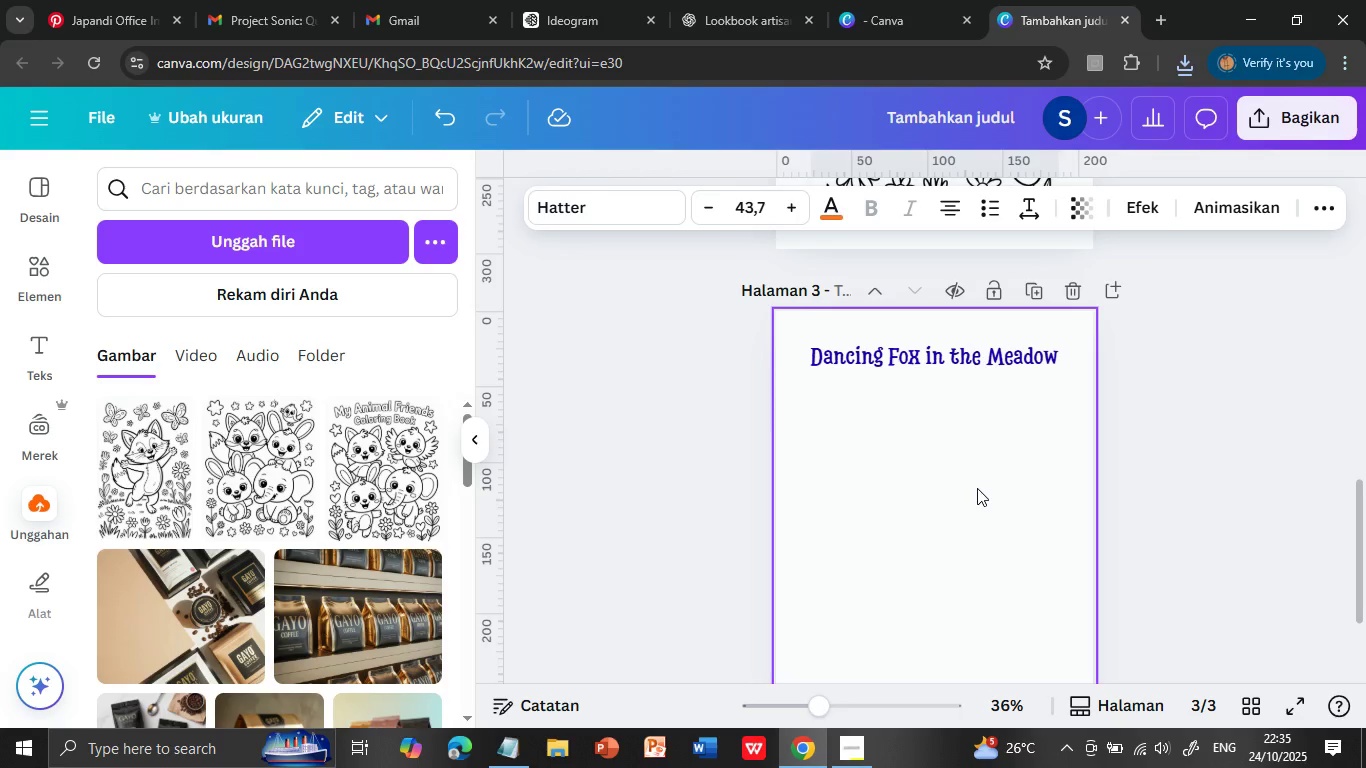 
left_click([429, 509])
 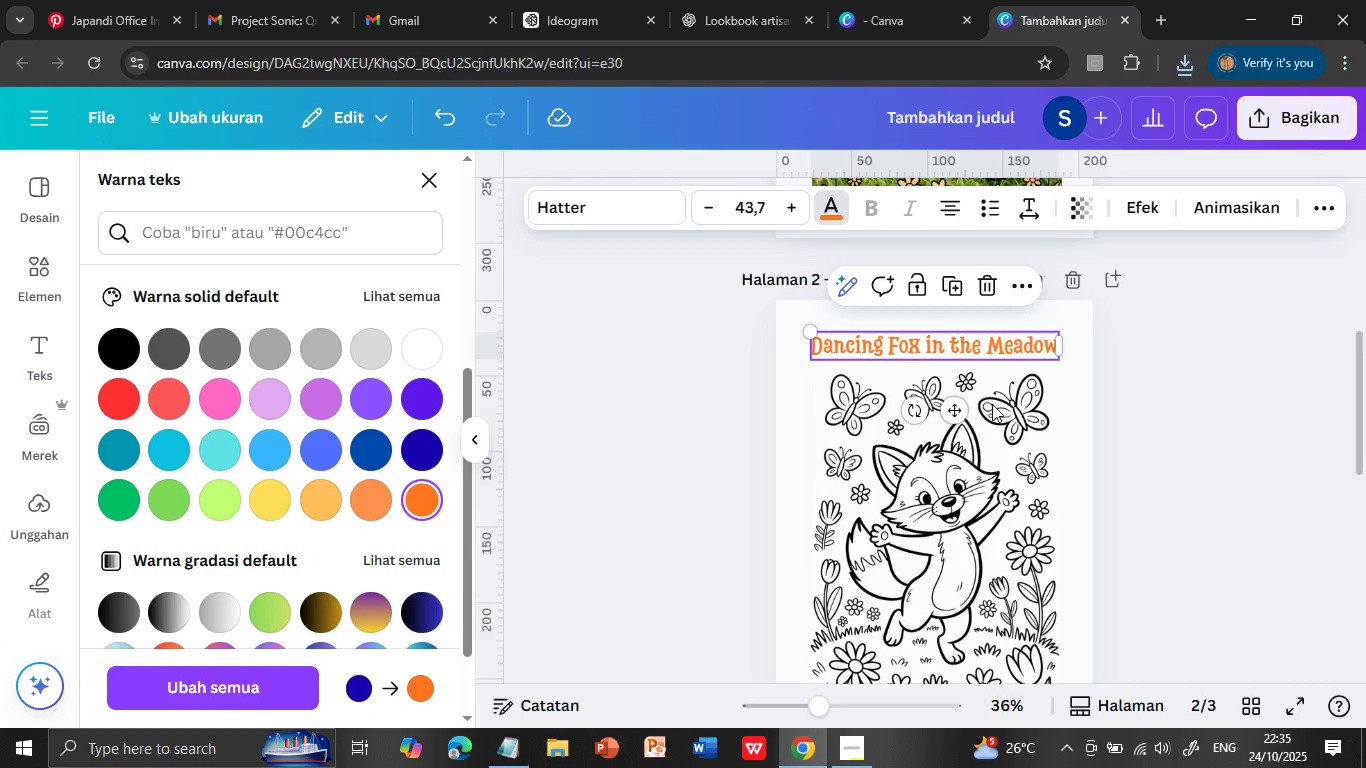 
left_click([1131, 437])
 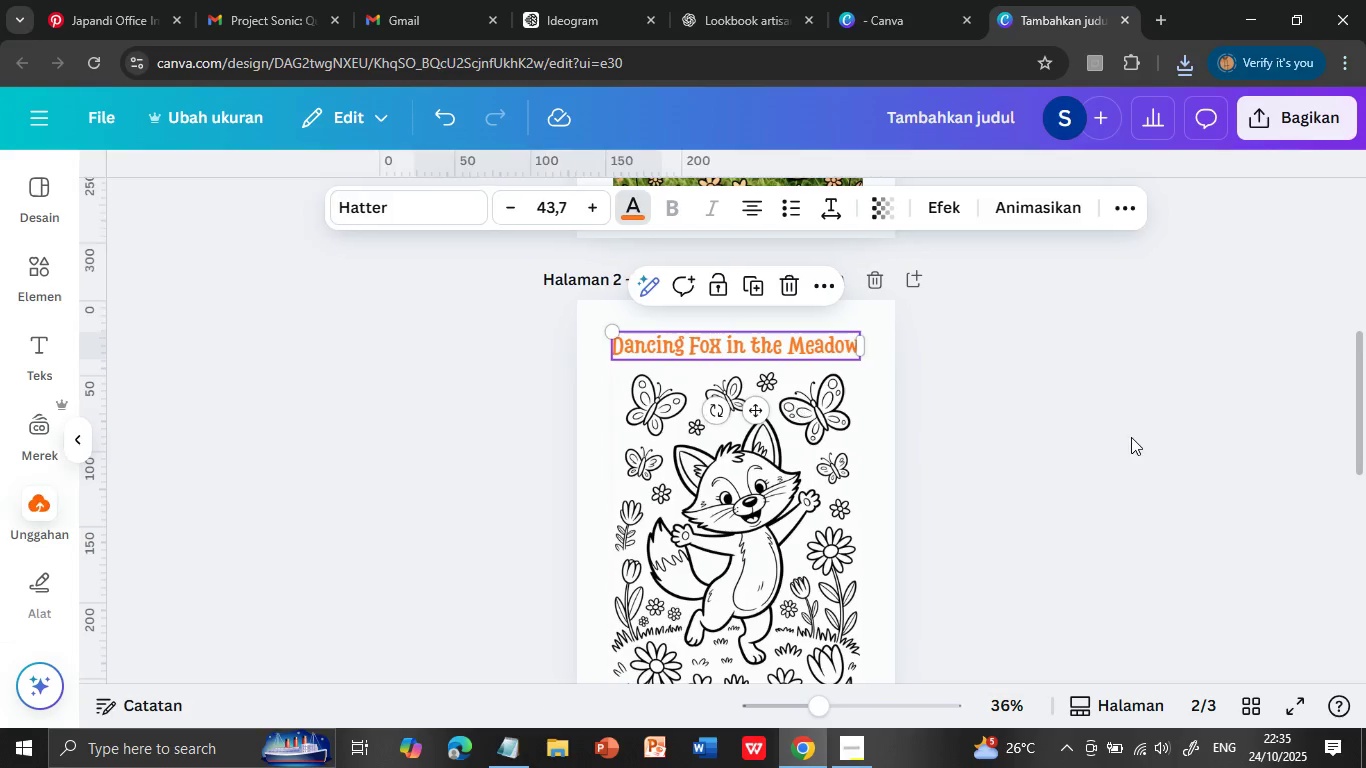 
scroll: coordinate [1163, 494], scroll_direction: down, amount: 3.0
 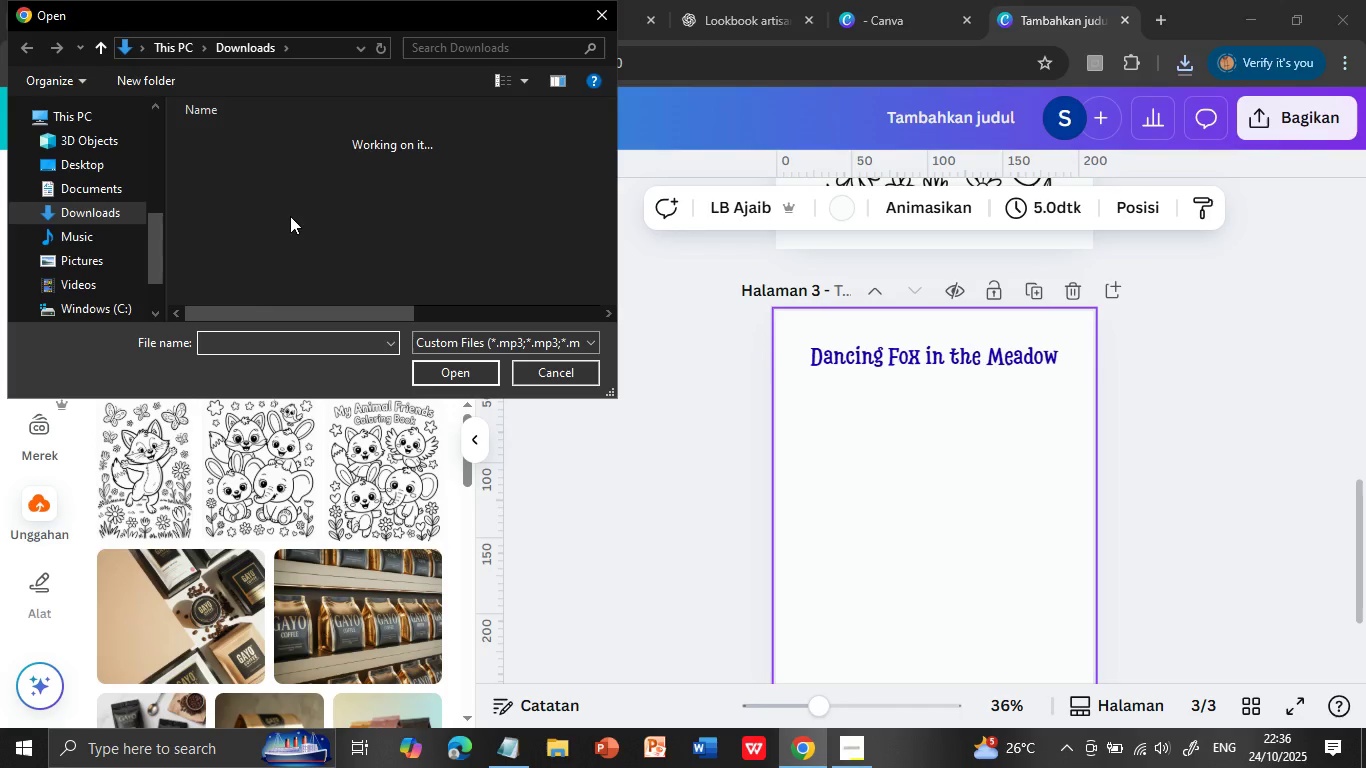 
left_click([974, 490])
 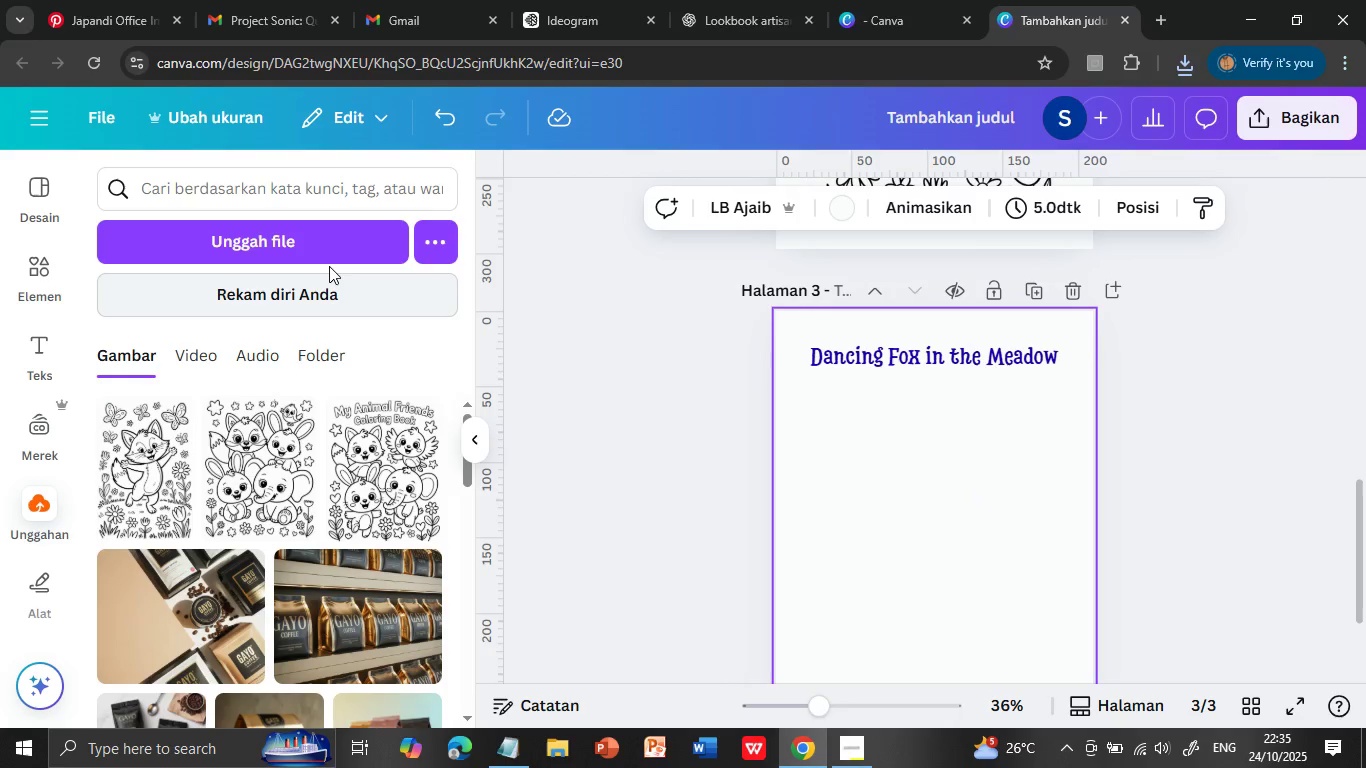 
left_click([261, 239])
 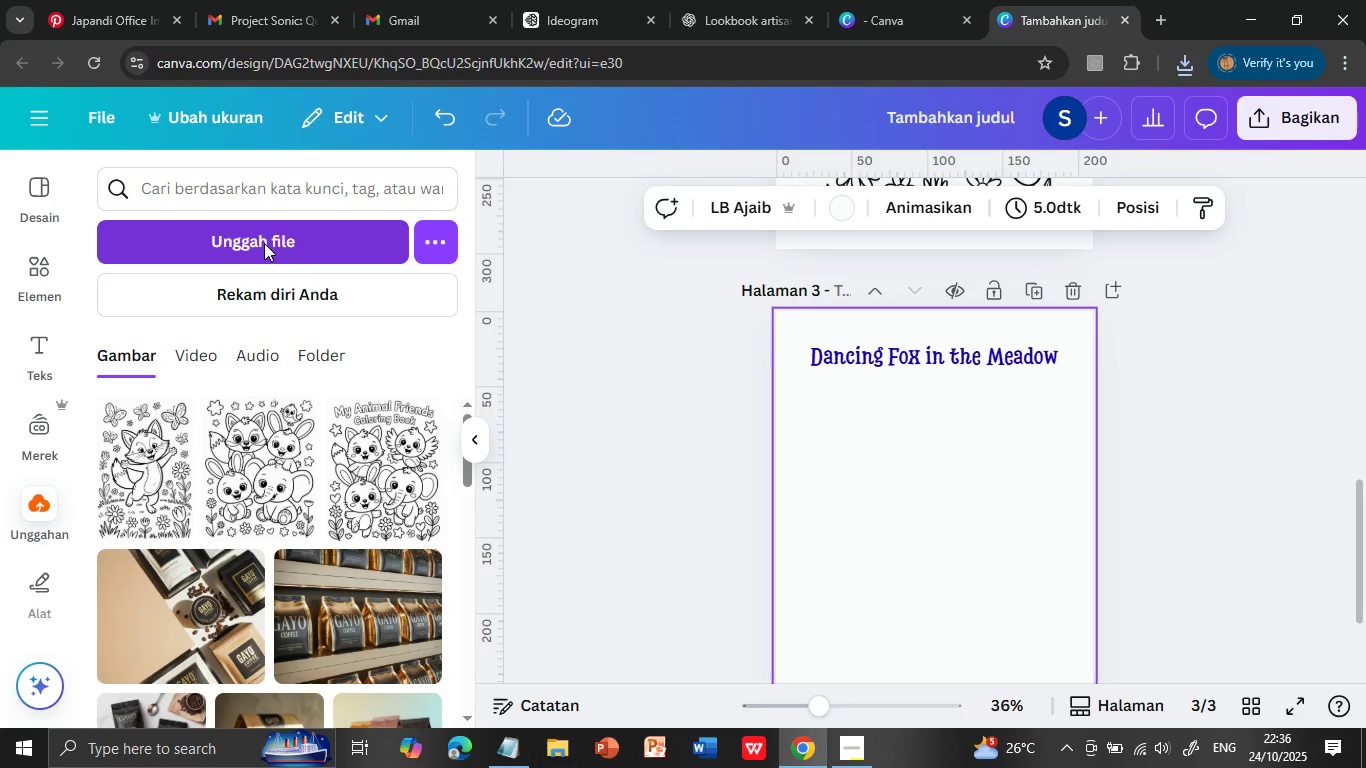 
wait(10.75)
 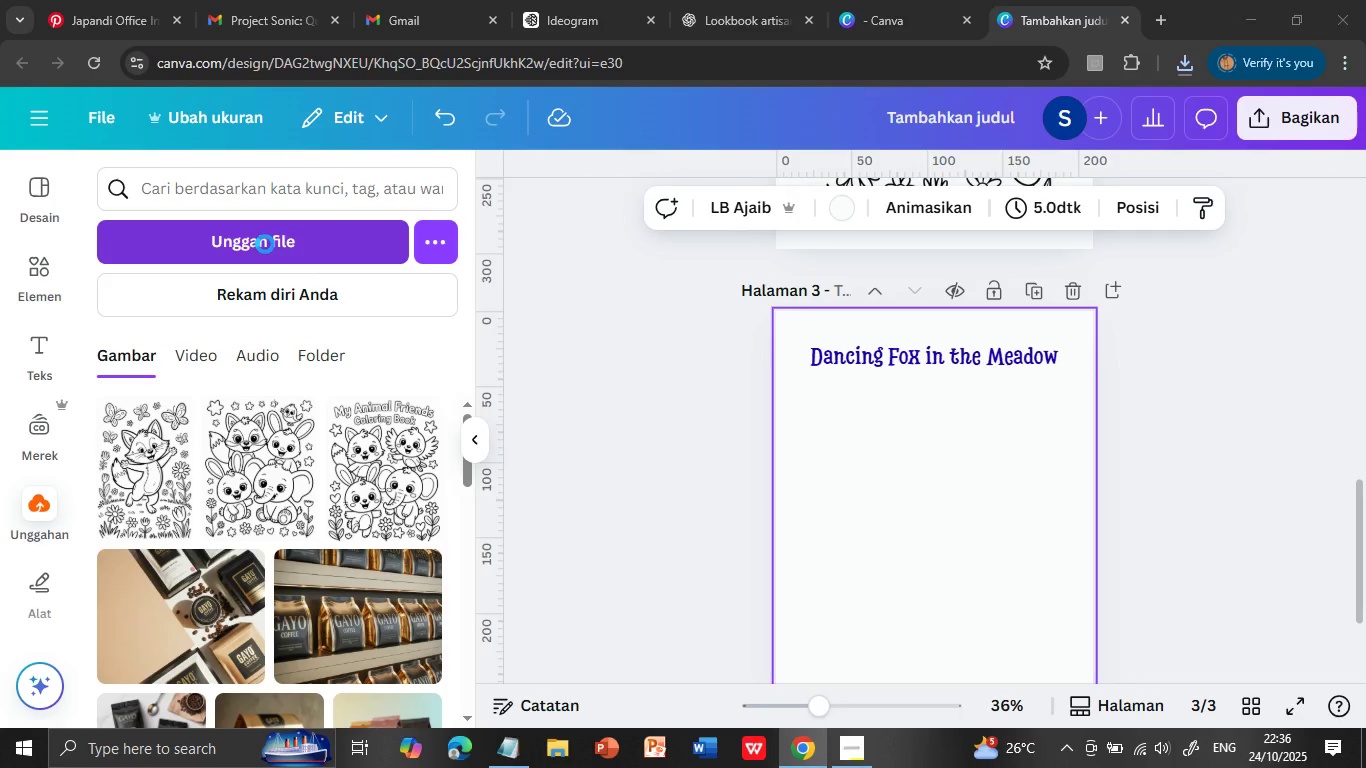 
left_click([314, 172])
 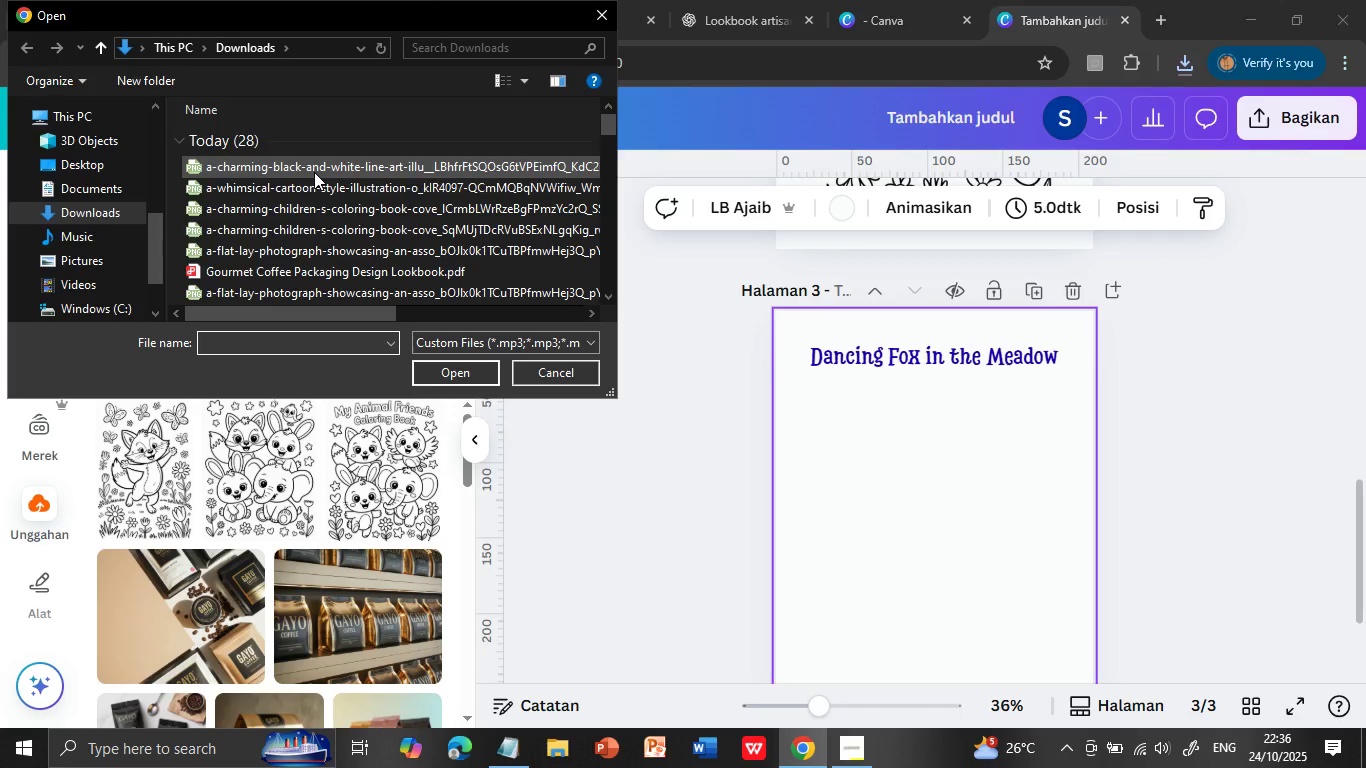 
left_click([429, 363])
 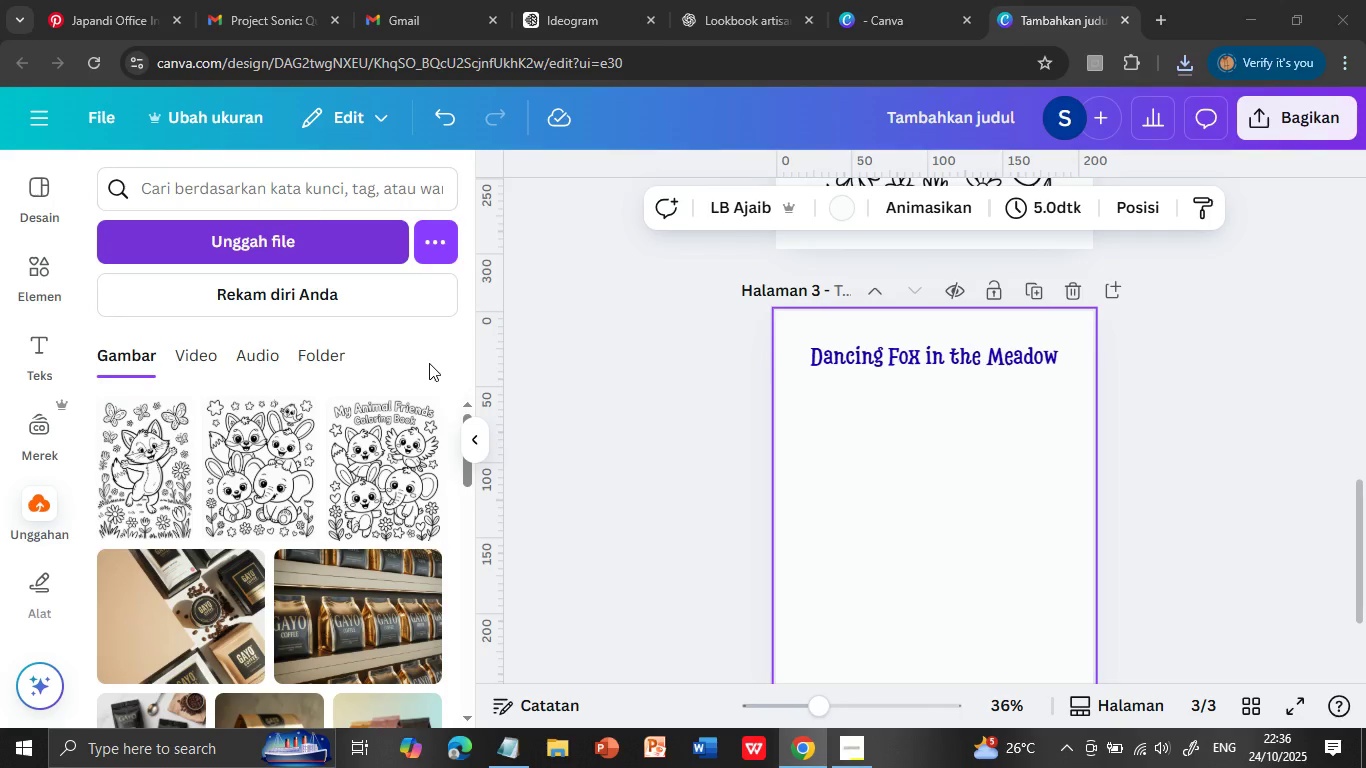 
mouse_move([176, 482])
 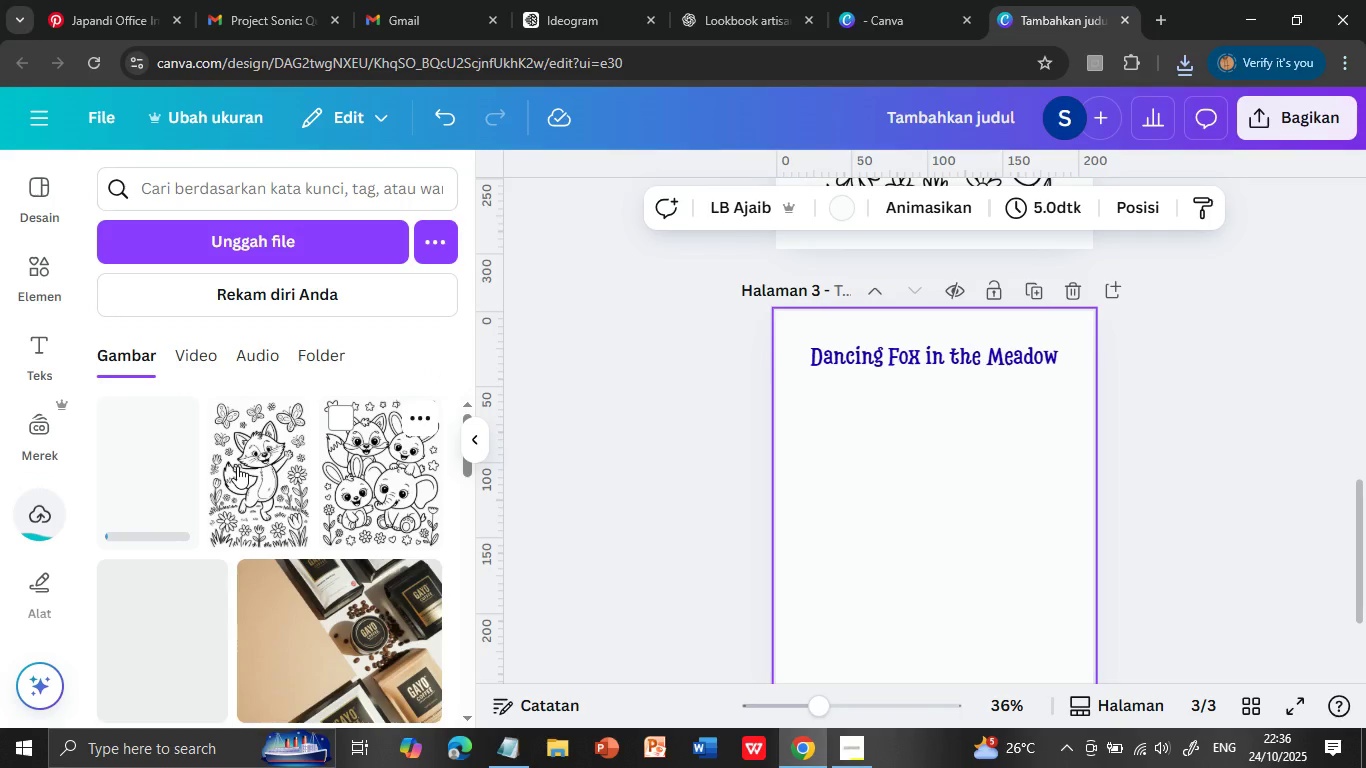 
left_click([176, 482])
 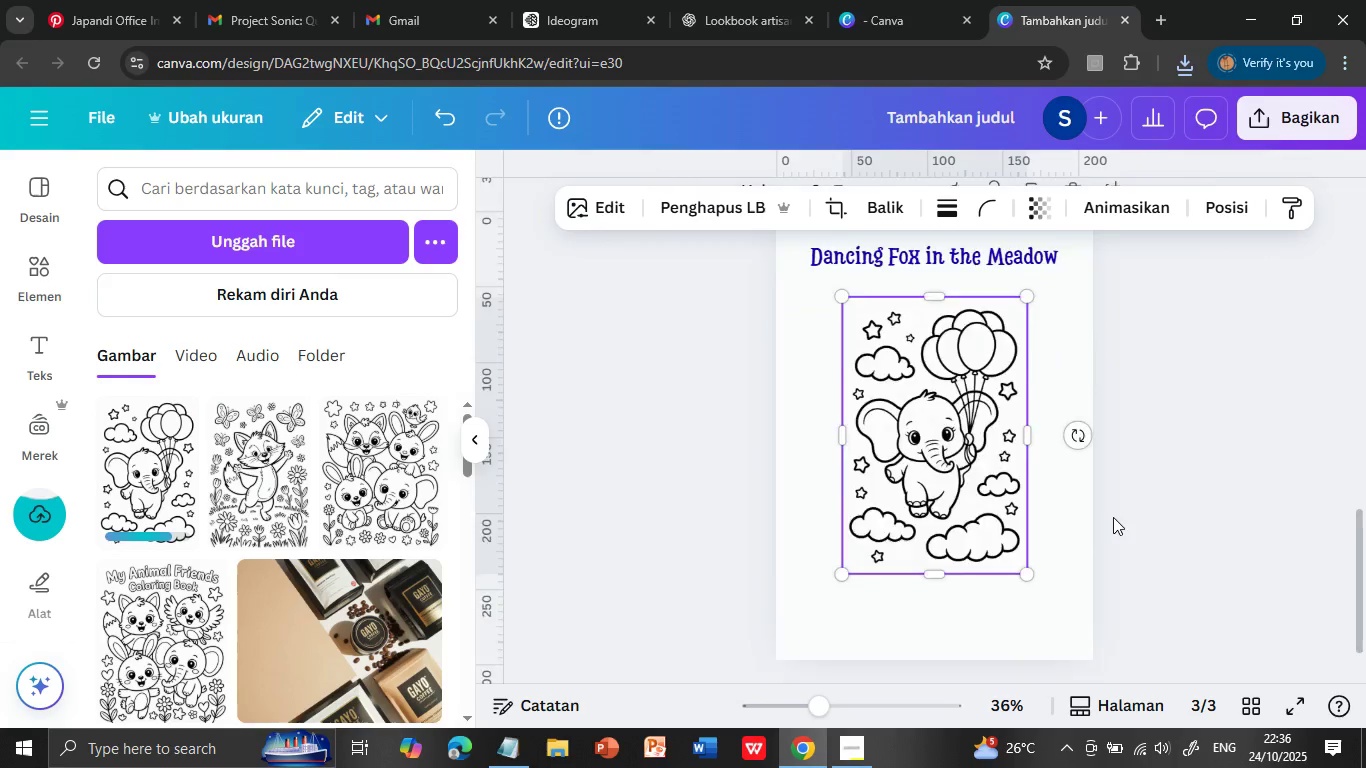 
scroll: coordinate [1113, 517], scroll_direction: down, amount: 1.0
 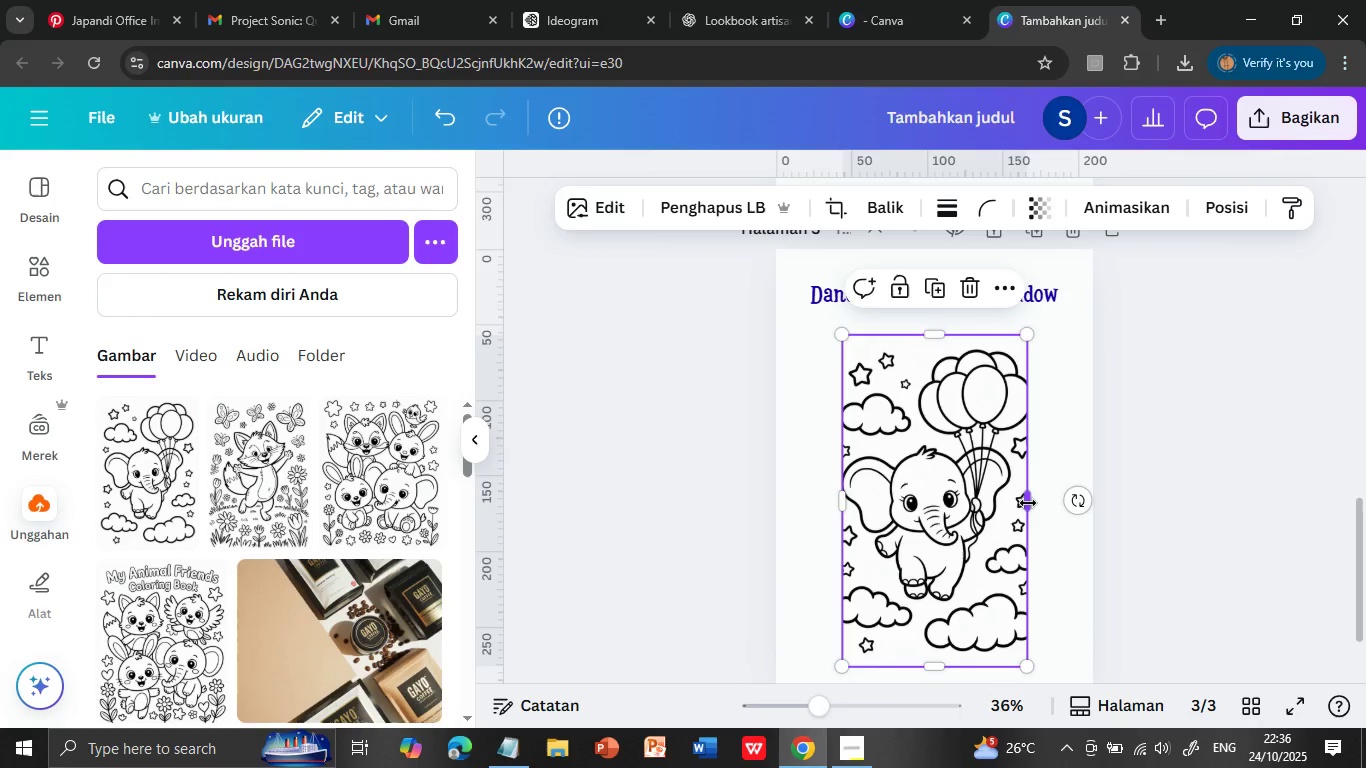 
left_click_drag(start_coordinate=[943, 513], to_coordinate=[939, 564])
 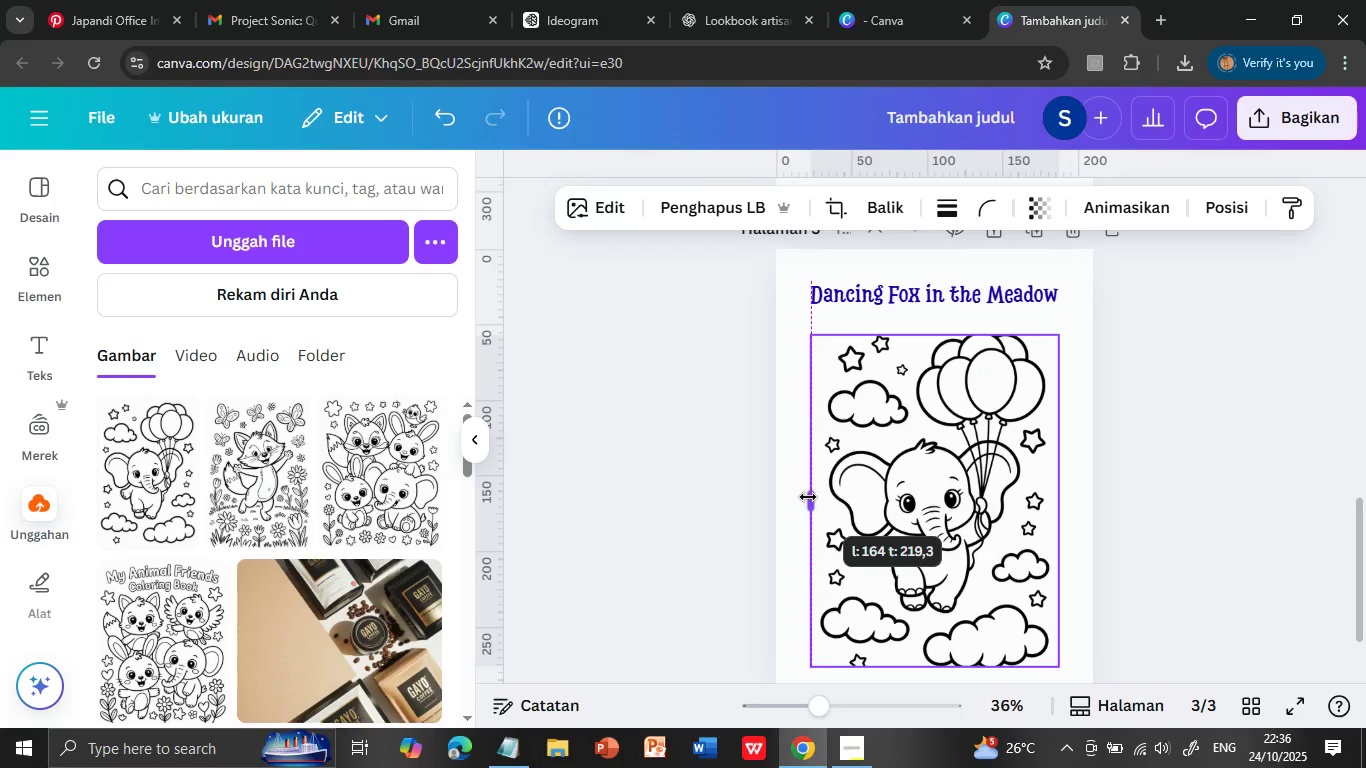 
scroll: coordinate [971, 415], scroll_direction: up, amount: 1.0
 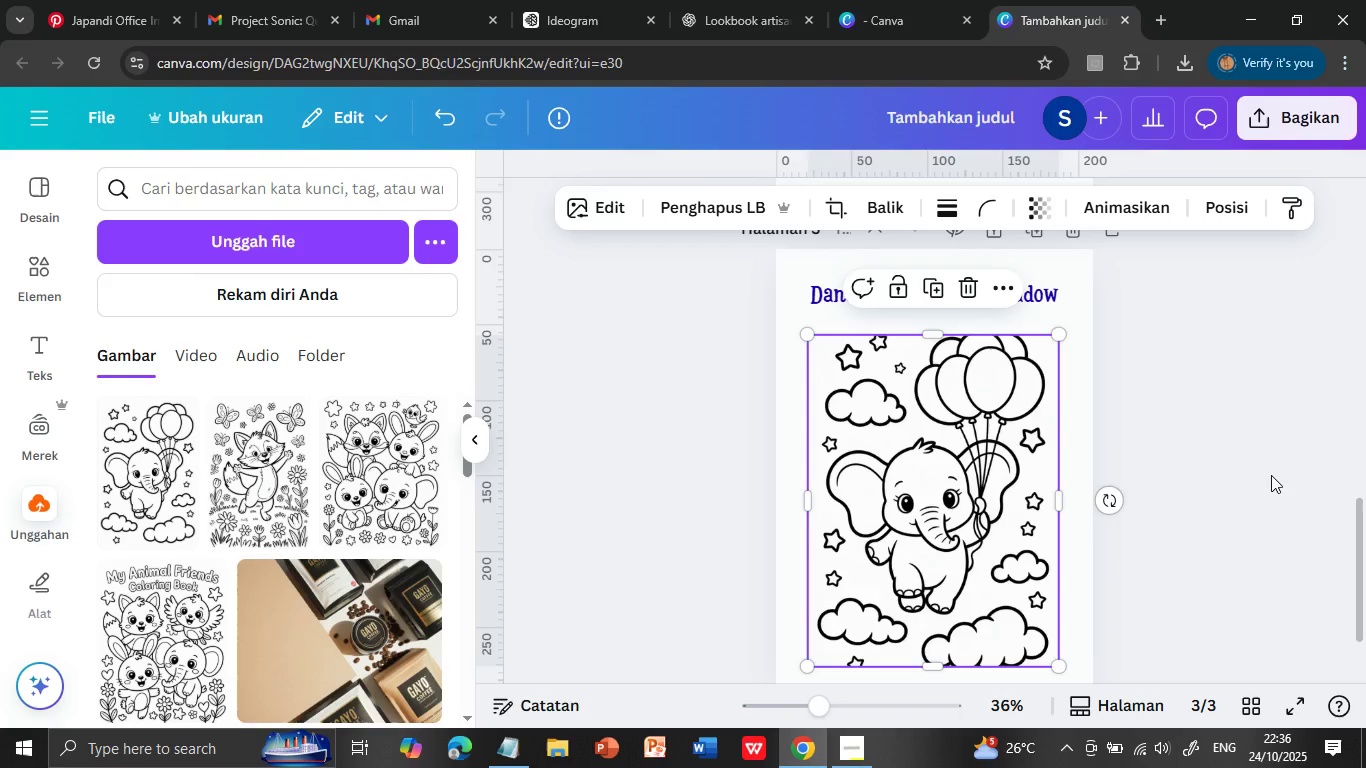 
left_click_drag(start_coordinate=[1028, 503], to_coordinate=[1057, 499])
 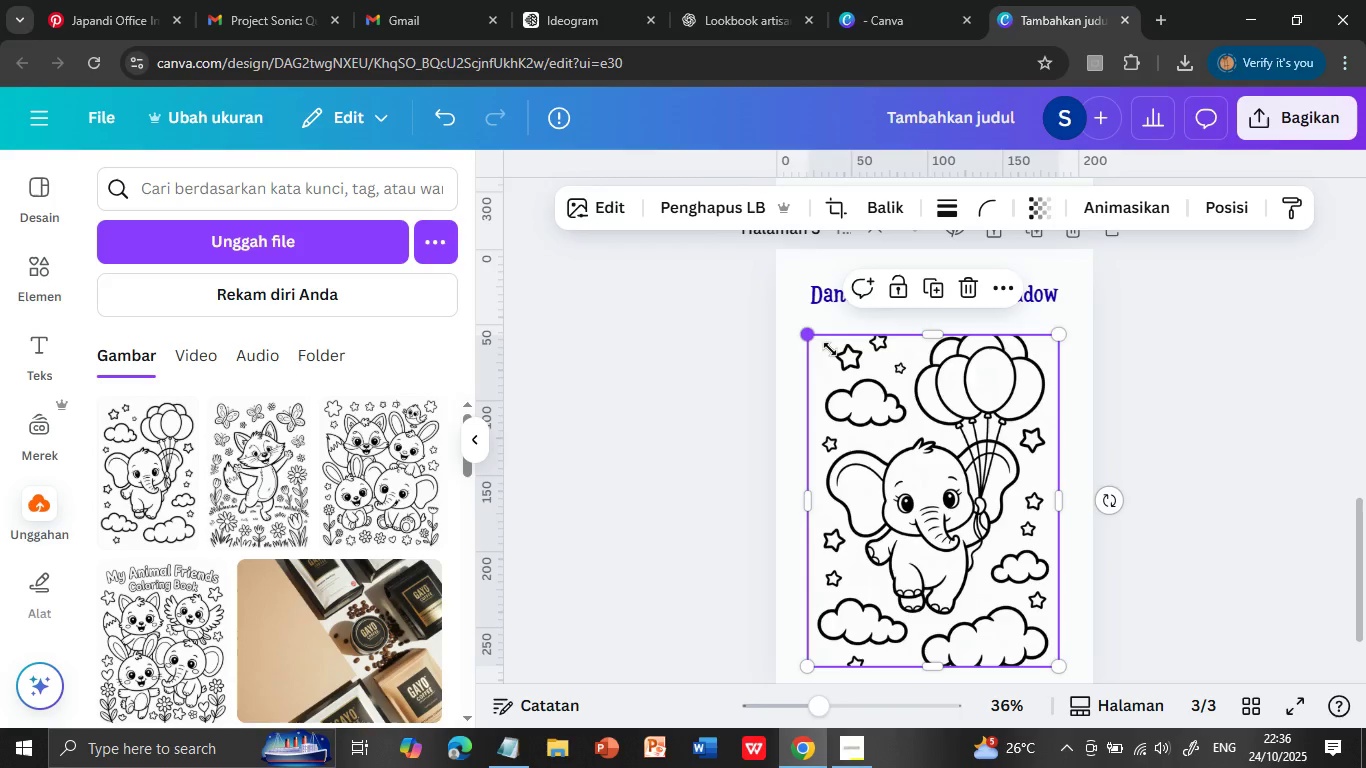 
left_click_drag(start_coordinate=[841, 503], to_coordinate=[807, 496])
 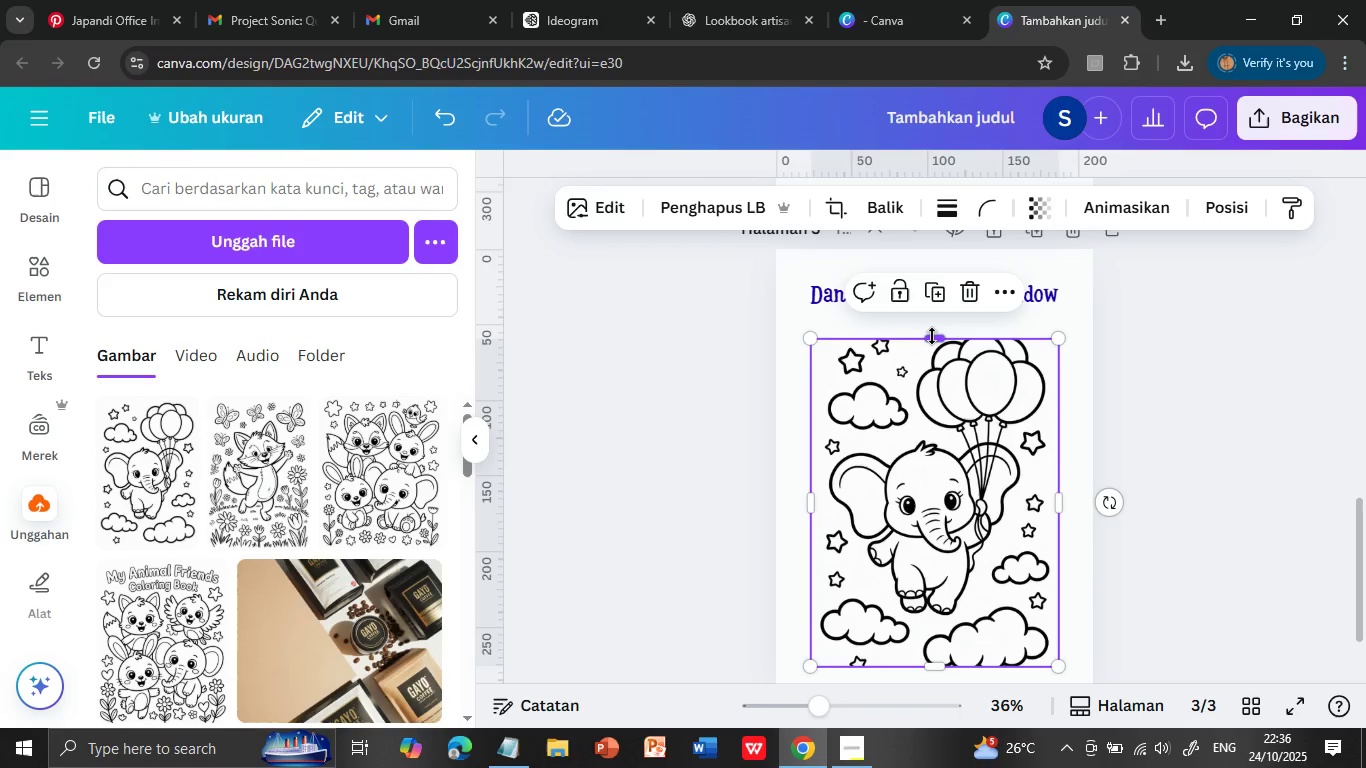 
scroll: coordinate [1145, 410], scroll_direction: down, amount: 1.0
 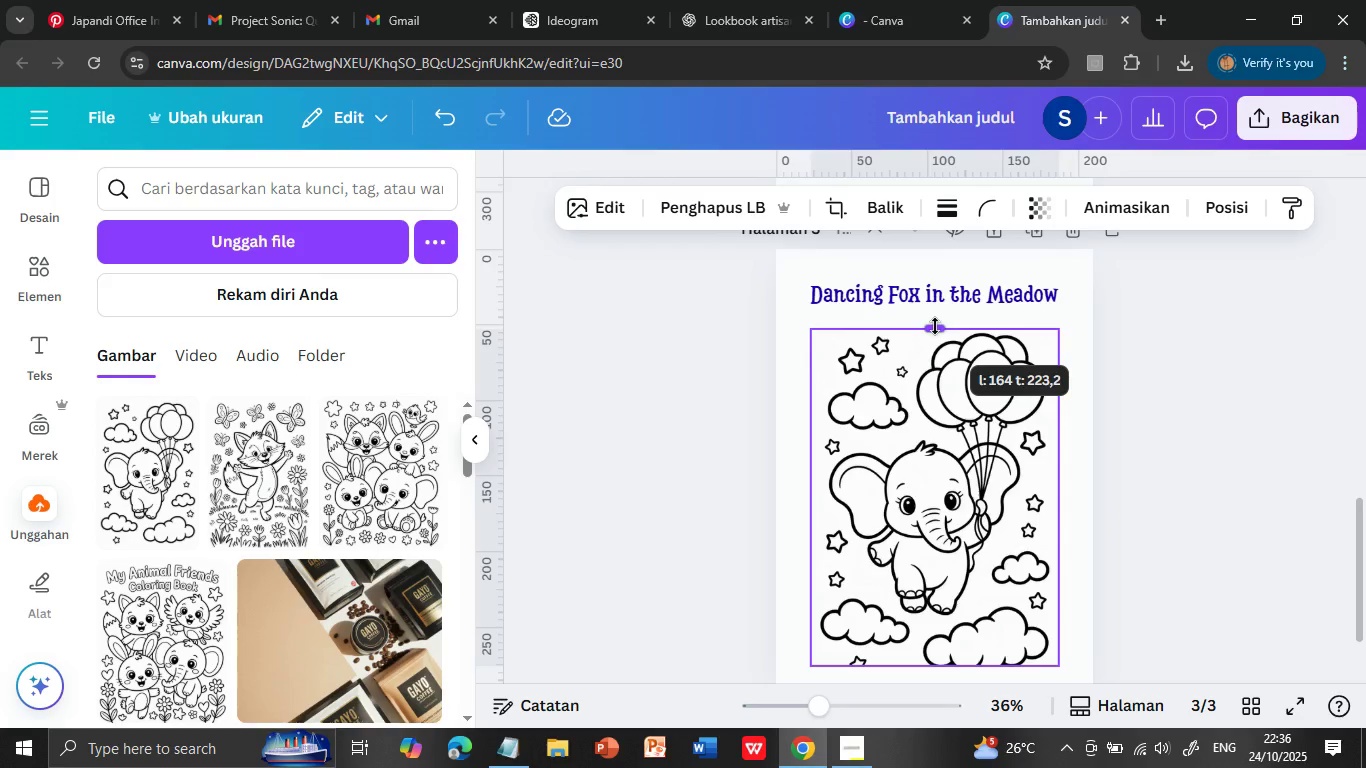 
scroll: coordinate [1145, 410], scroll_direction: up, amount: 1.0
 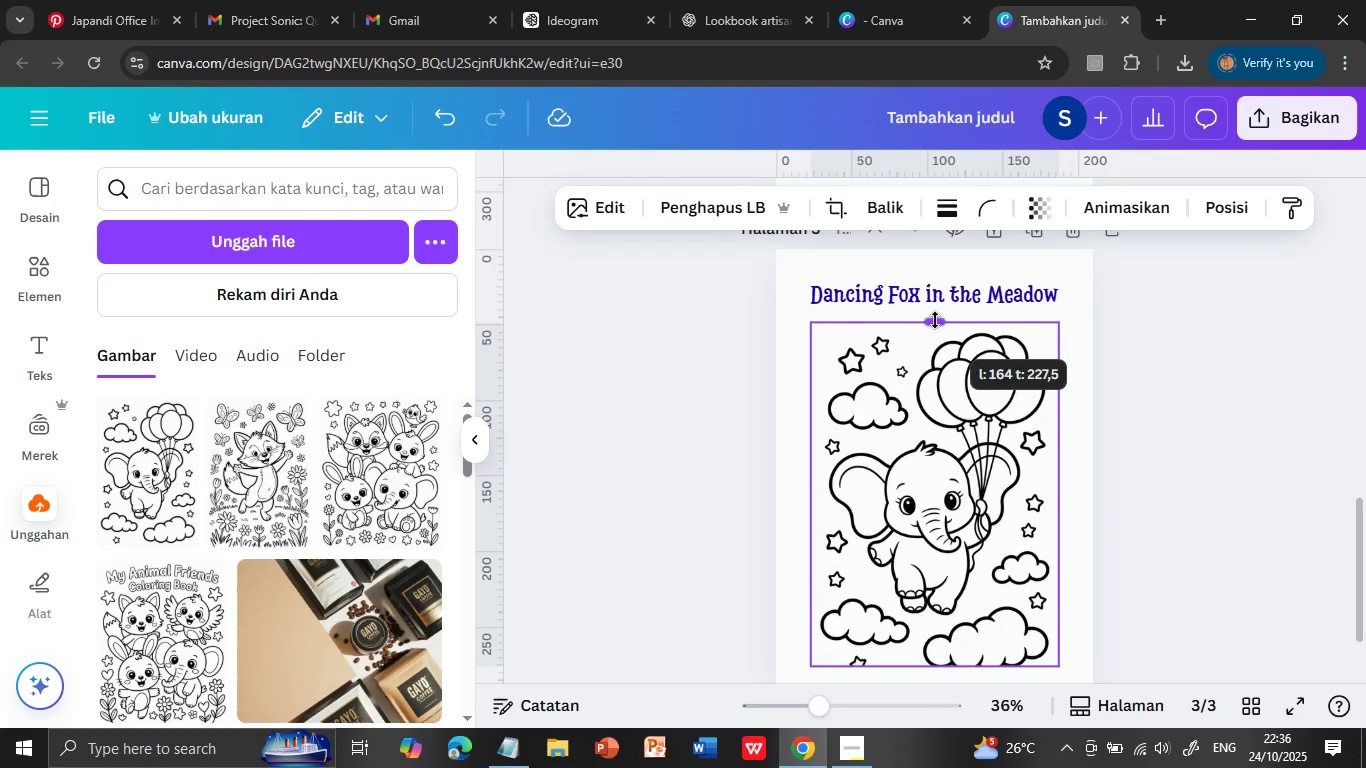 
left_click_drag(start_coordinate=[811, 334], to_coordinate=[819, 338])
 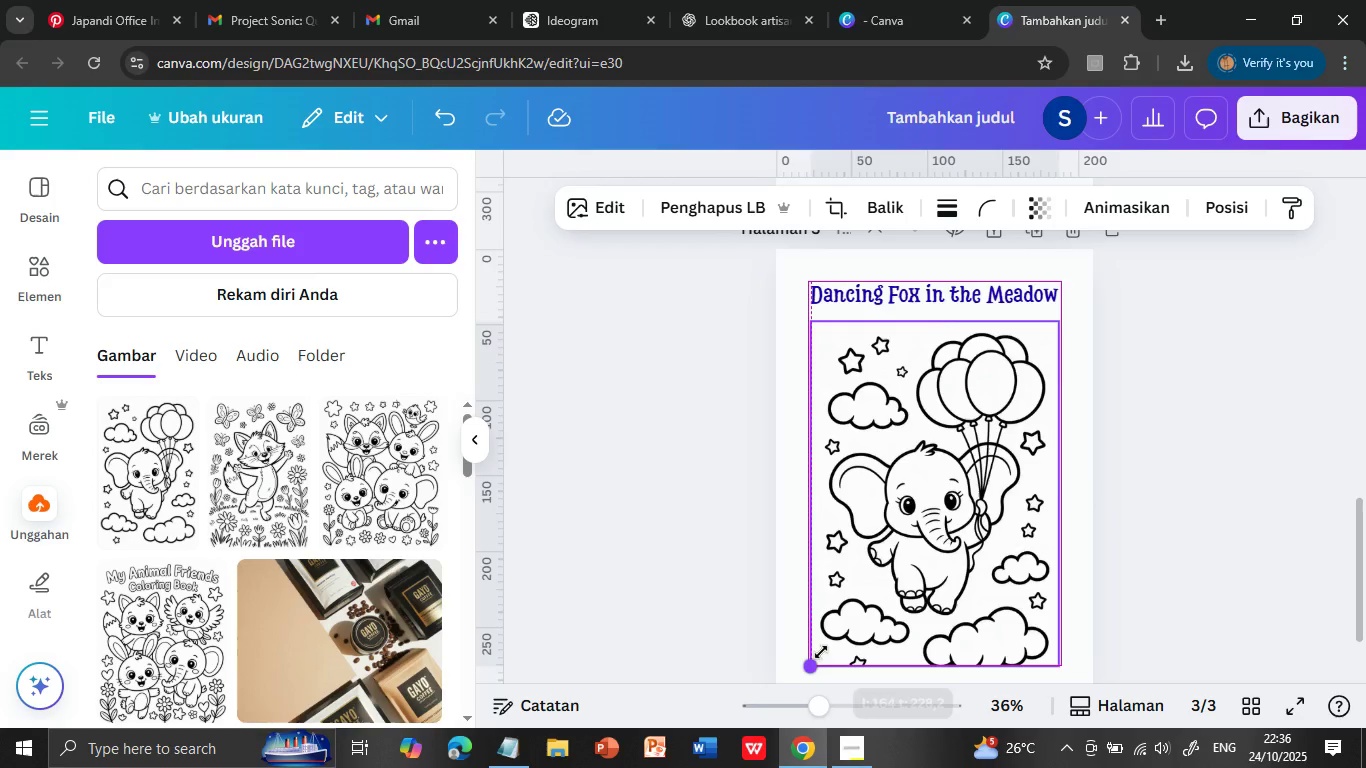 
left_click_drag(start_coordinate=[932, 336], to_coordinate=[935, 319])
 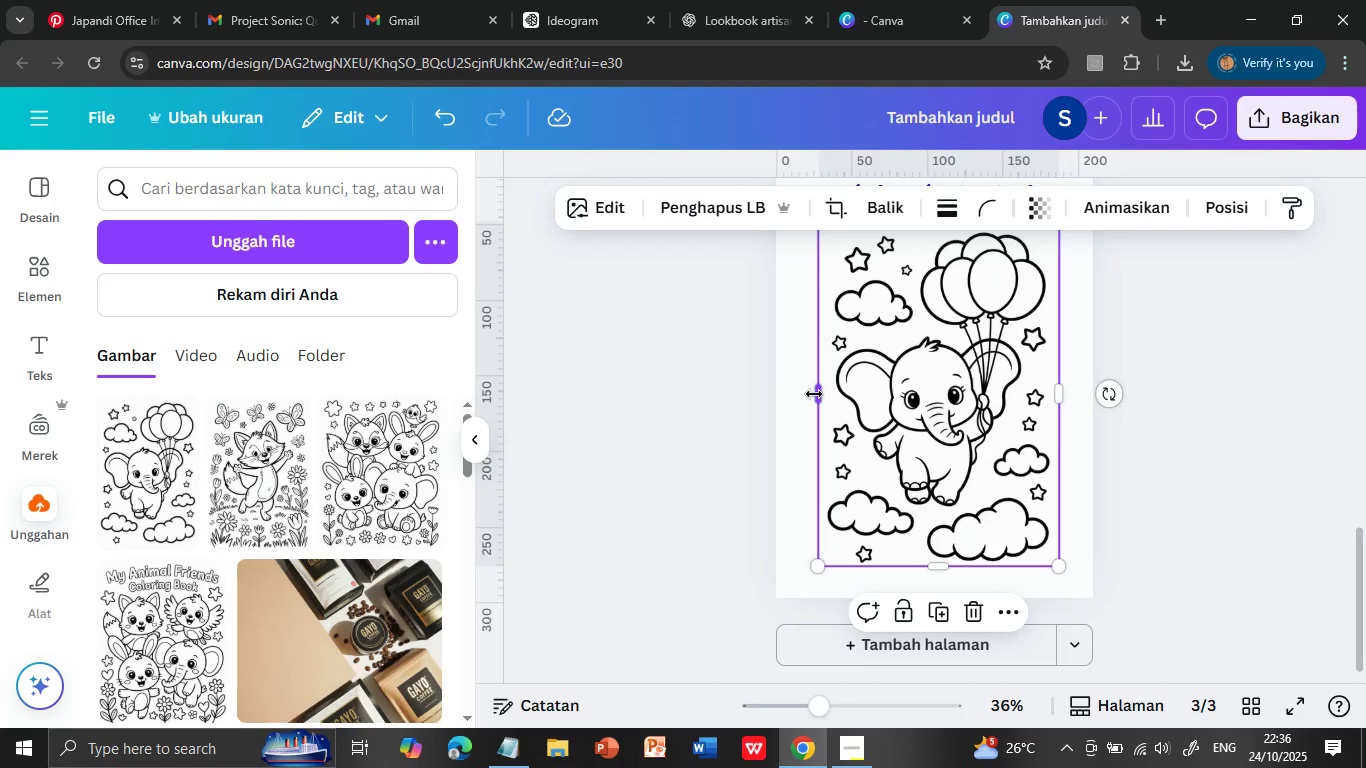 
left_click_drag(start_coordinate=[814, 663], to_coordinate=[821, 652])
 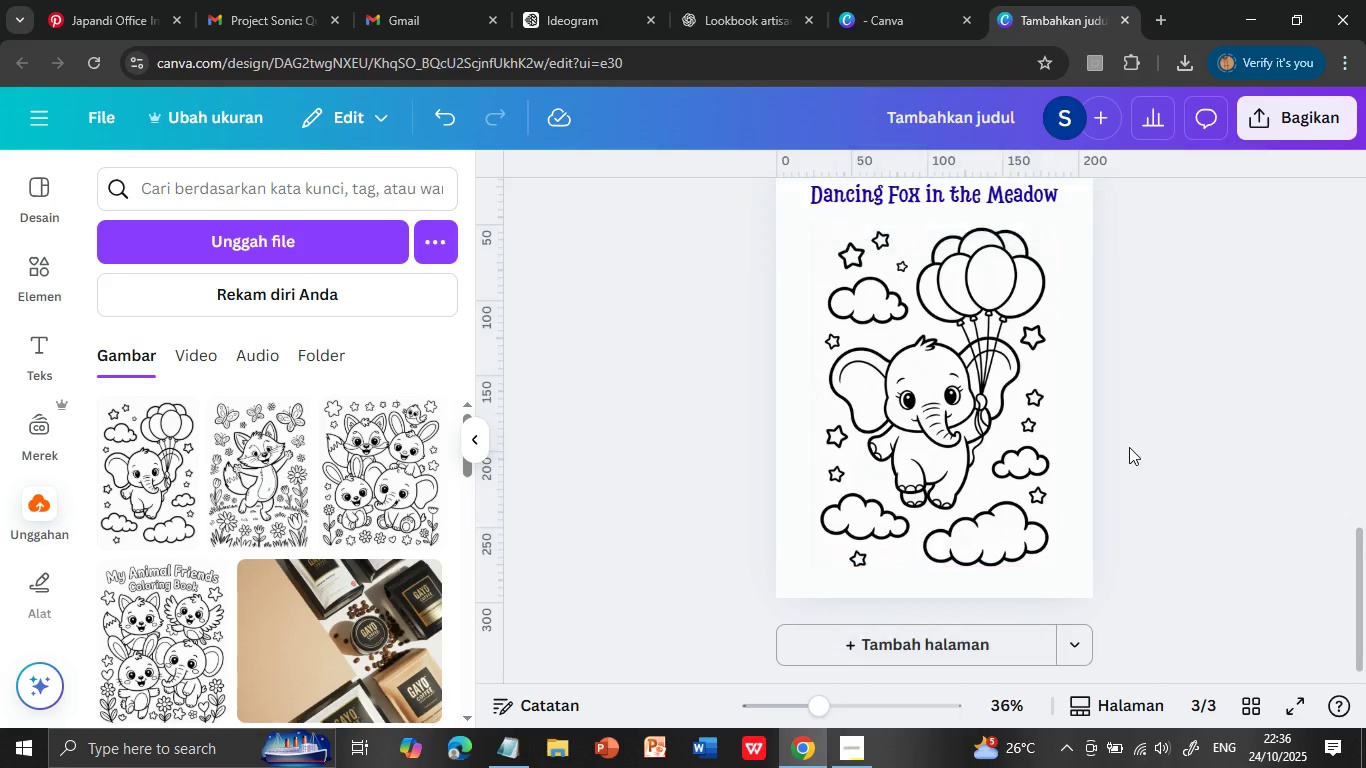 
scroll: coordinate [1116, 526], scroll_direction: down, amount: 1.0
 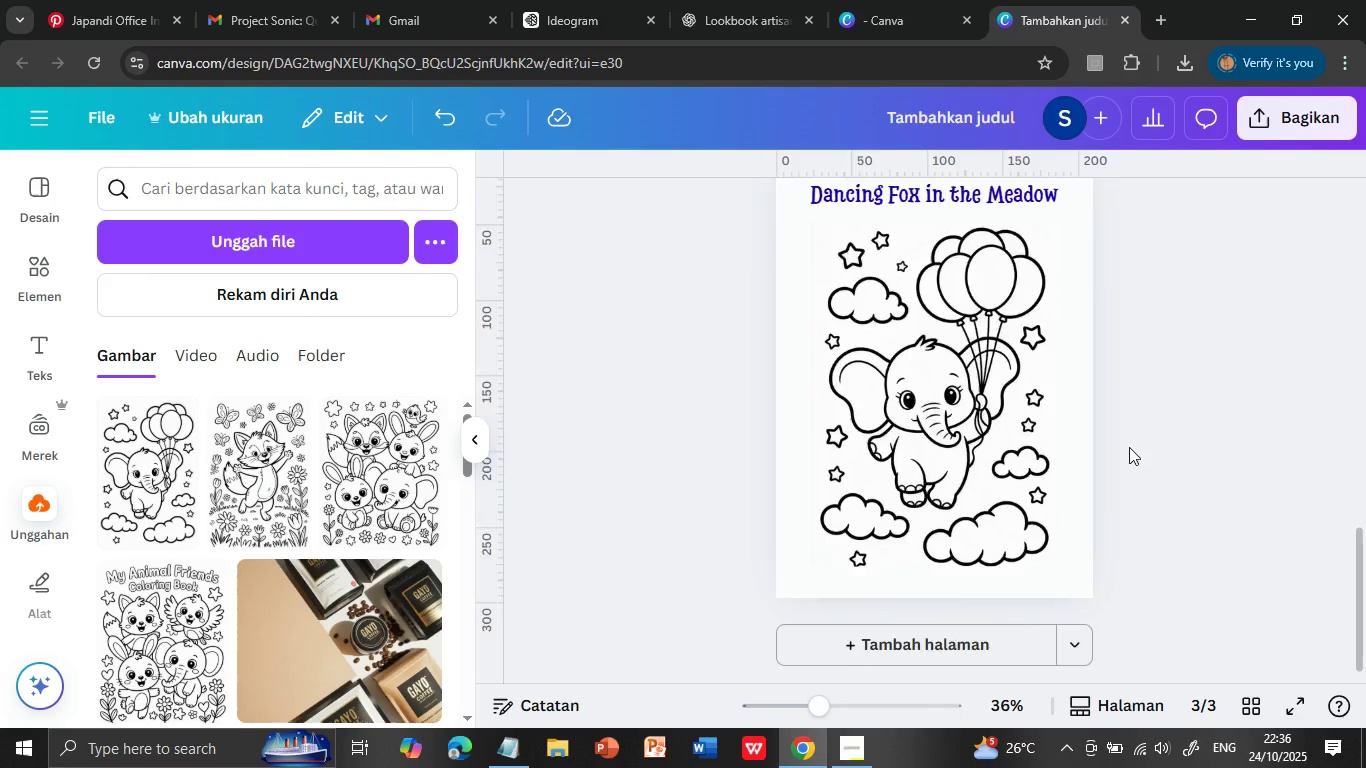 
left_click_drag(start_coordinate=[943, 555], to_coordinate=[943, 570])
 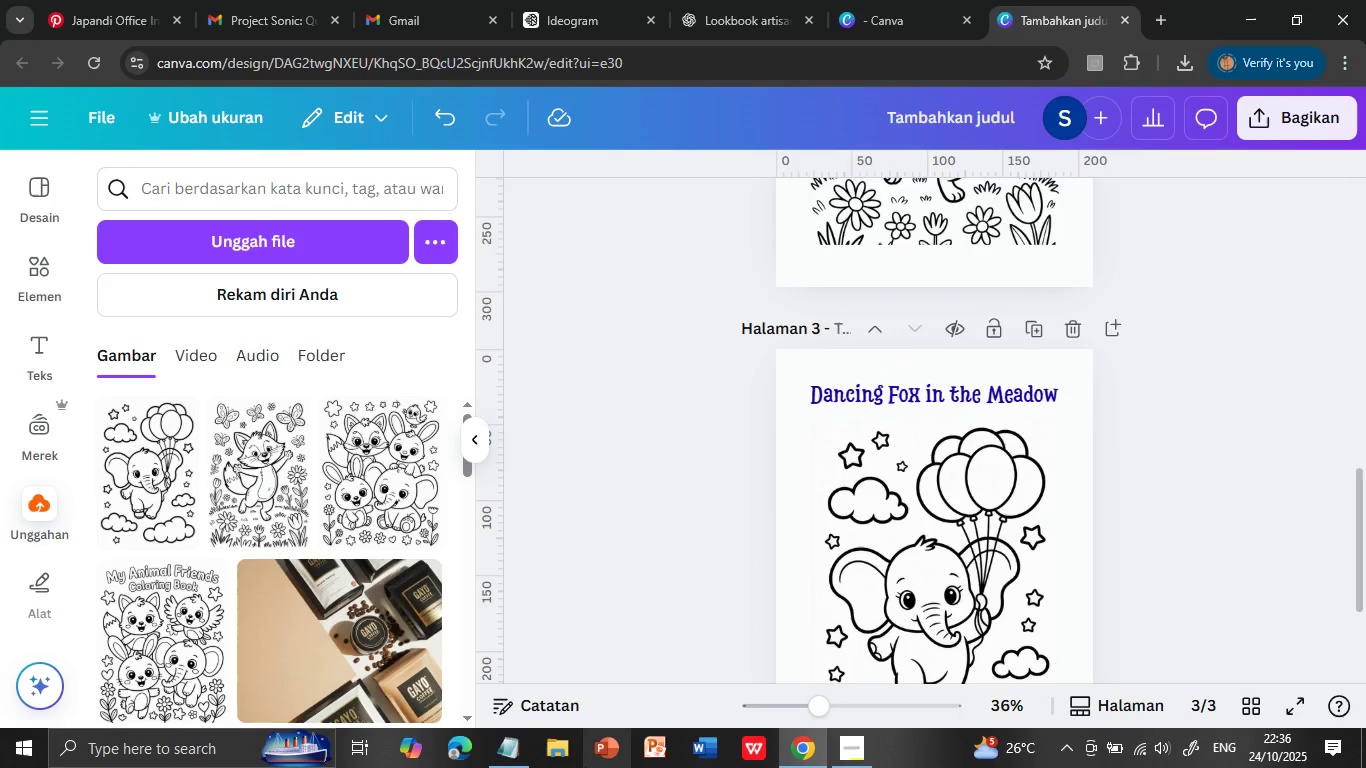 
left_click_drag(start_coordinate=[817, 393], to_coordinate=[811, 393])
 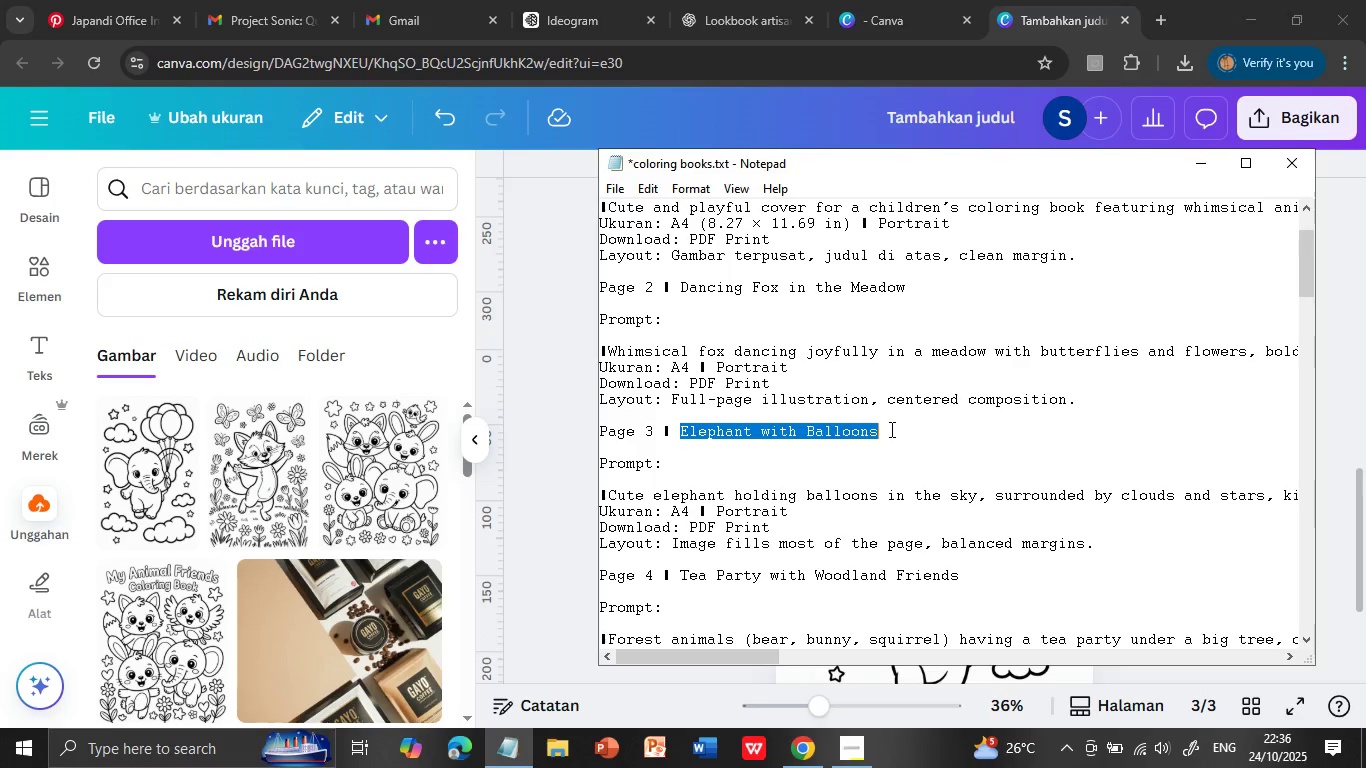 
left_click([1122, 448])
 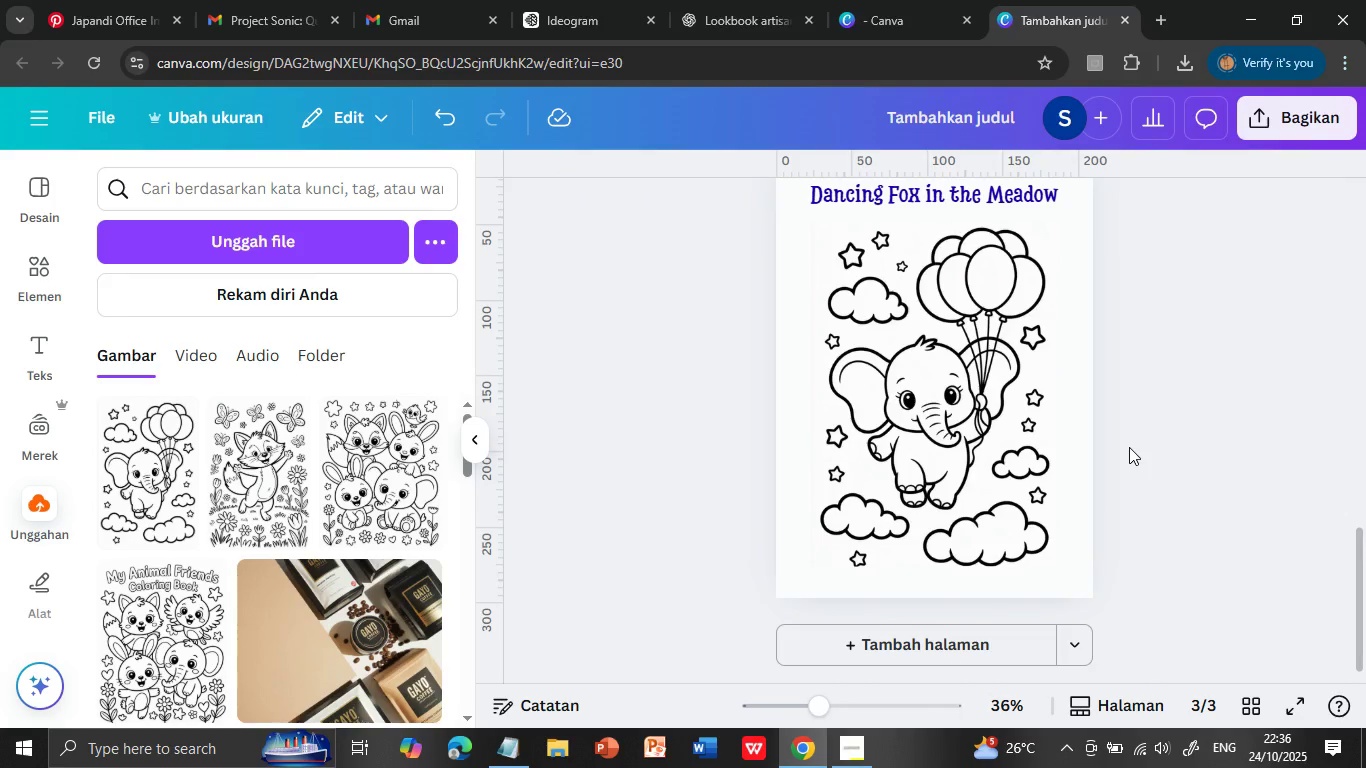 
scroll: coordinate [1150, 453], scroll_direction: up, amount: 2.0
 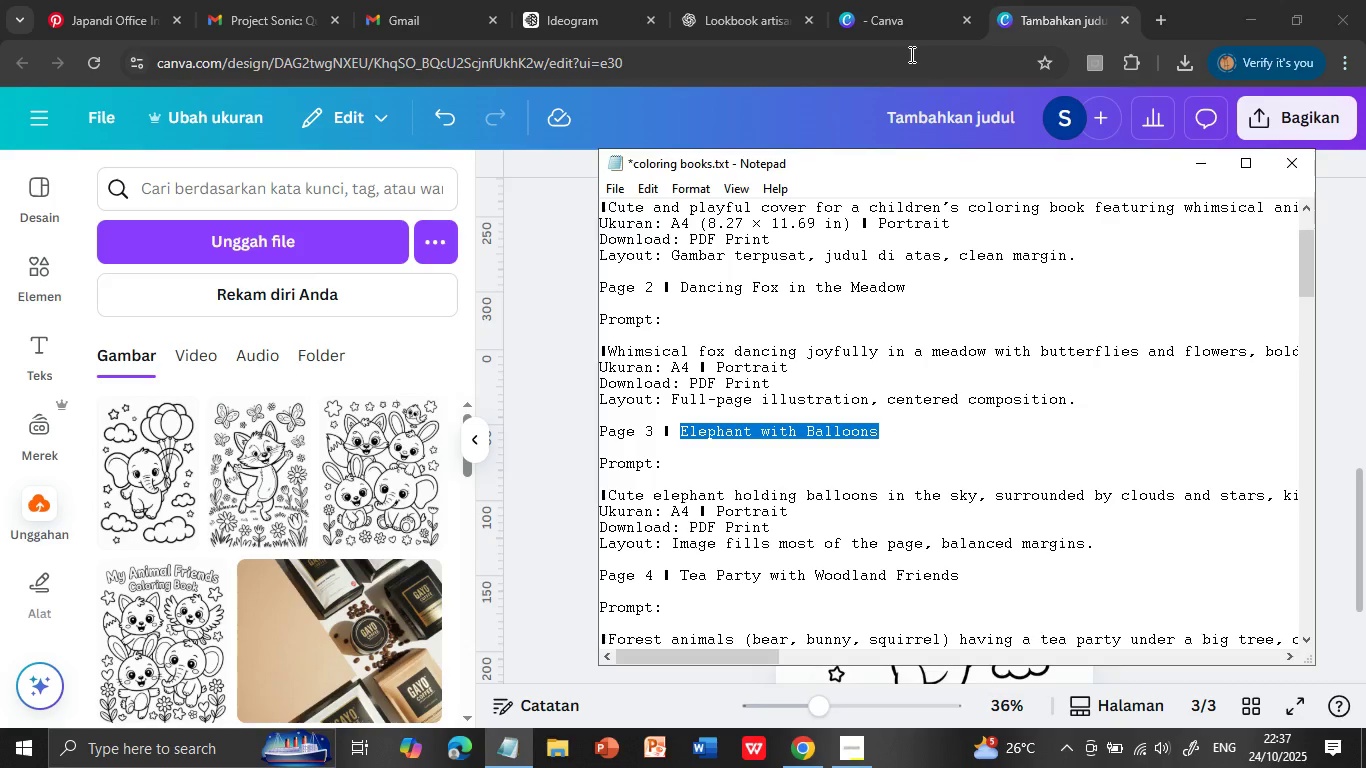 
left_click([501, 747])
 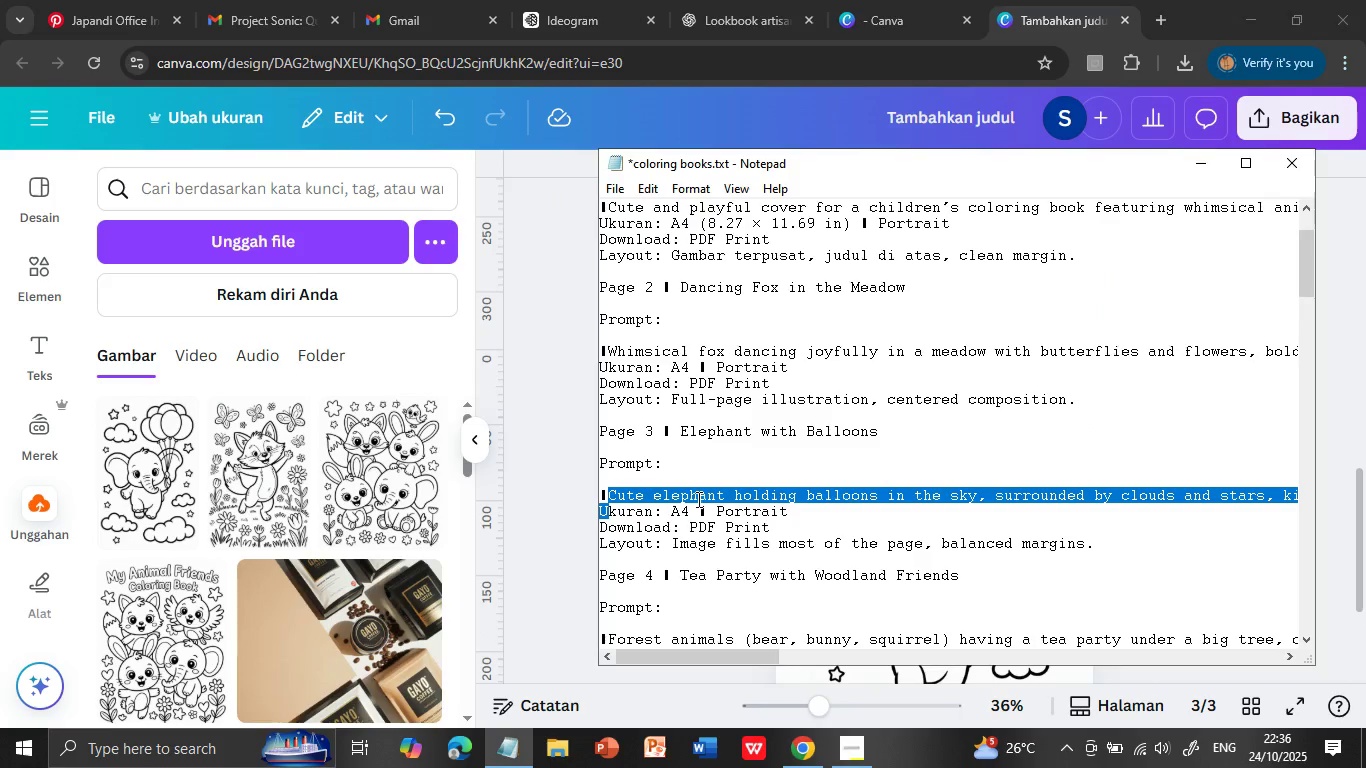 
left_click_drag(start_coordinate=[680, 432], to_coordinate=[890, 429])
 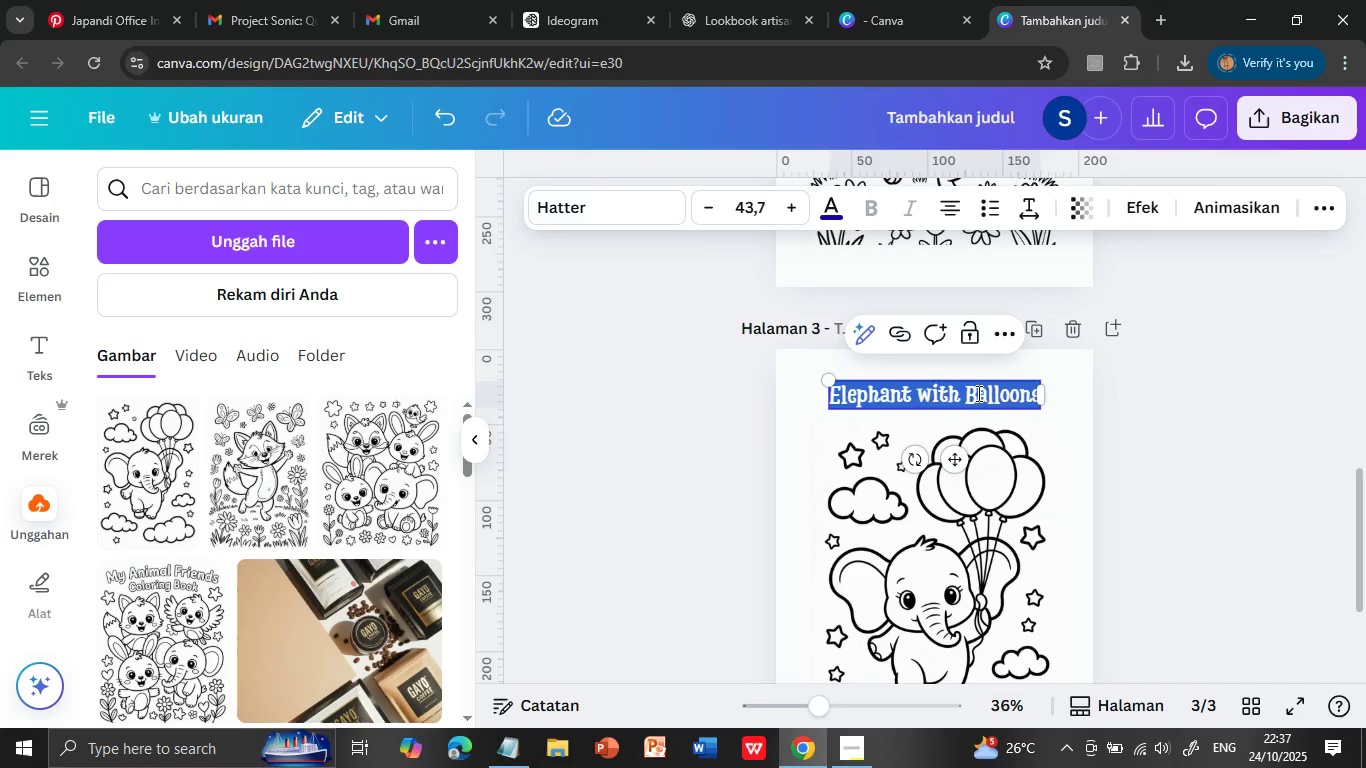 
hold_key(key=ControlLeft, duration=0.32)
 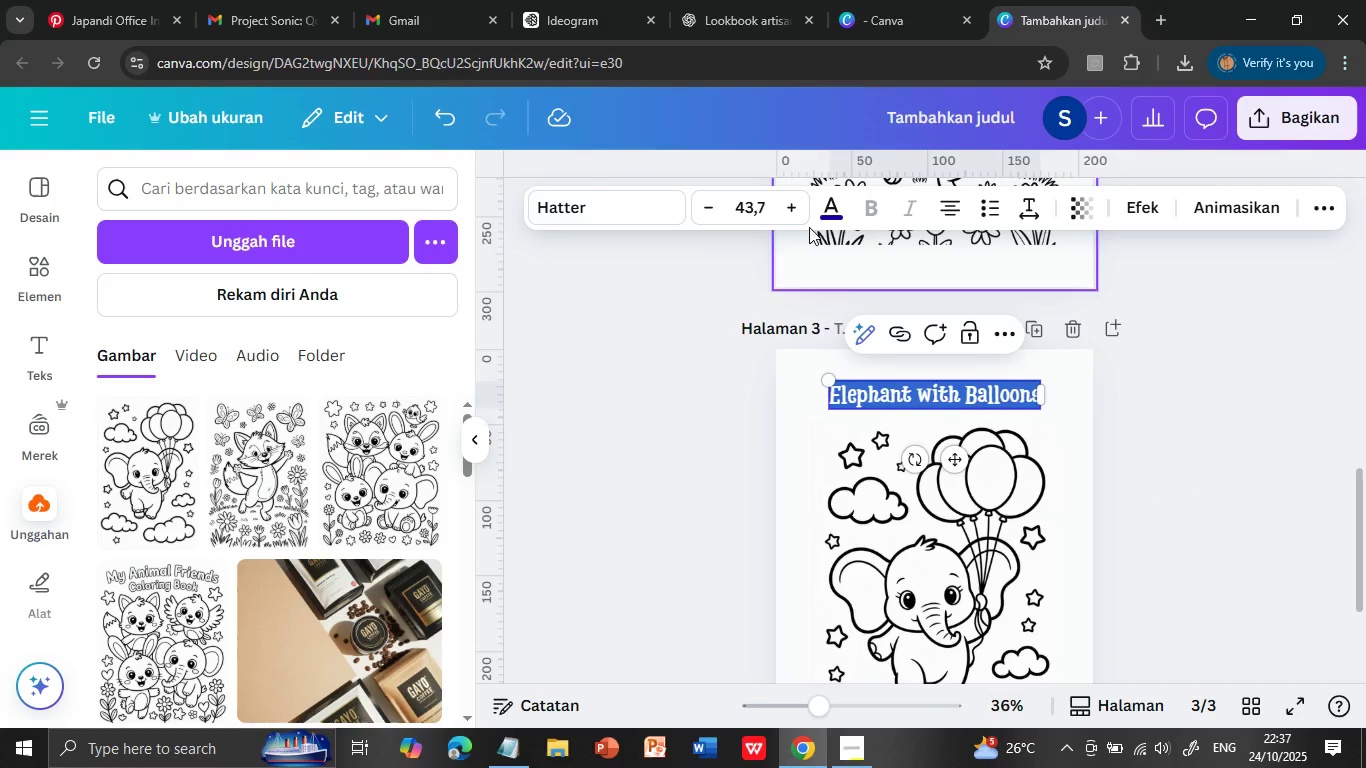 
hold_key(key=C, duration=0.34)
 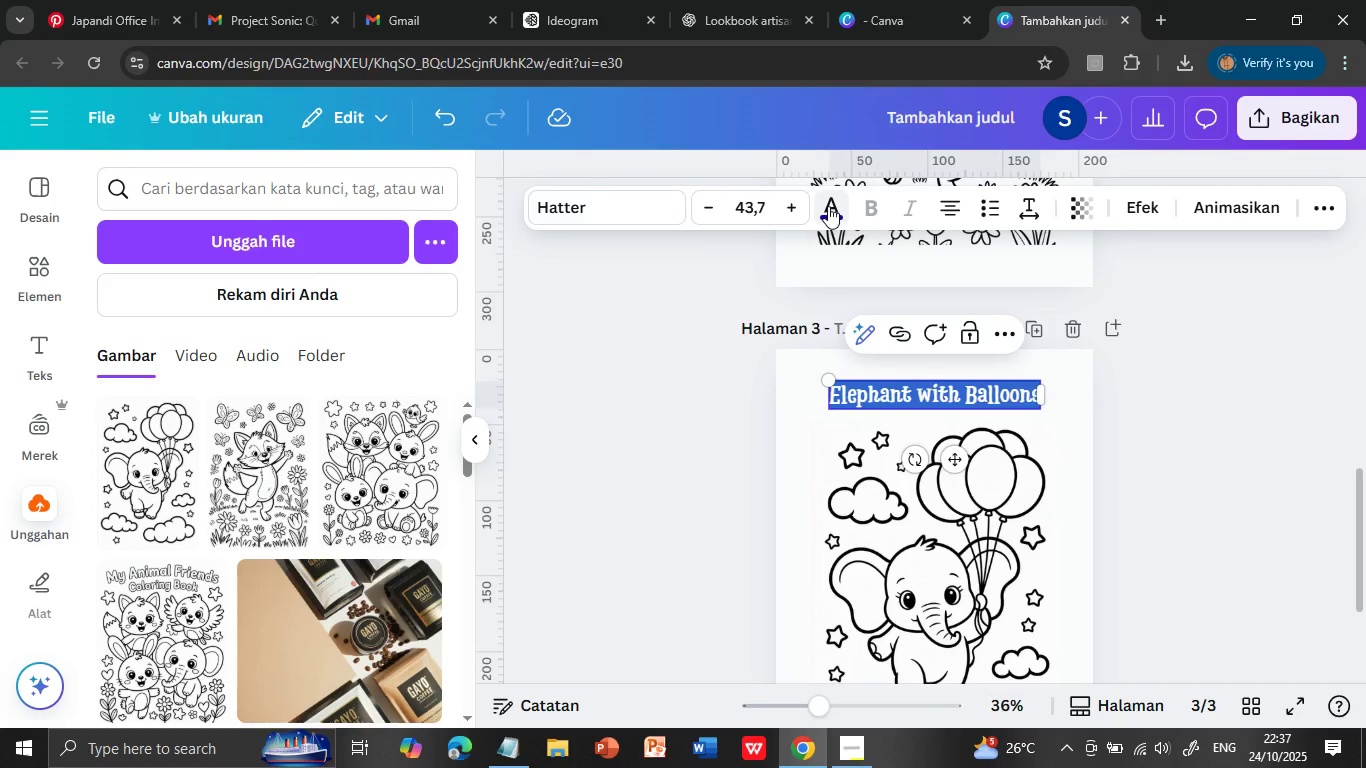 
left_click([1040, 18])
 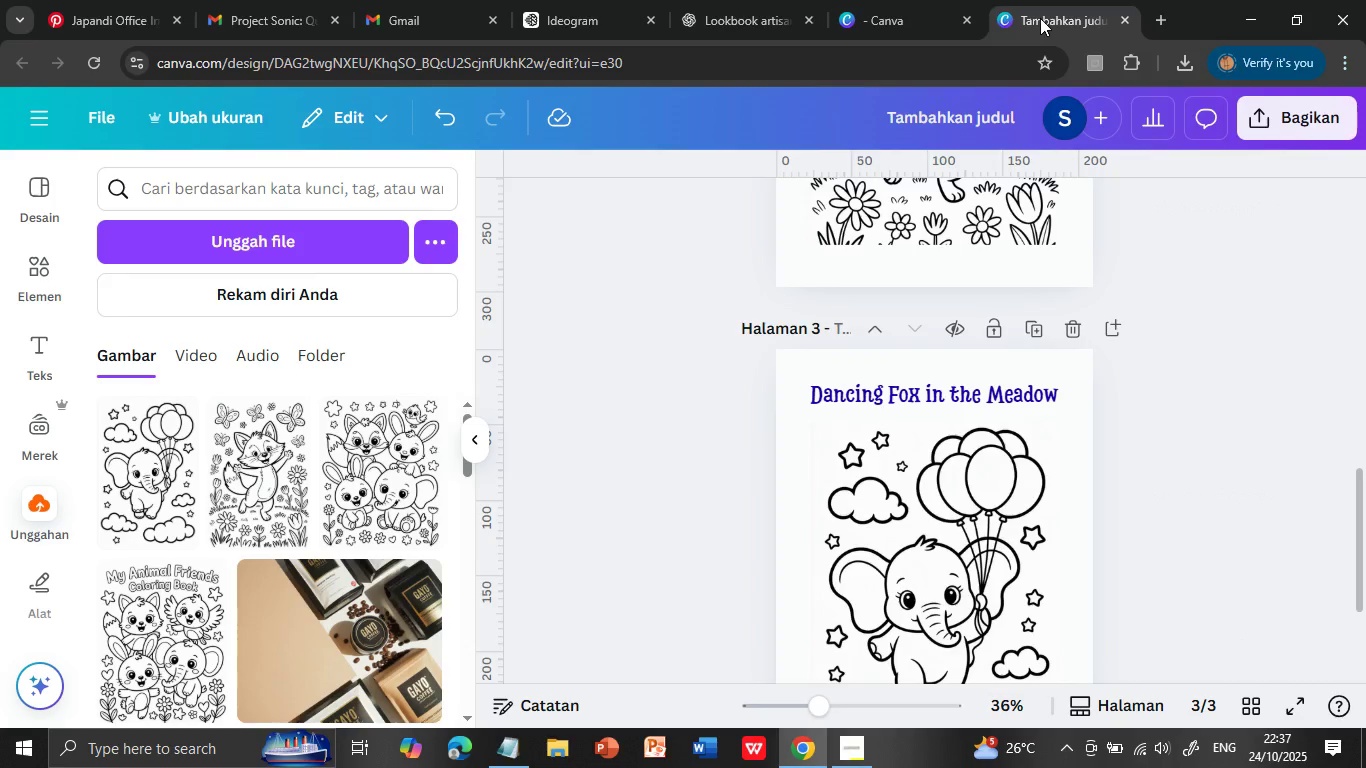 
double_click([960, 396])
 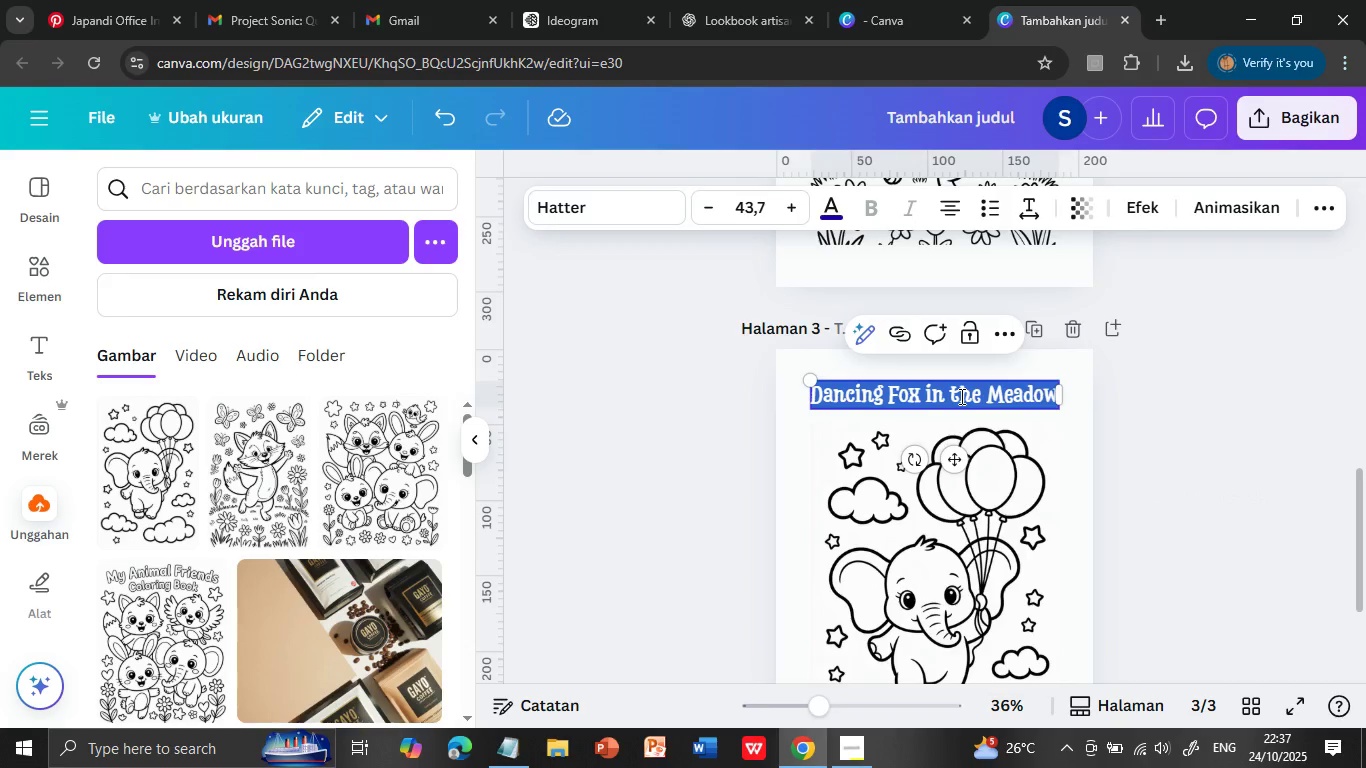 
triple_click([960, 396])
 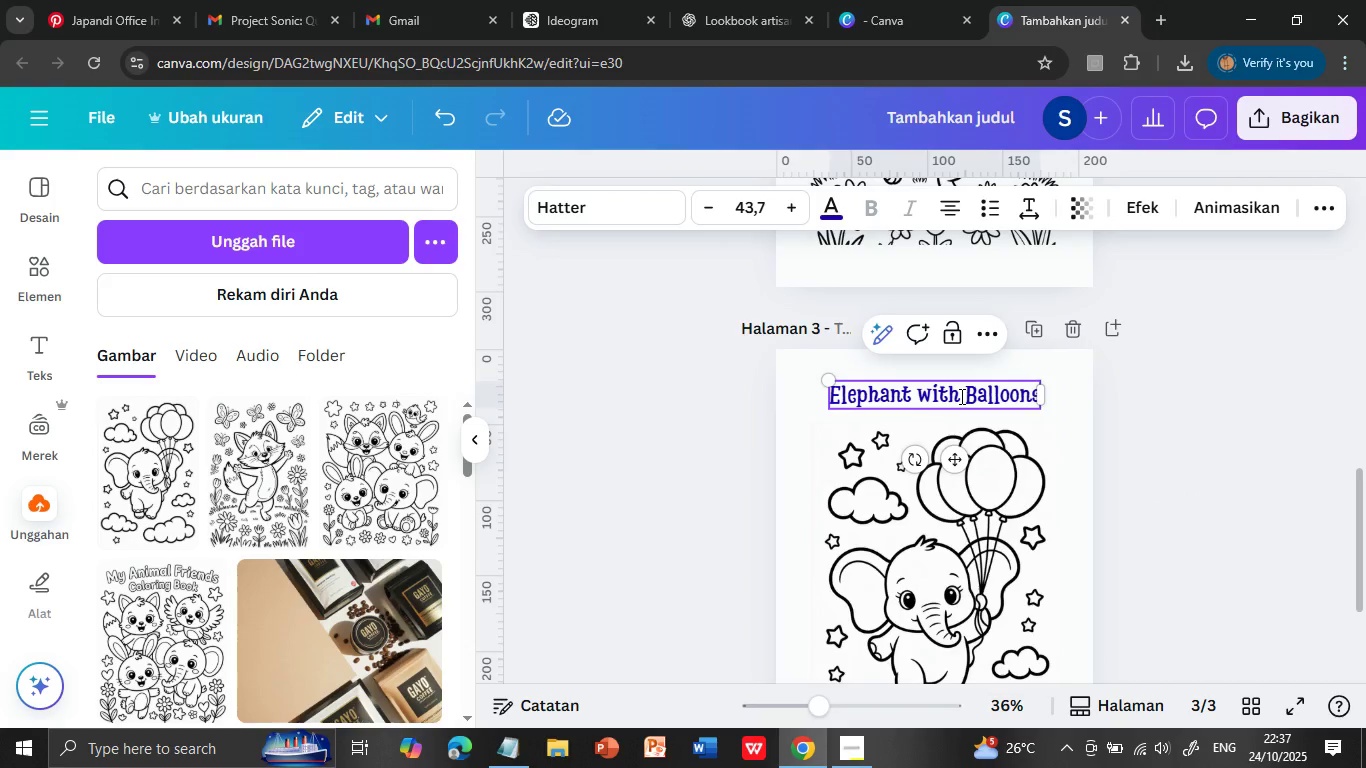 
hold_key(key=ControlLeft, duration=0.7)
 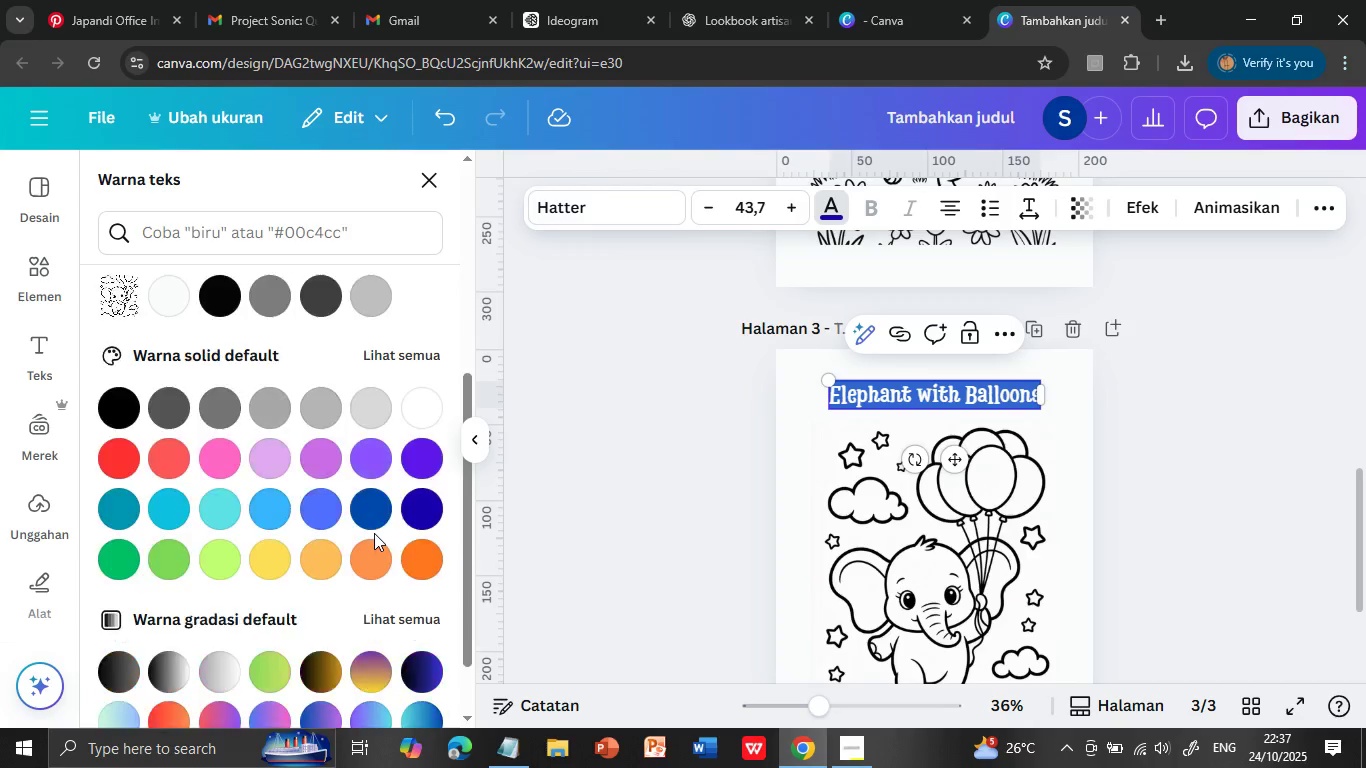 
double_click([957, 394])
 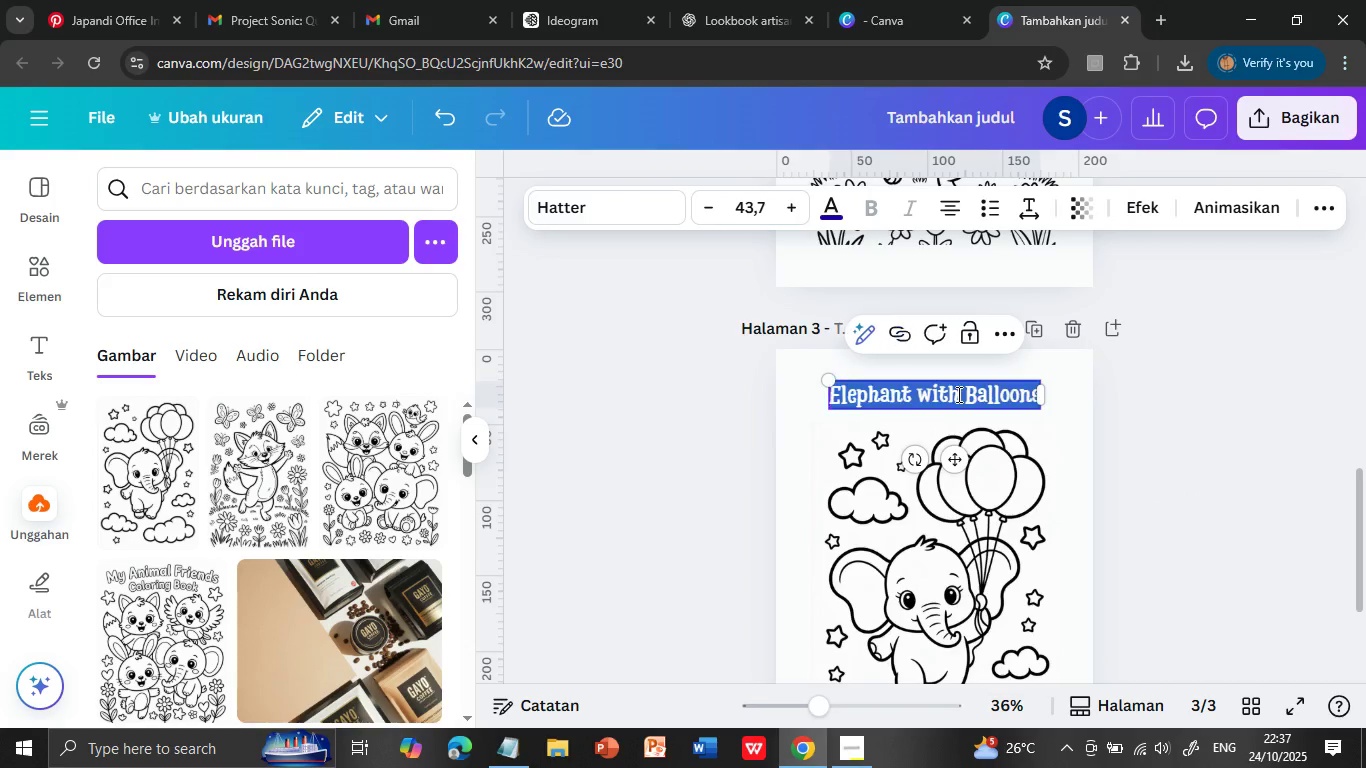 
triple_click([957, 394])
 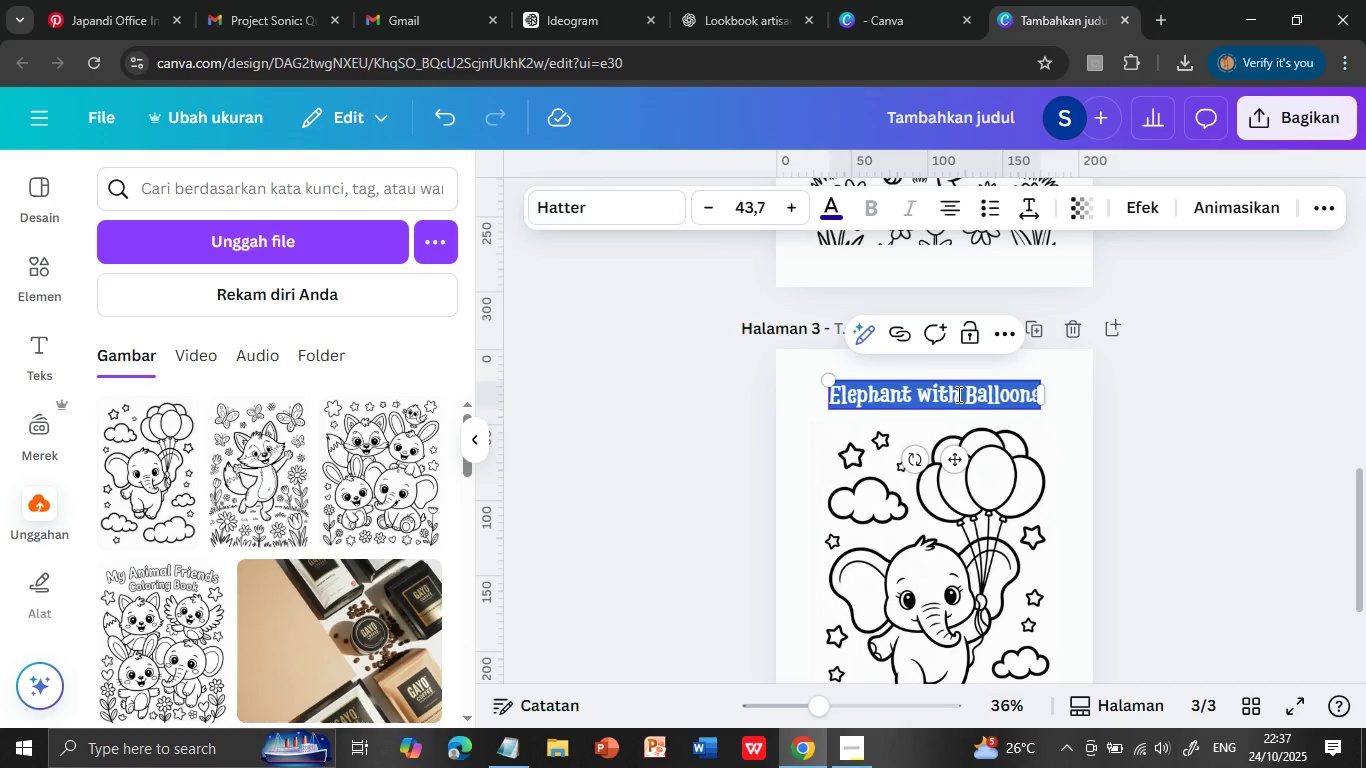 
left_click([828, 206])
 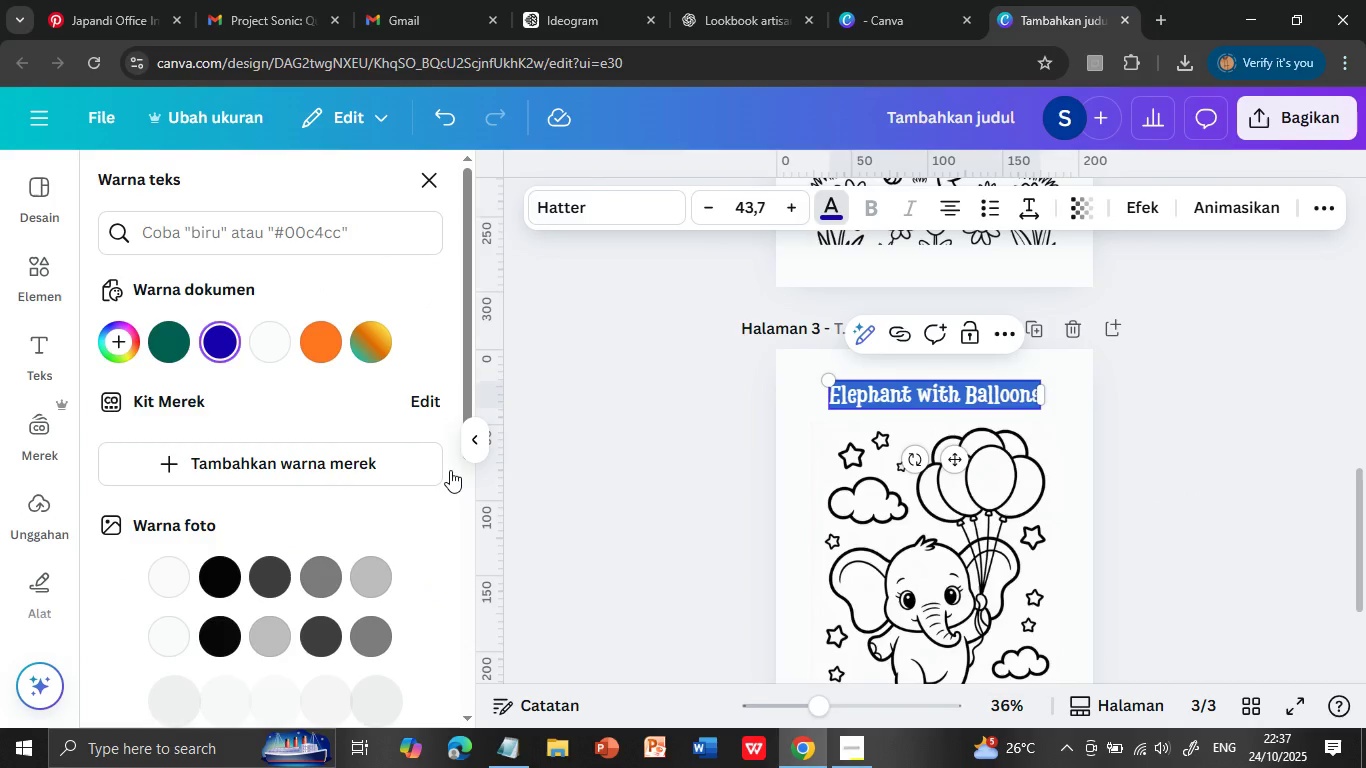 
scroll: coordinate [374, 533], scroll_direction: down, amount: 6.0
 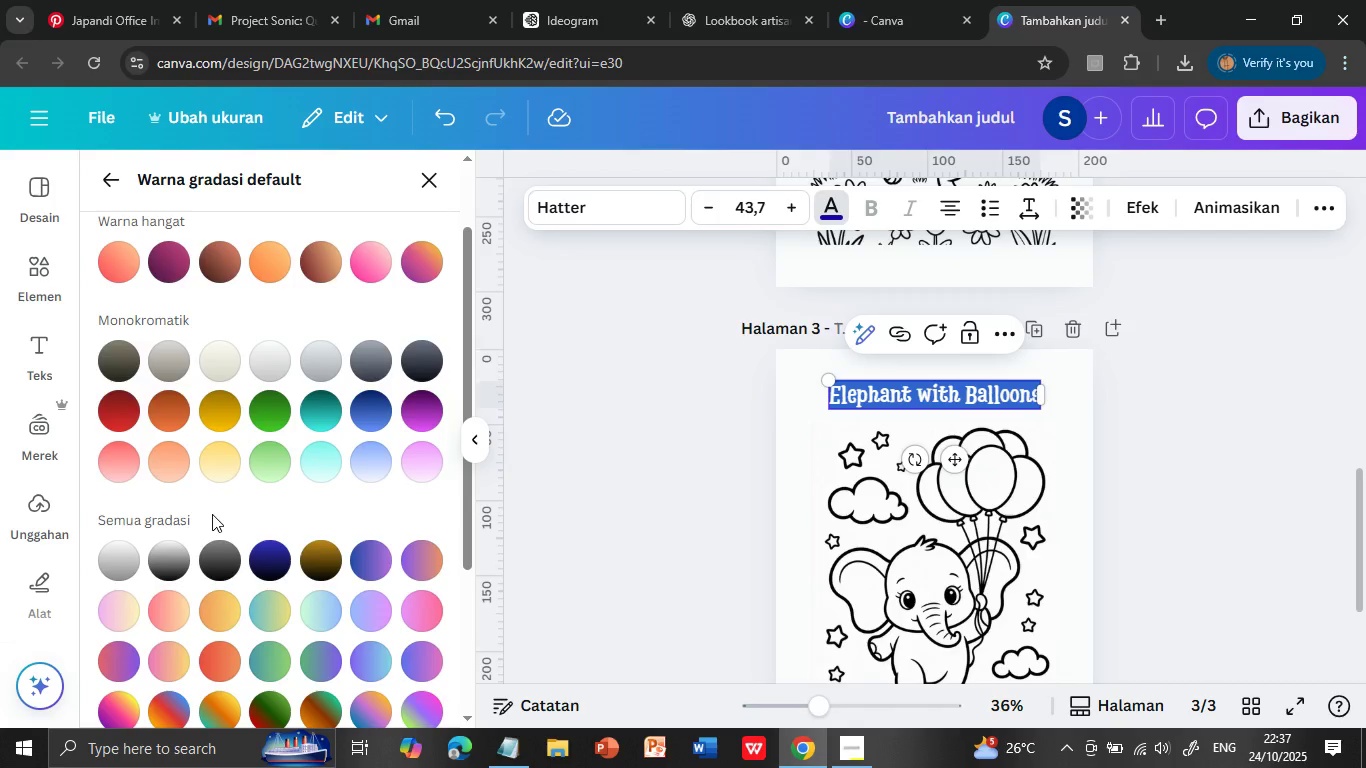 
left_click([408, 538])
 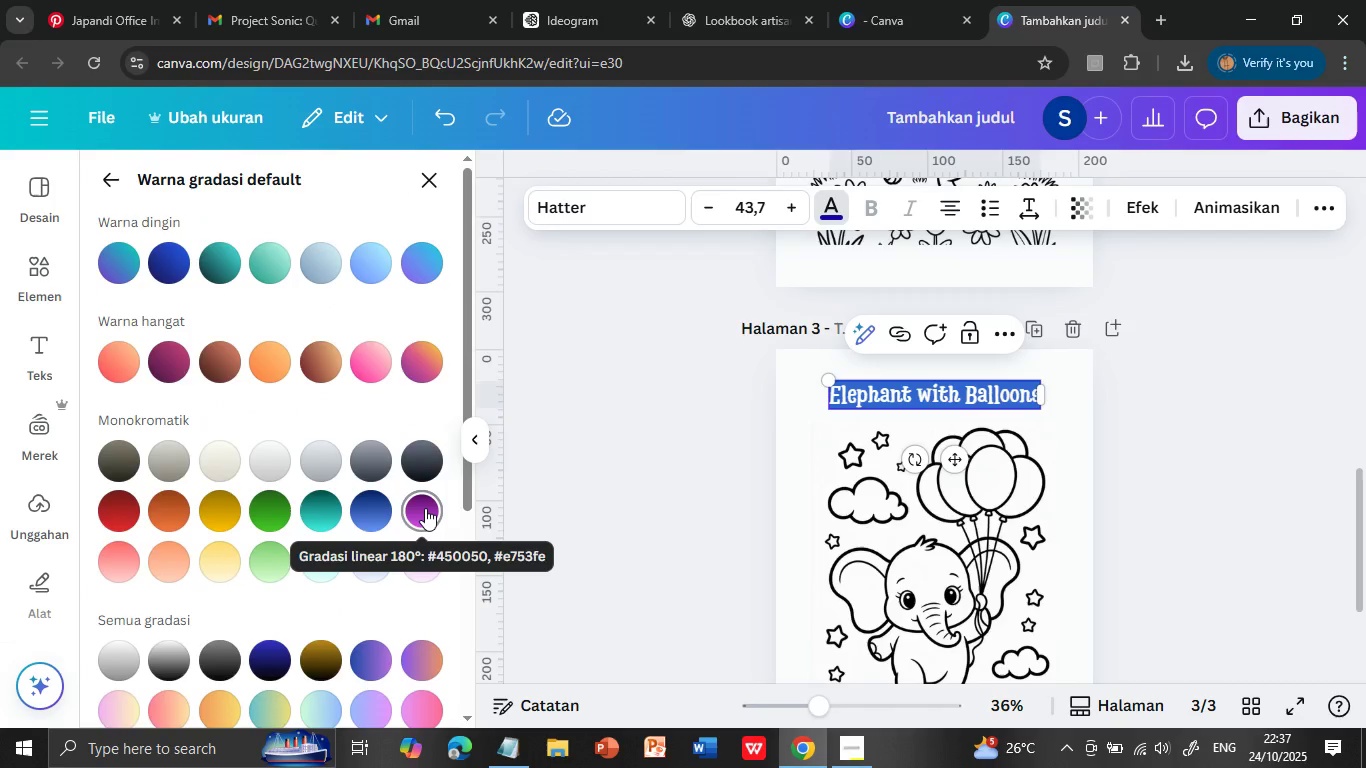 
scroll: coordinate [212, 514], scroll_direction: down, amount: 2.0
 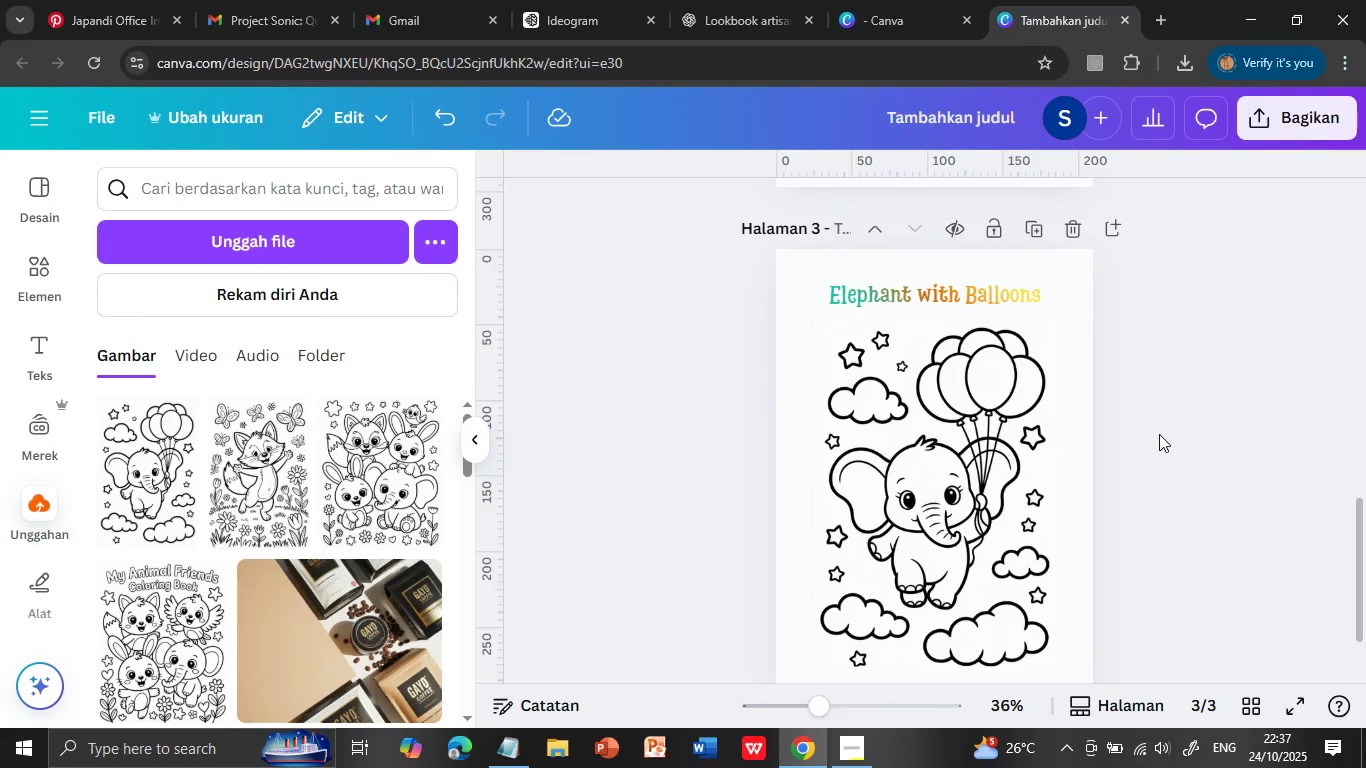 
left_click([215, 616])
 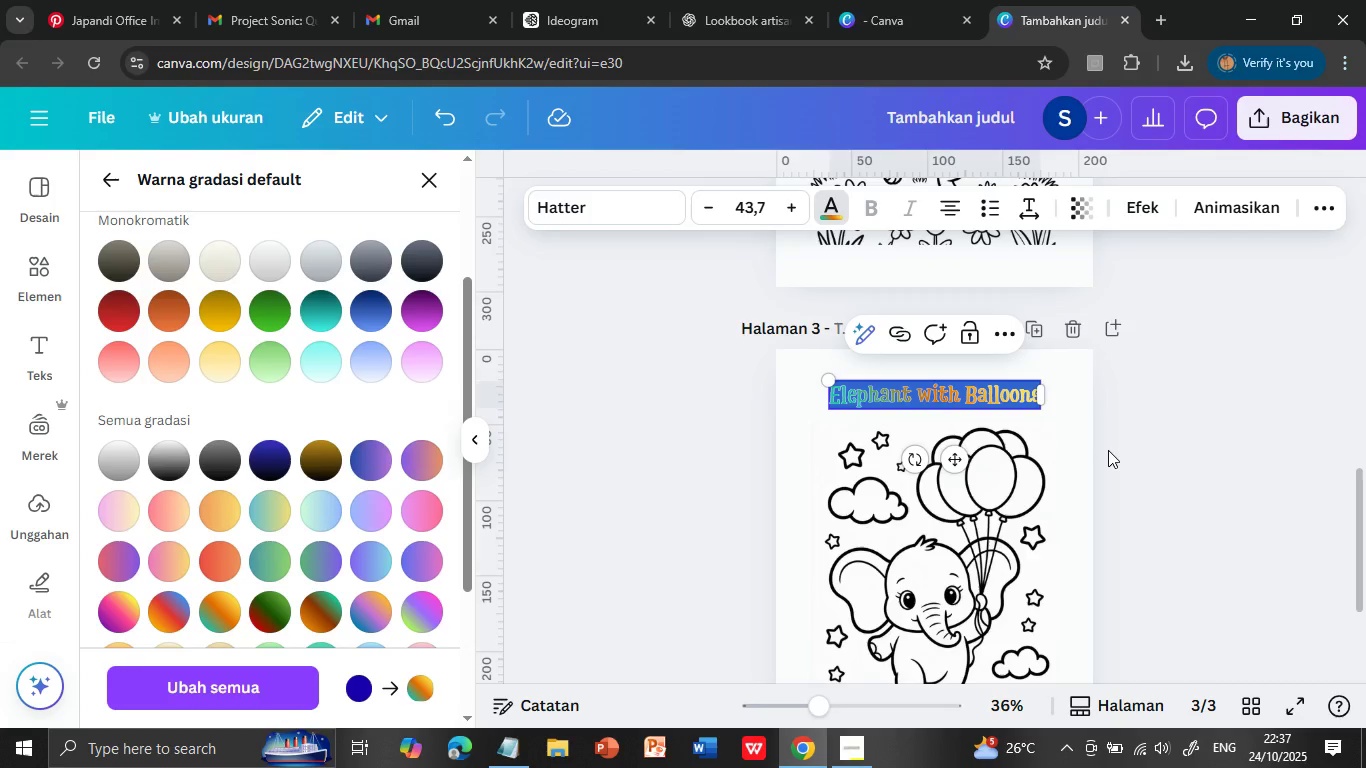 
left_click([1108, 450])
 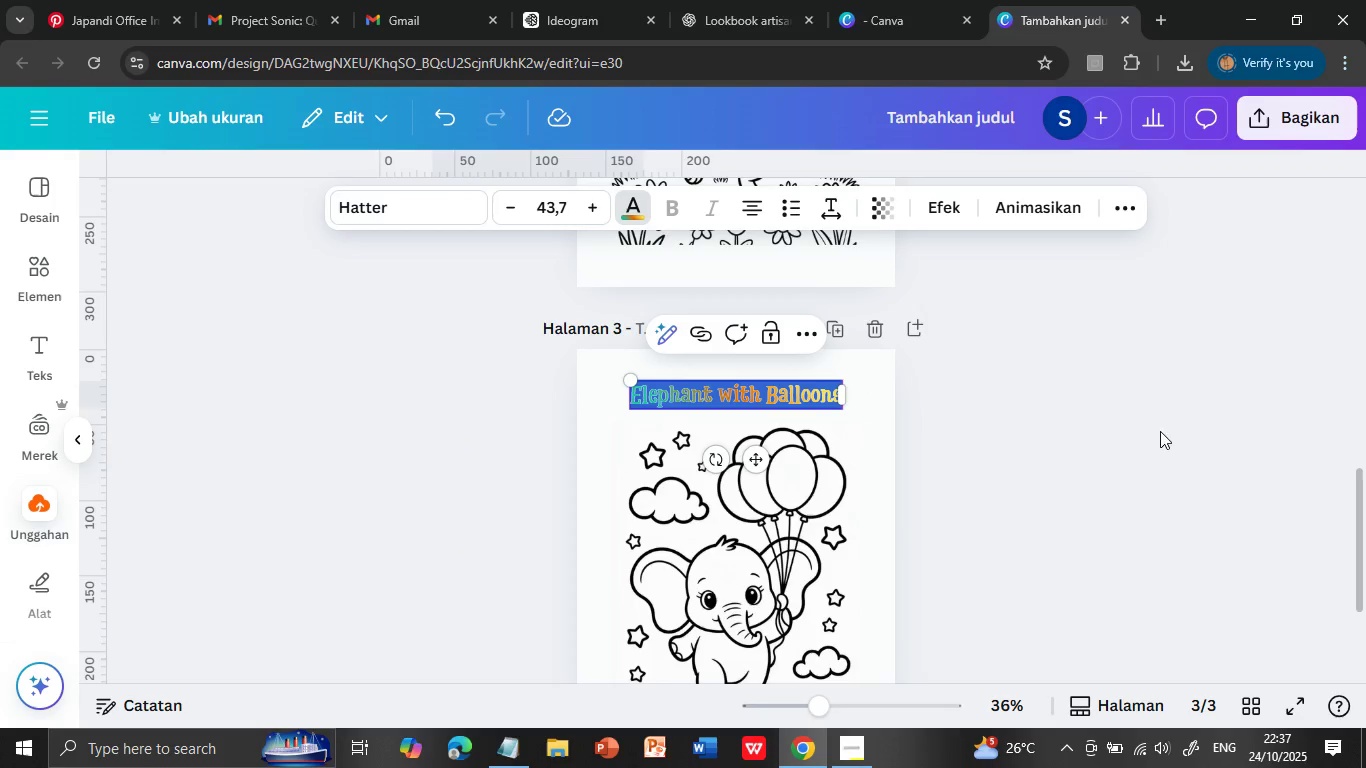 
left_click([1150, 431])
 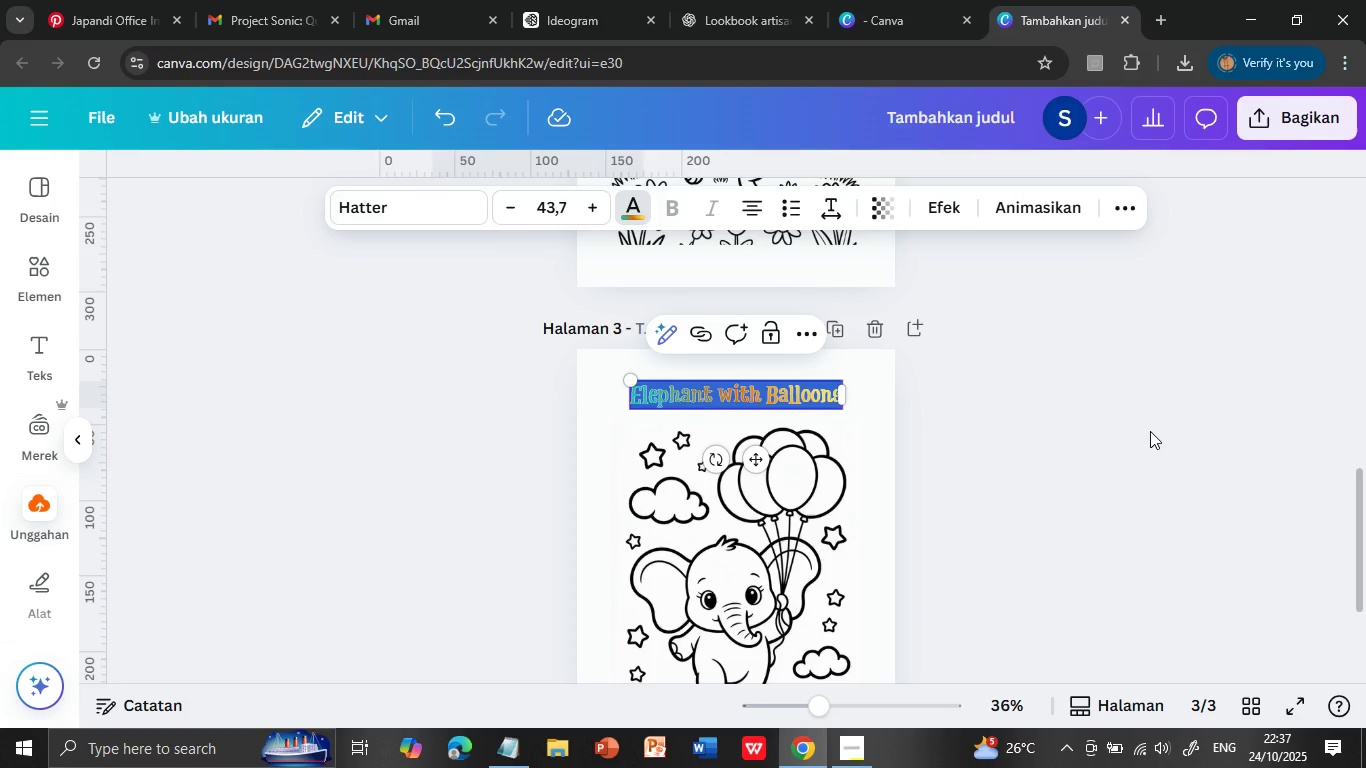 
scroll: coordinate [1159, 434], scroll_direction: up, amount: 5.0
 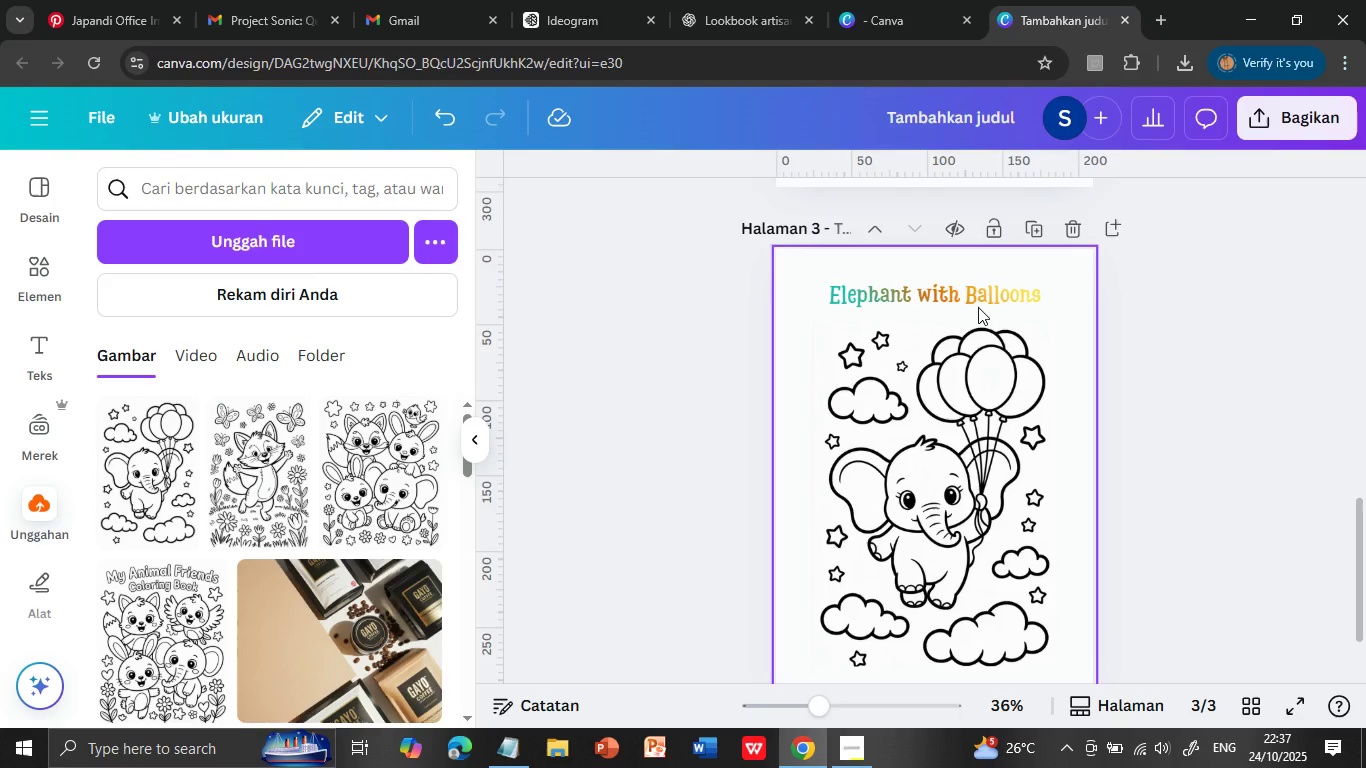 
scroll: coordinate [1159, 434], scroll_direction: down, amount: 9.0
 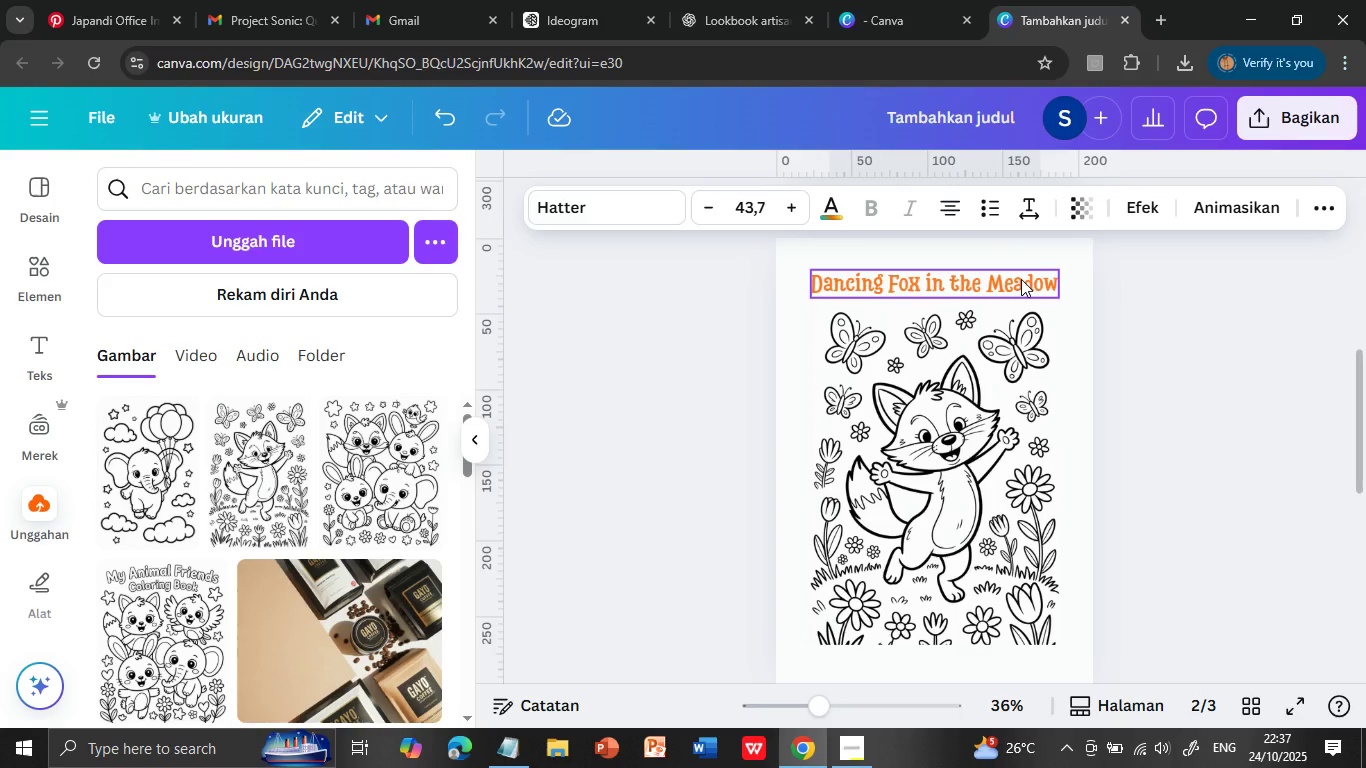 
left_click([978, 305])
 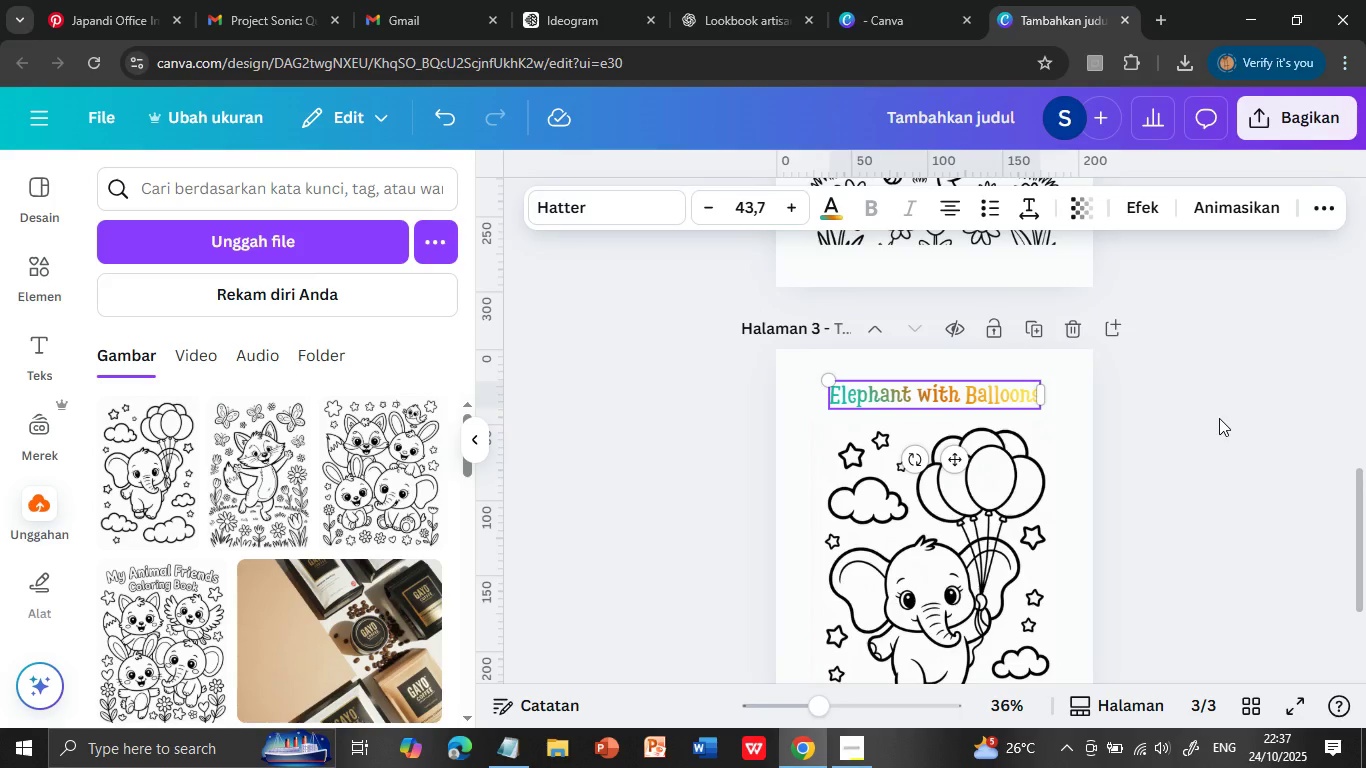 
scroll: coordinate [1219, 418], scroll_direction: up, amount: 5.0
 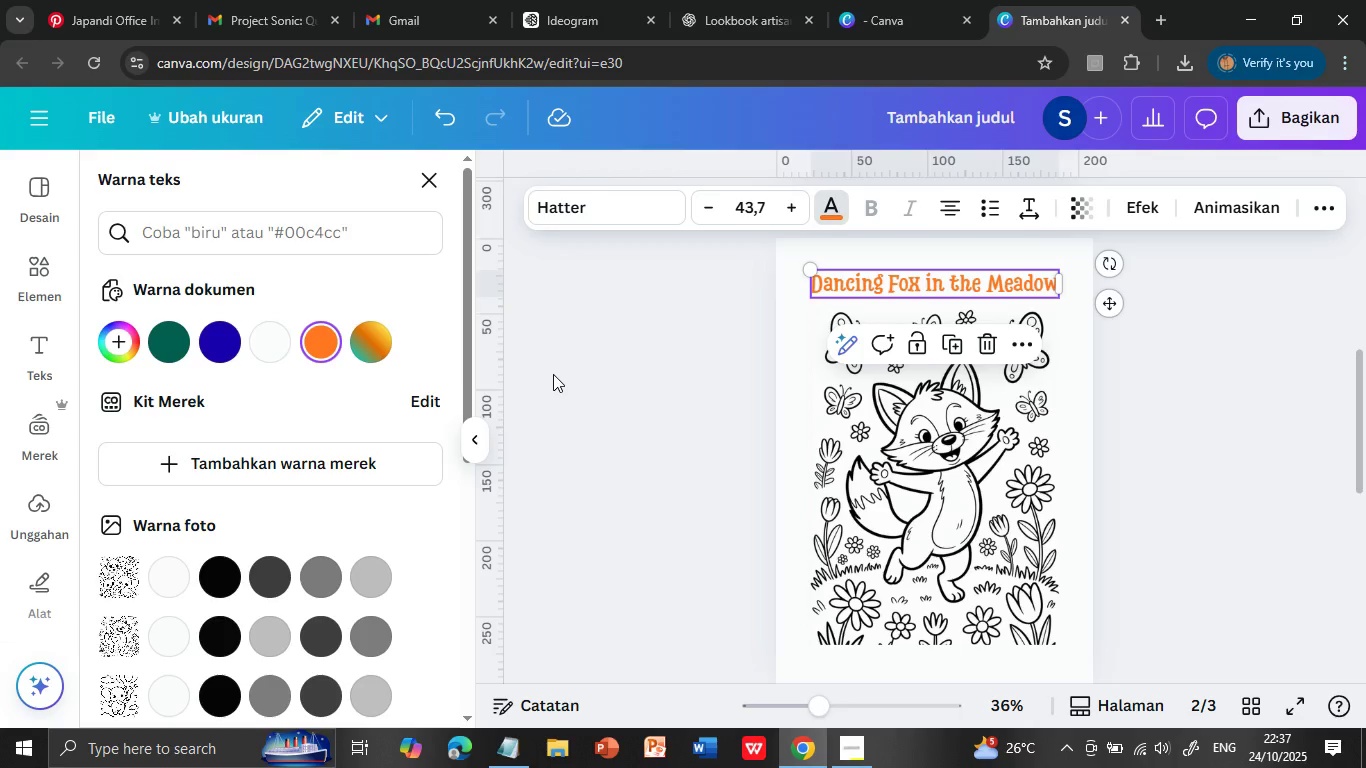 
left_click([1021, 279])
 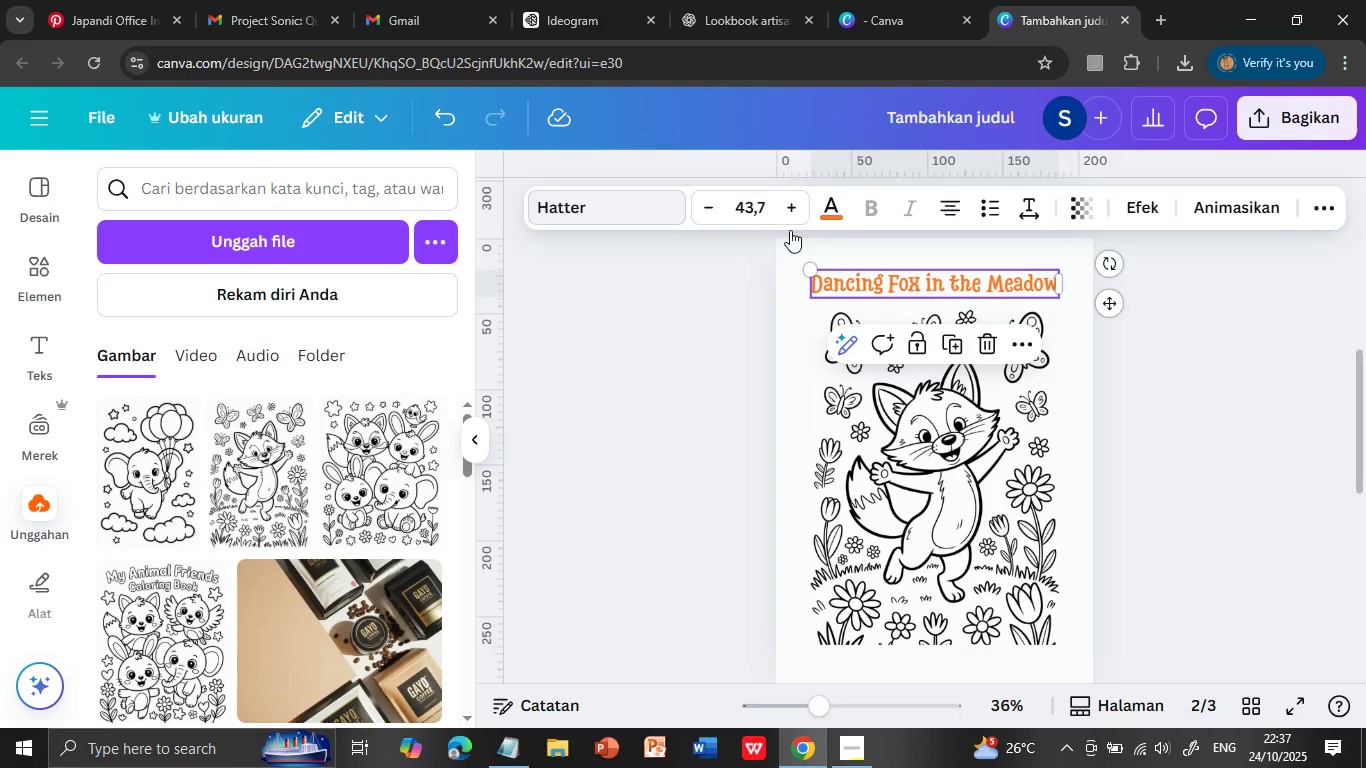 
left_click([829, 211])
 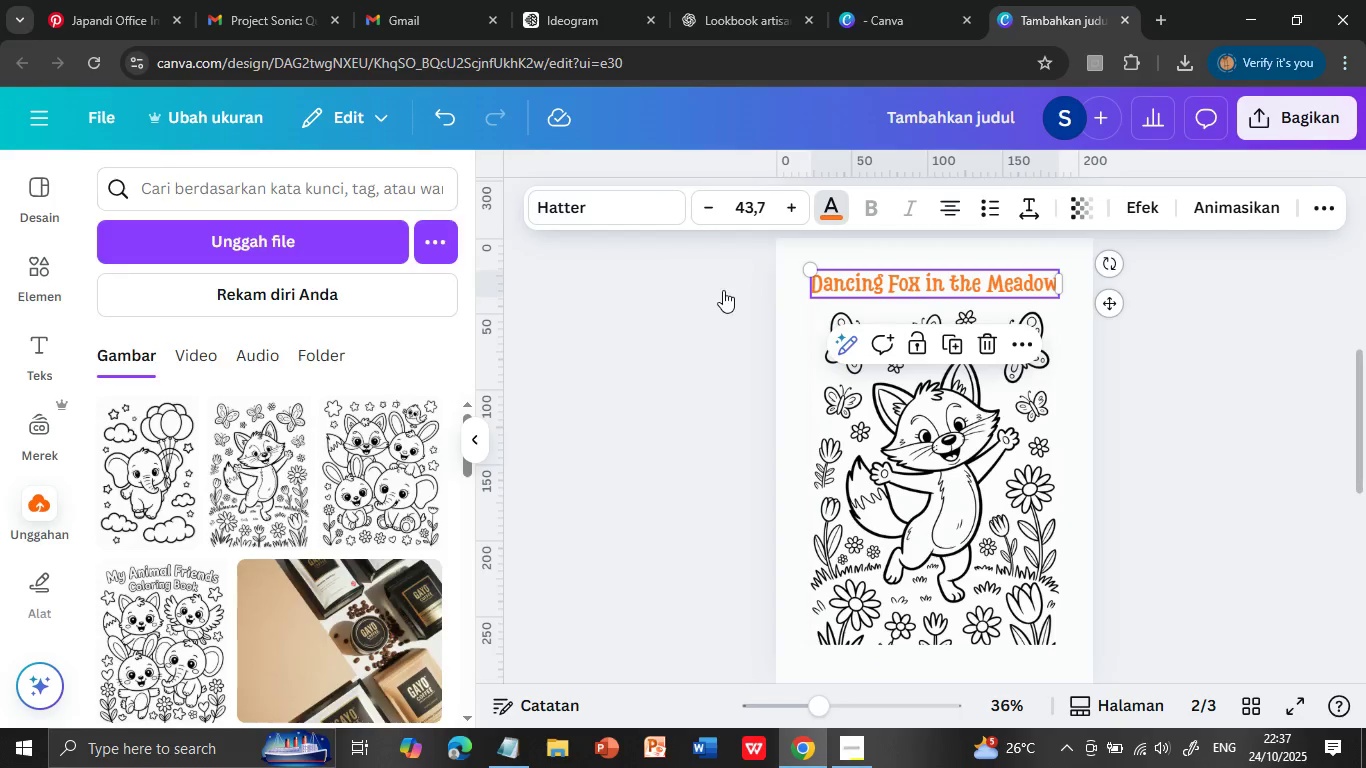 
scroll: coordinate [359, 580], scroll_direction: down, amount: 7.0
 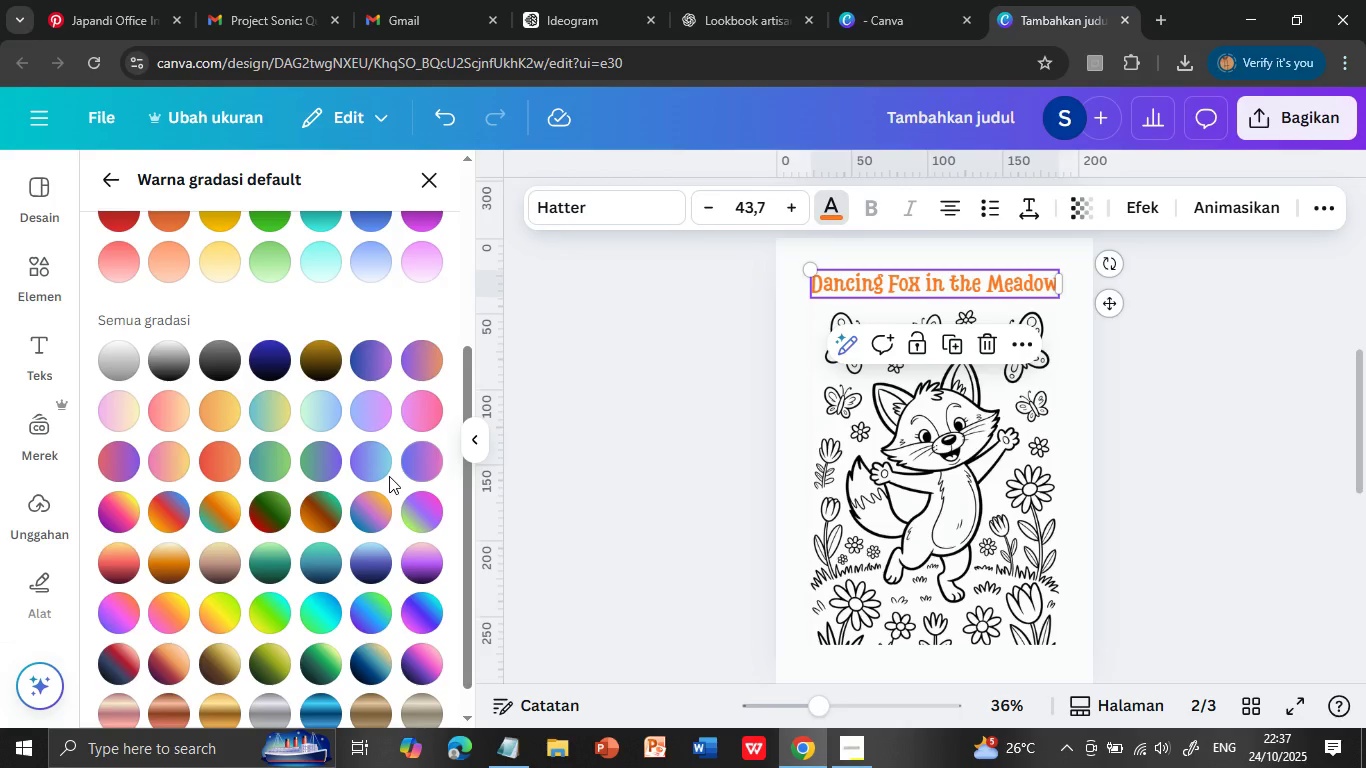 
left_click([392, 538])
 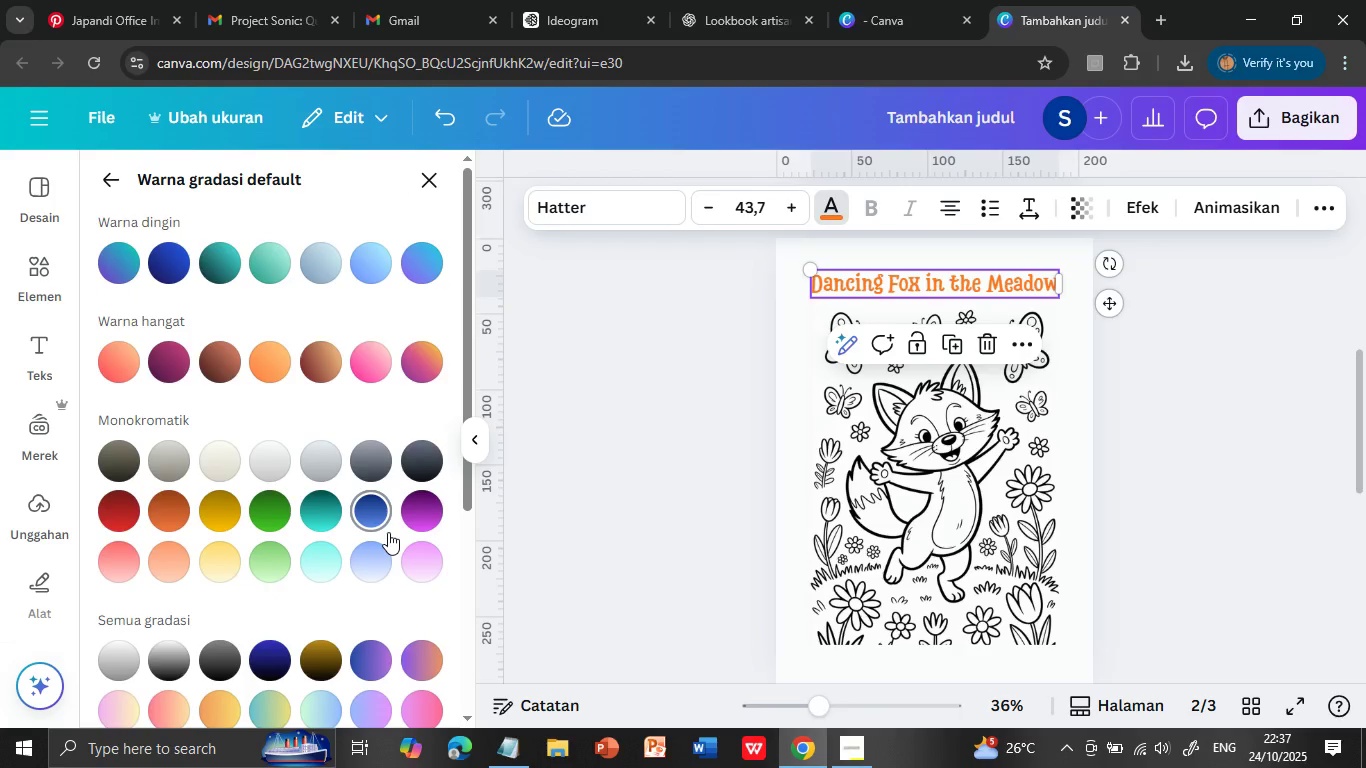 
wait(7.0)
 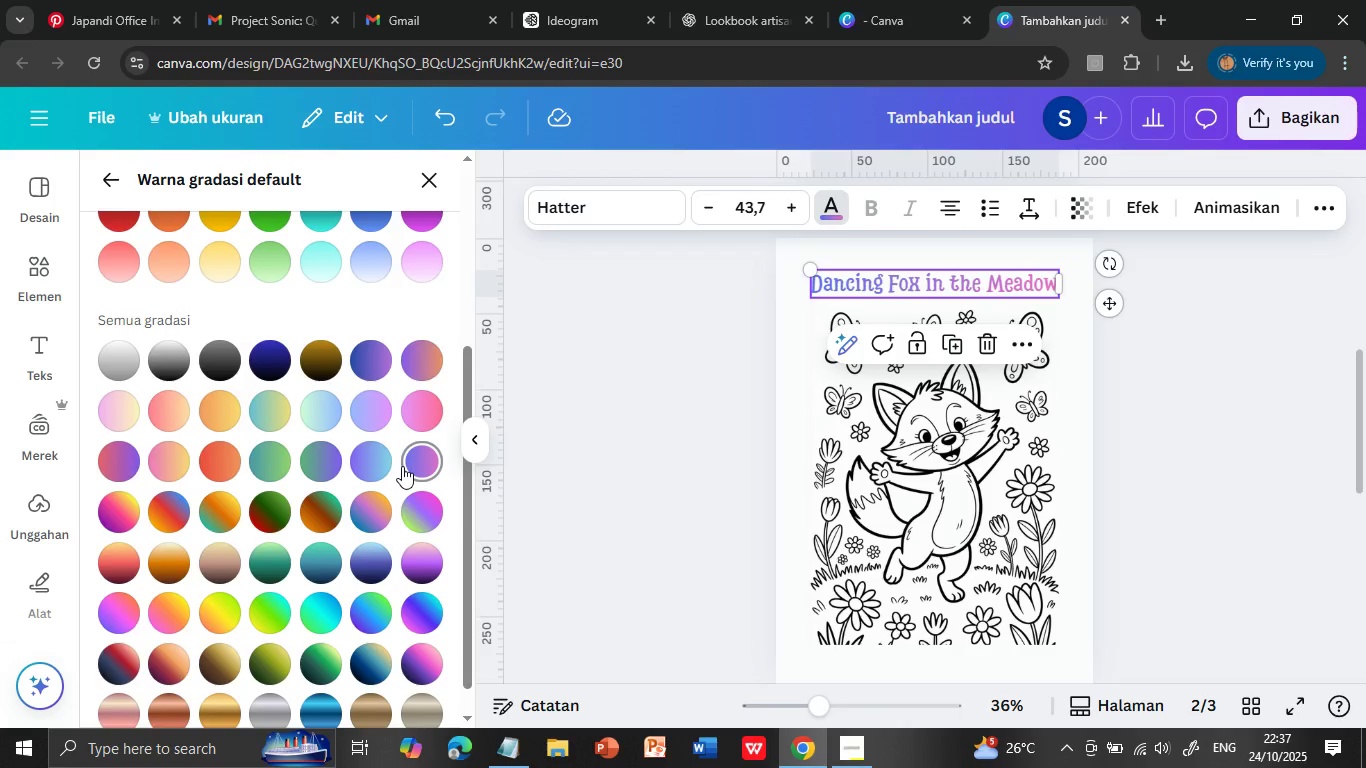 
scroll: coordinate [278, 566], scroll_direction: down, amount: 1.0
 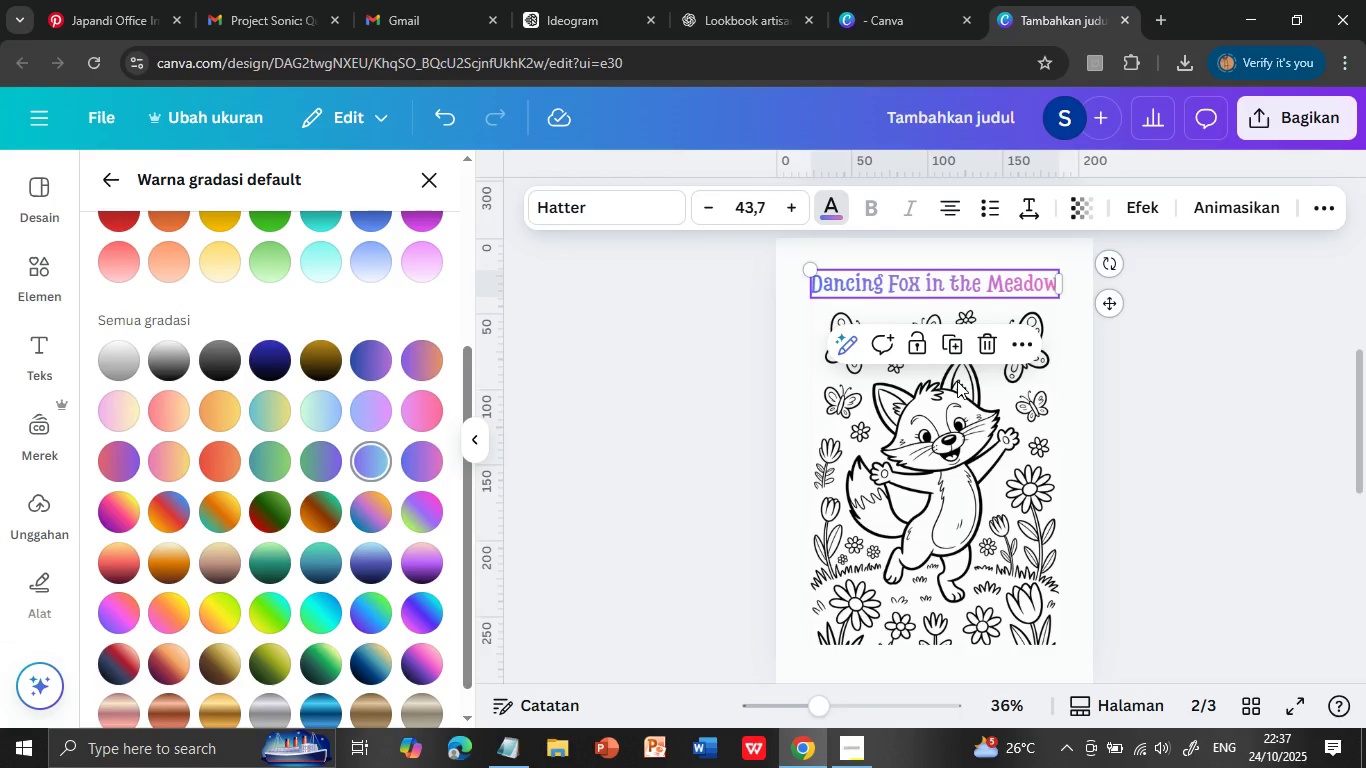 
left_click([418, 458])
 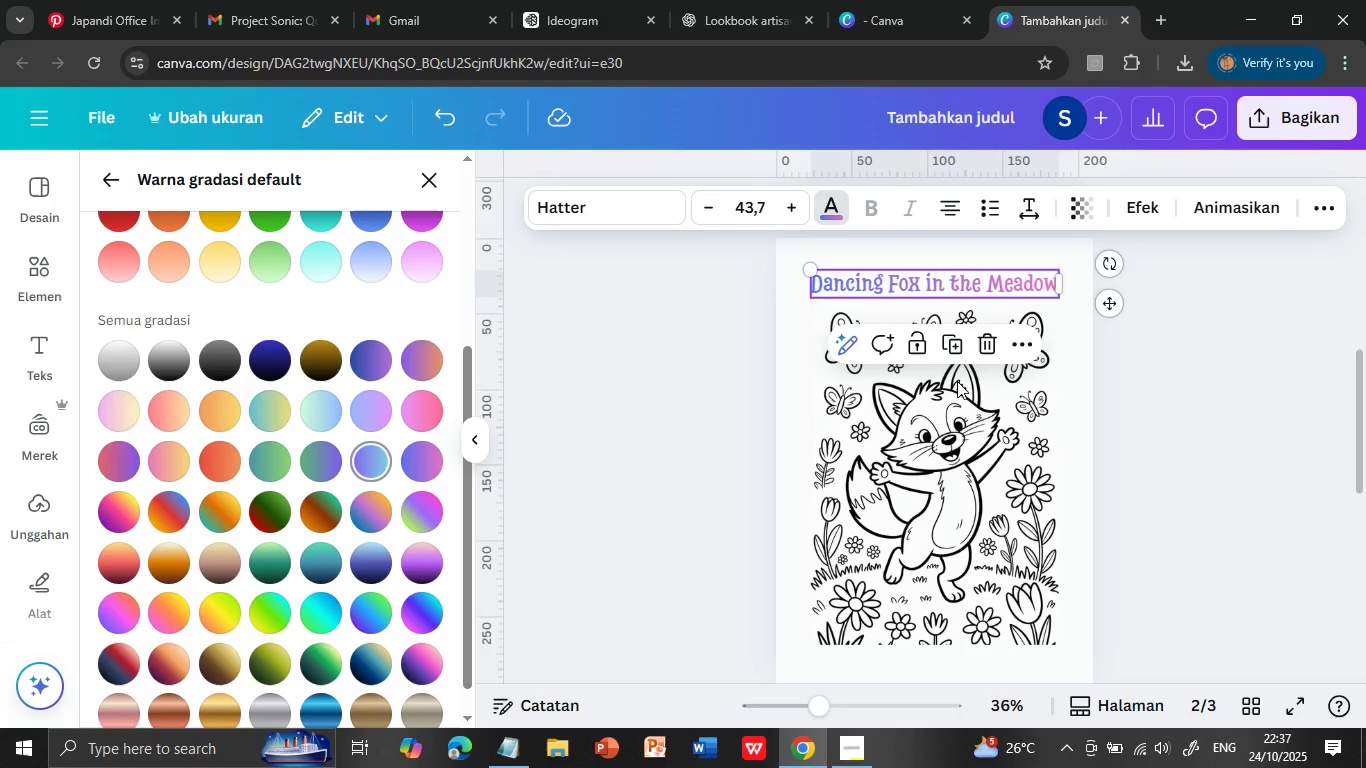 
left_click([1165, 449])
 